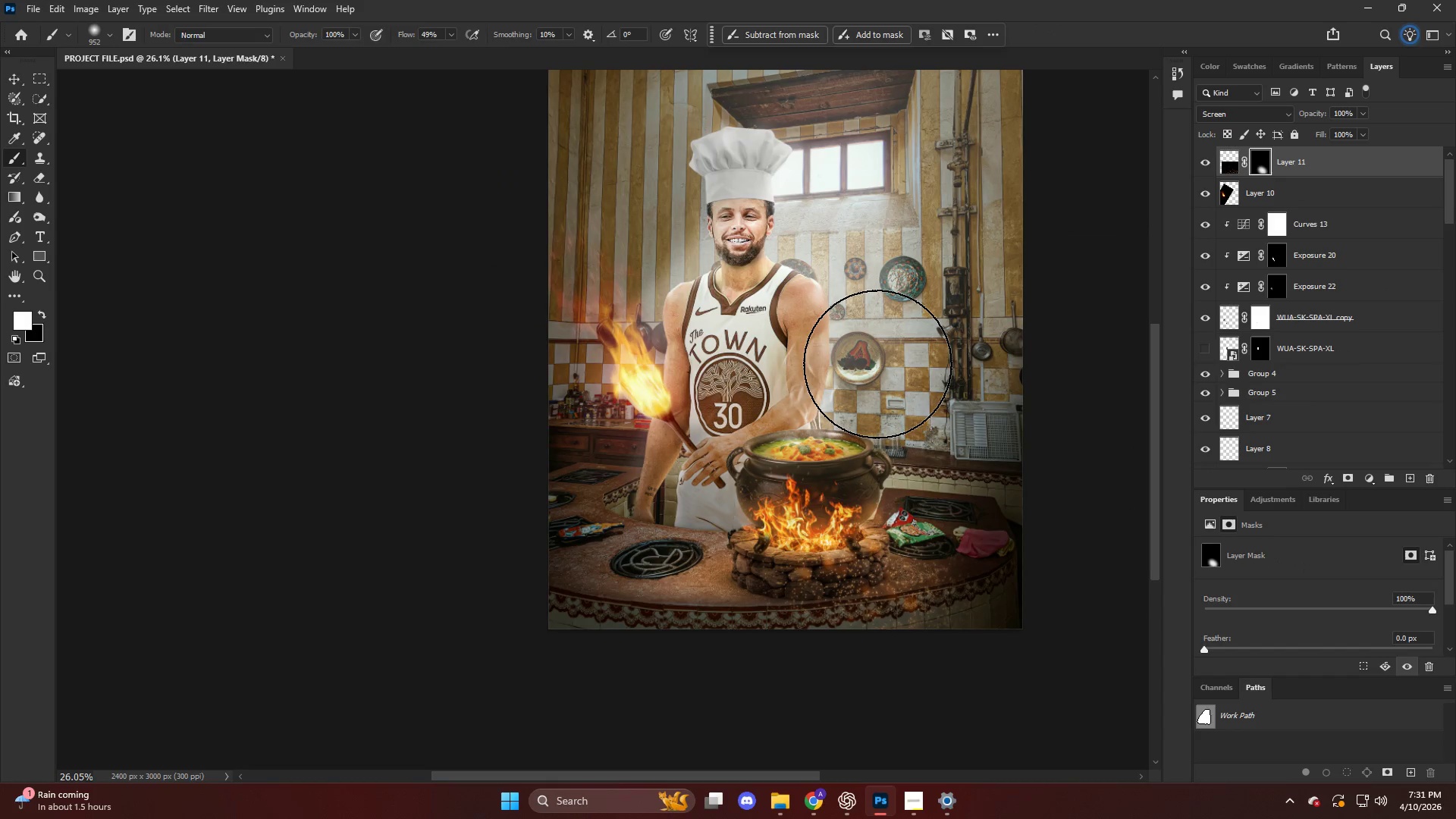 
left_click([826, 813])
 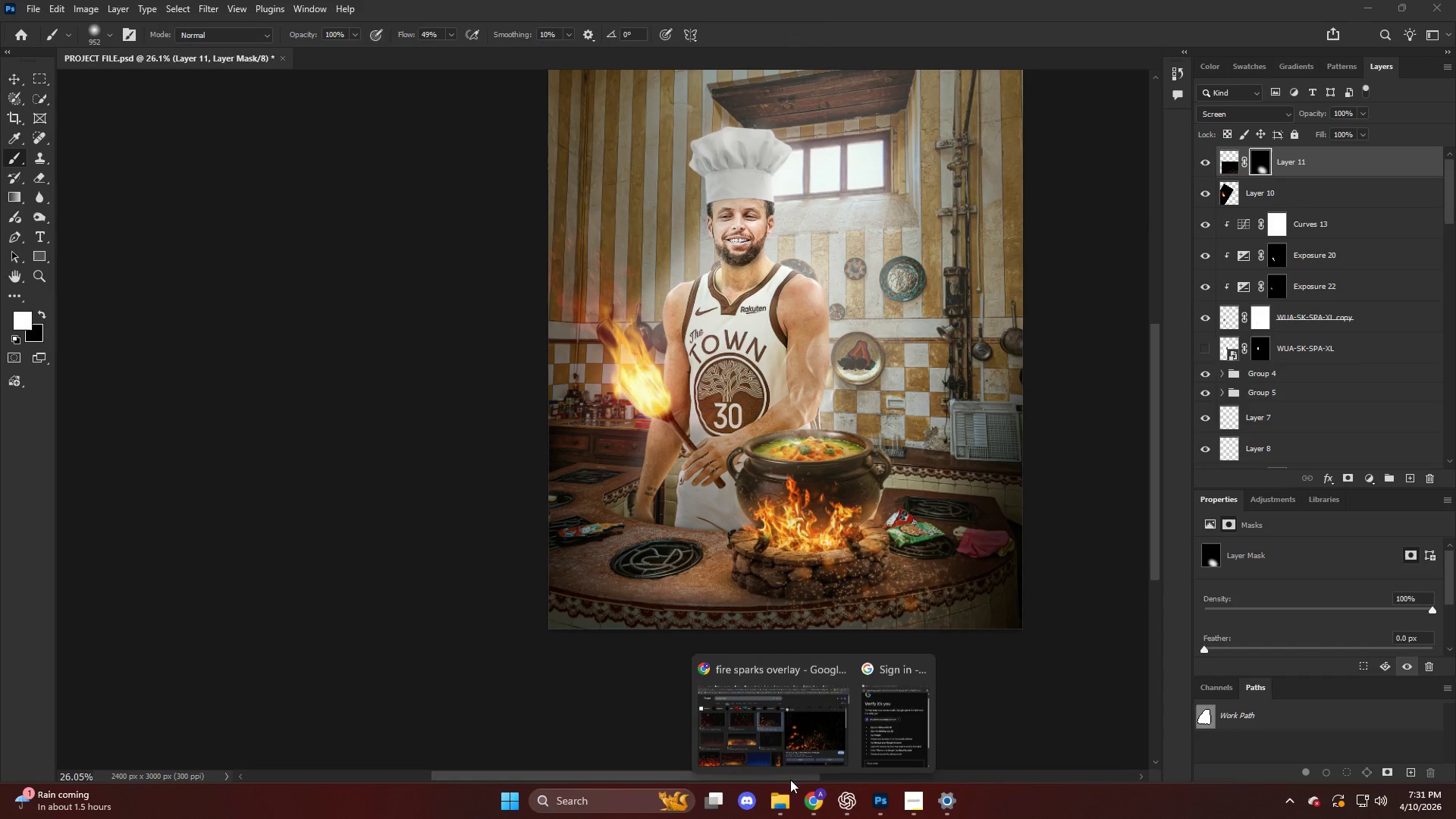 
left_click([739, 729])
 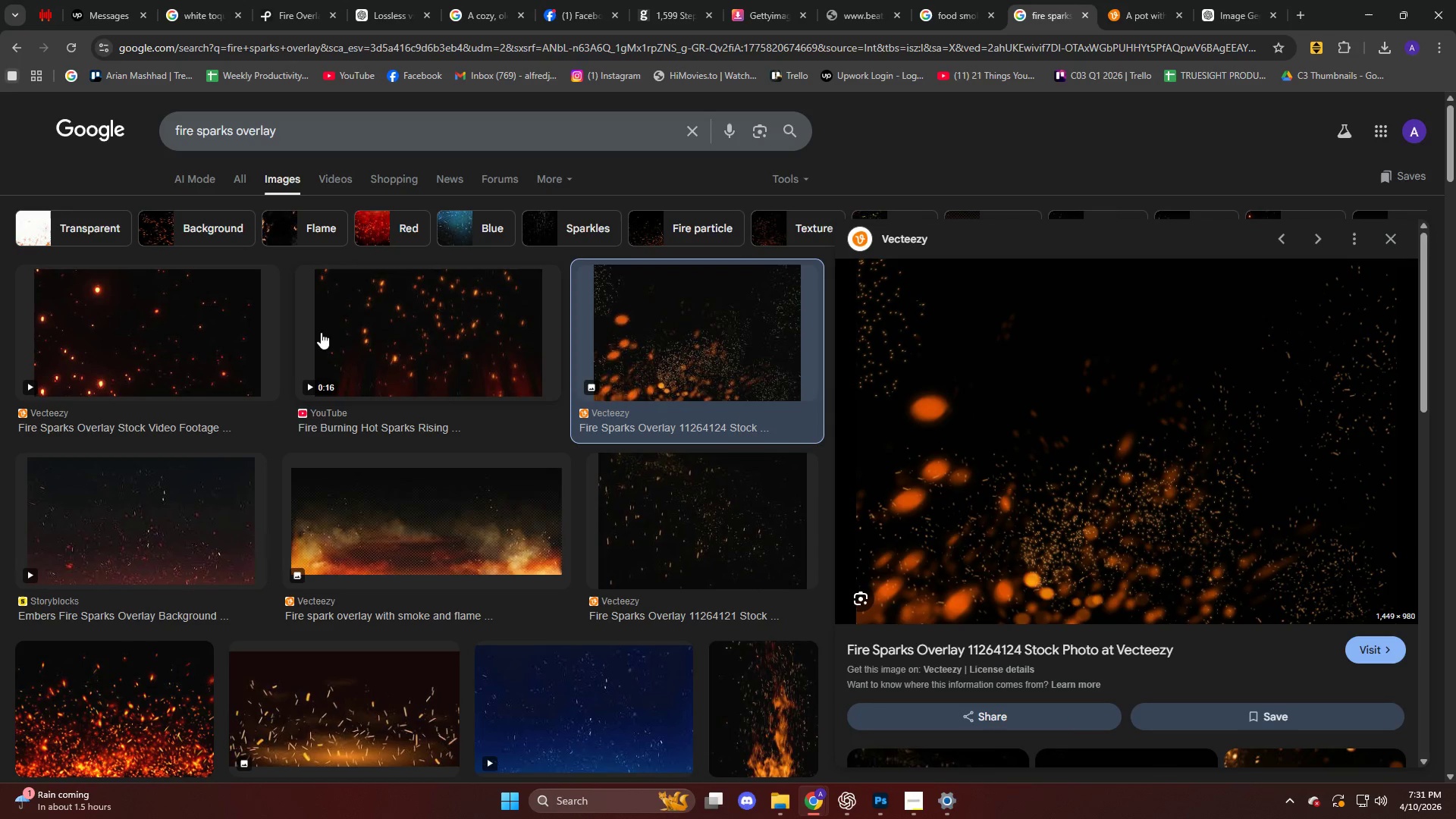 
scroll: coordinate [168, 434], scroll_direction: down, amount: 18.0
 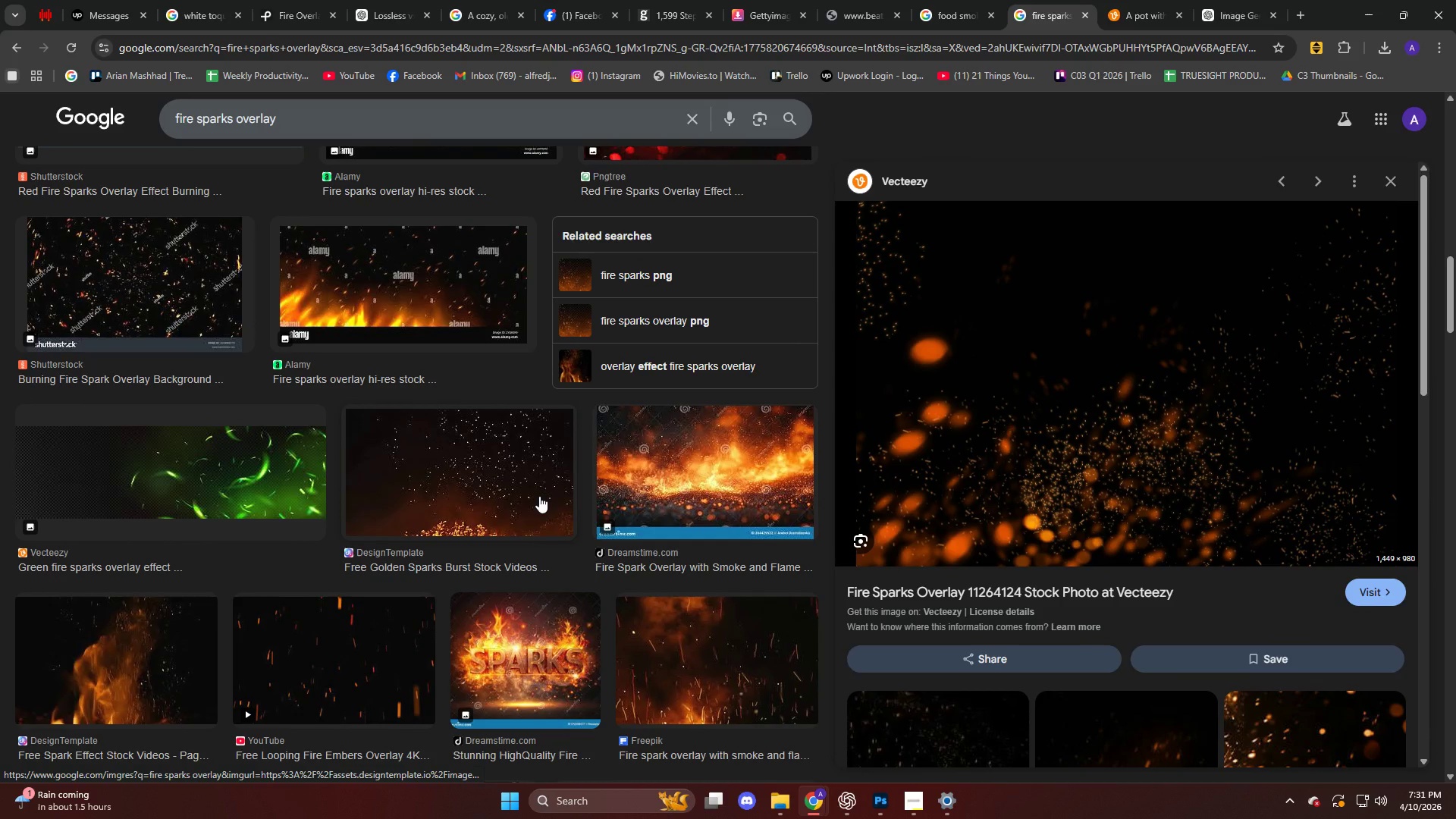 
scroll: coordinate [539, 496], scroll_direction: down, amount: 5.0
 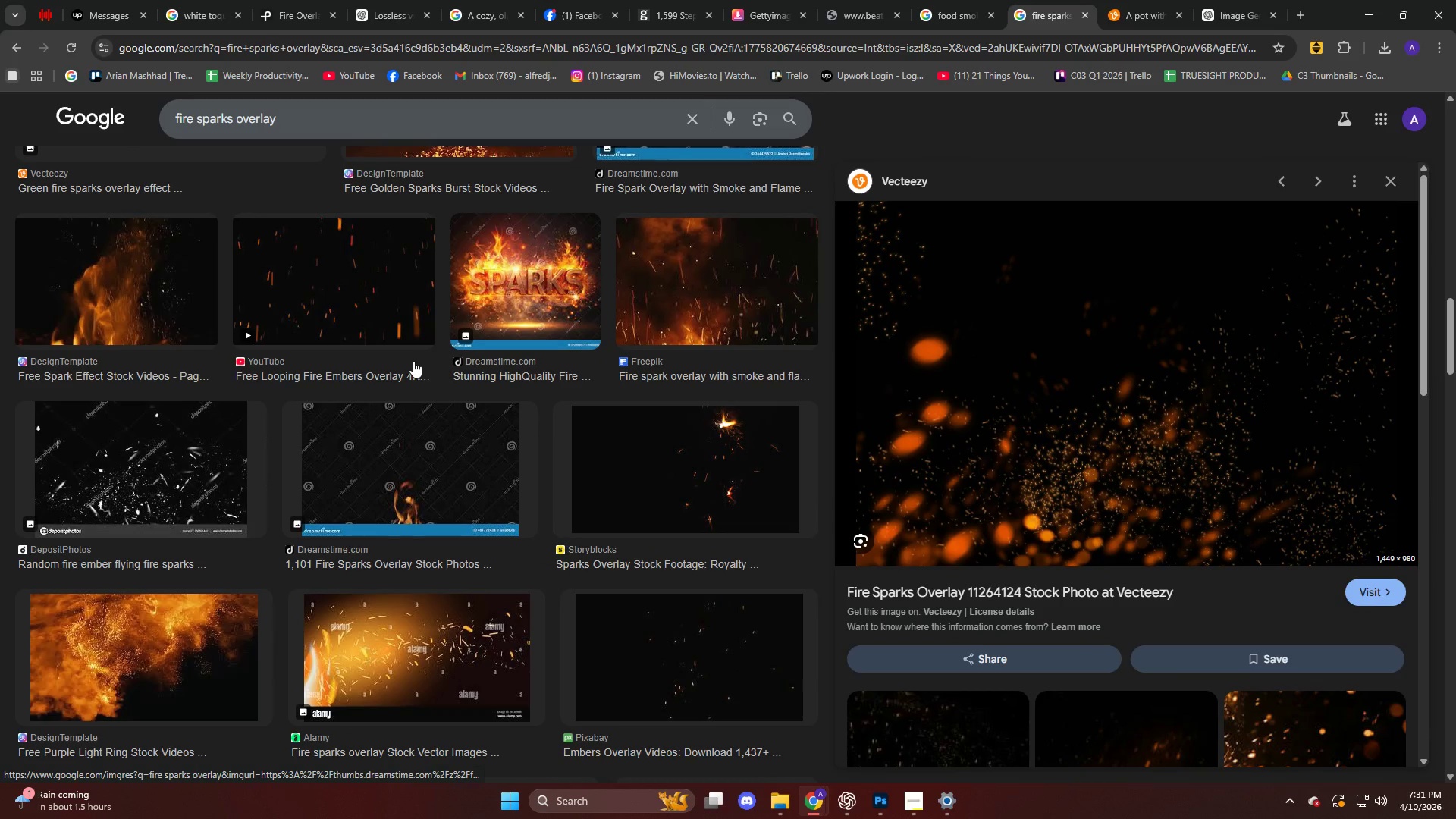 
left_click([376, 299])
 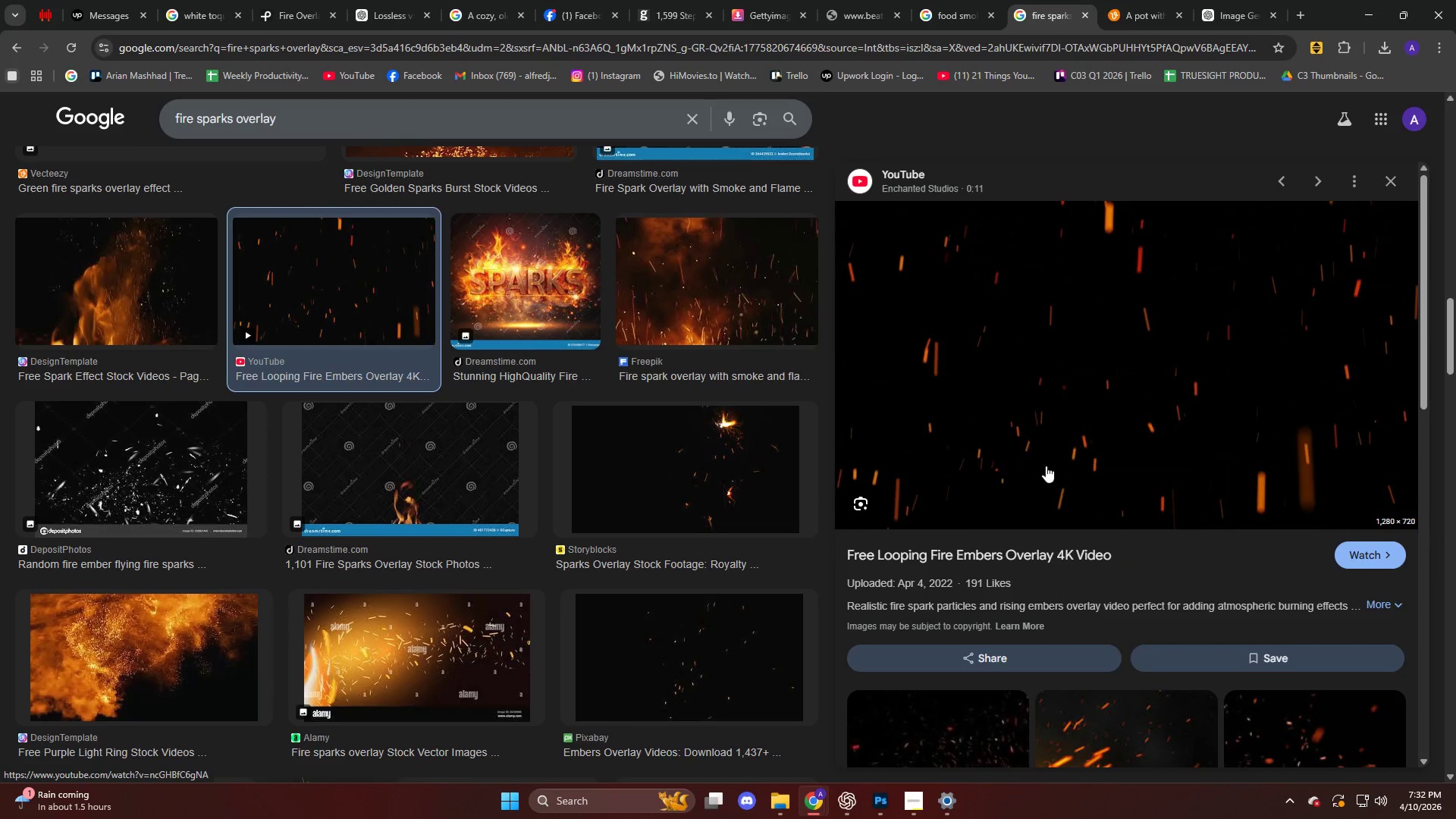 
right_click([1076, 495])
 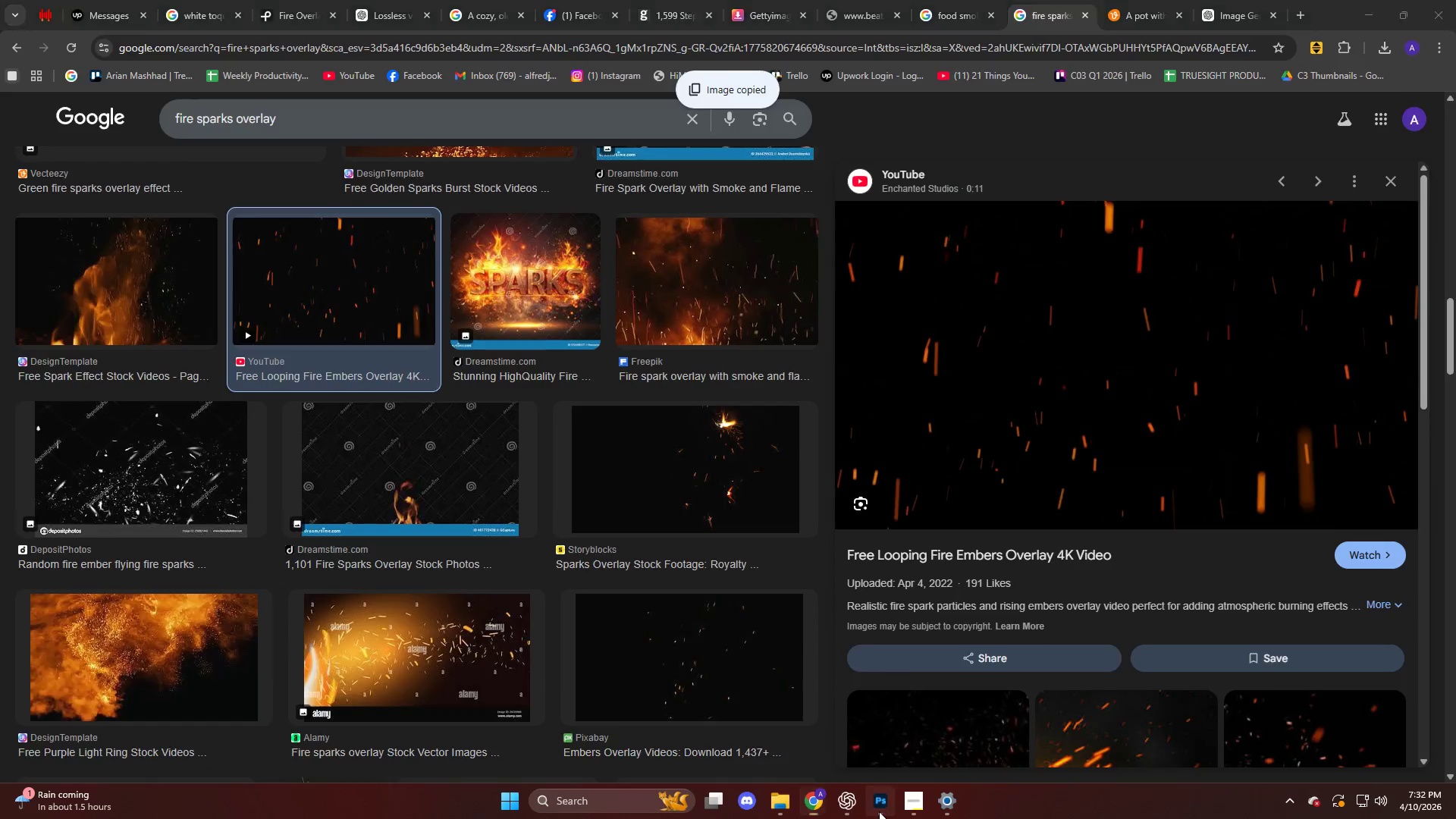 
key(Alt+AltLeft)
 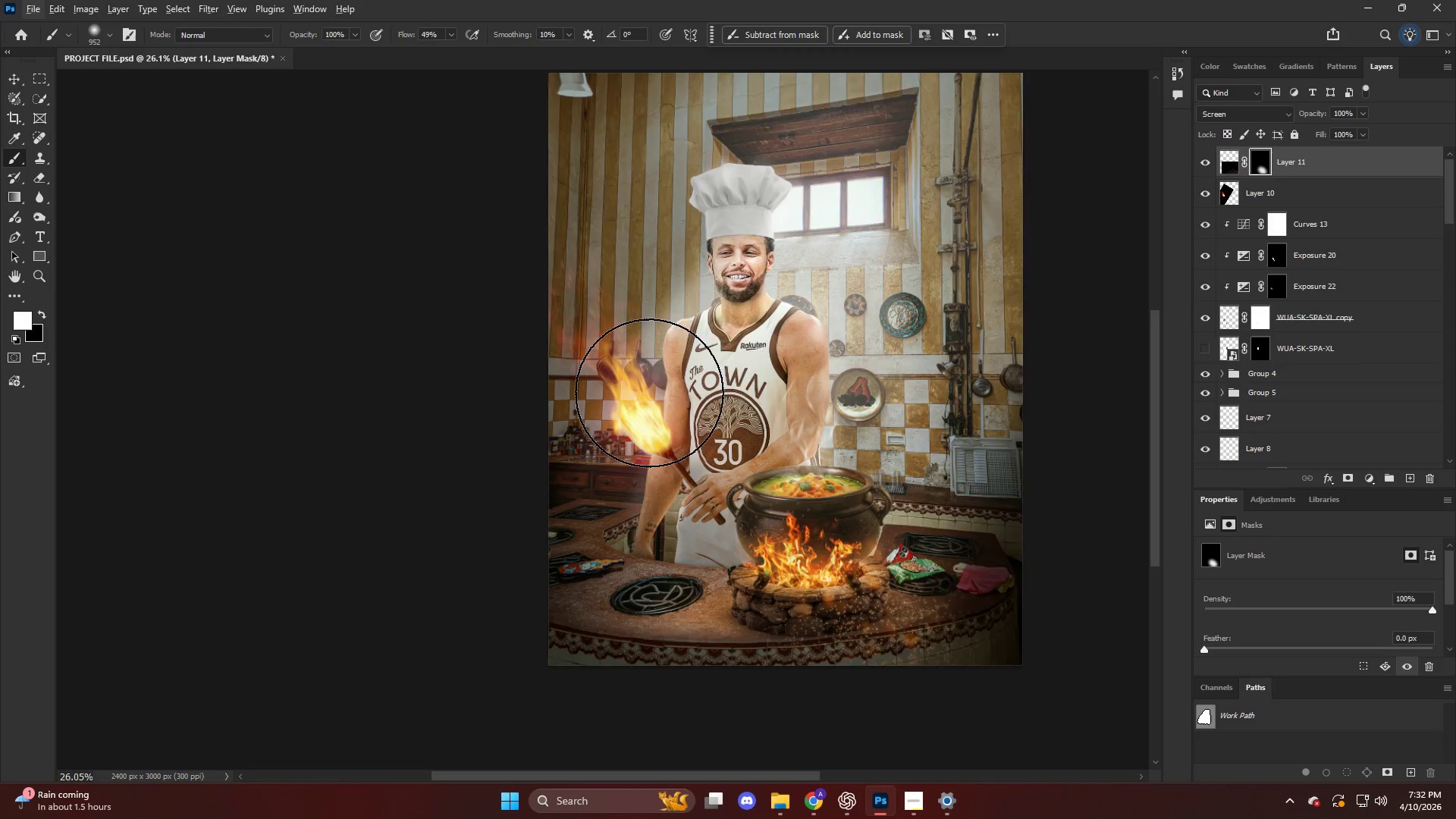 
key(Alt+AltLeft)
 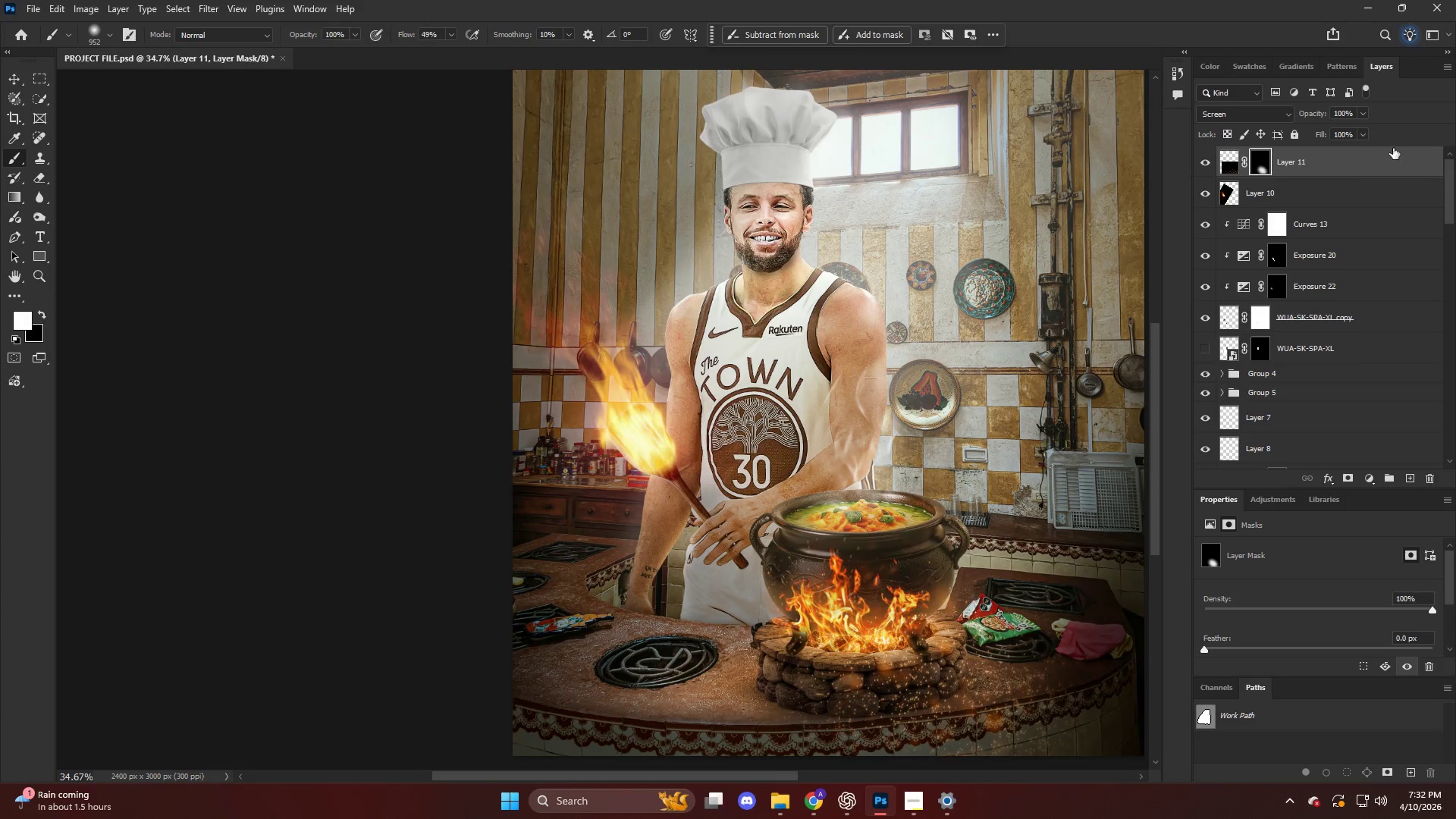 
scroll: coordinate [664, 395], scroll_direction: up, amount: 6.0
 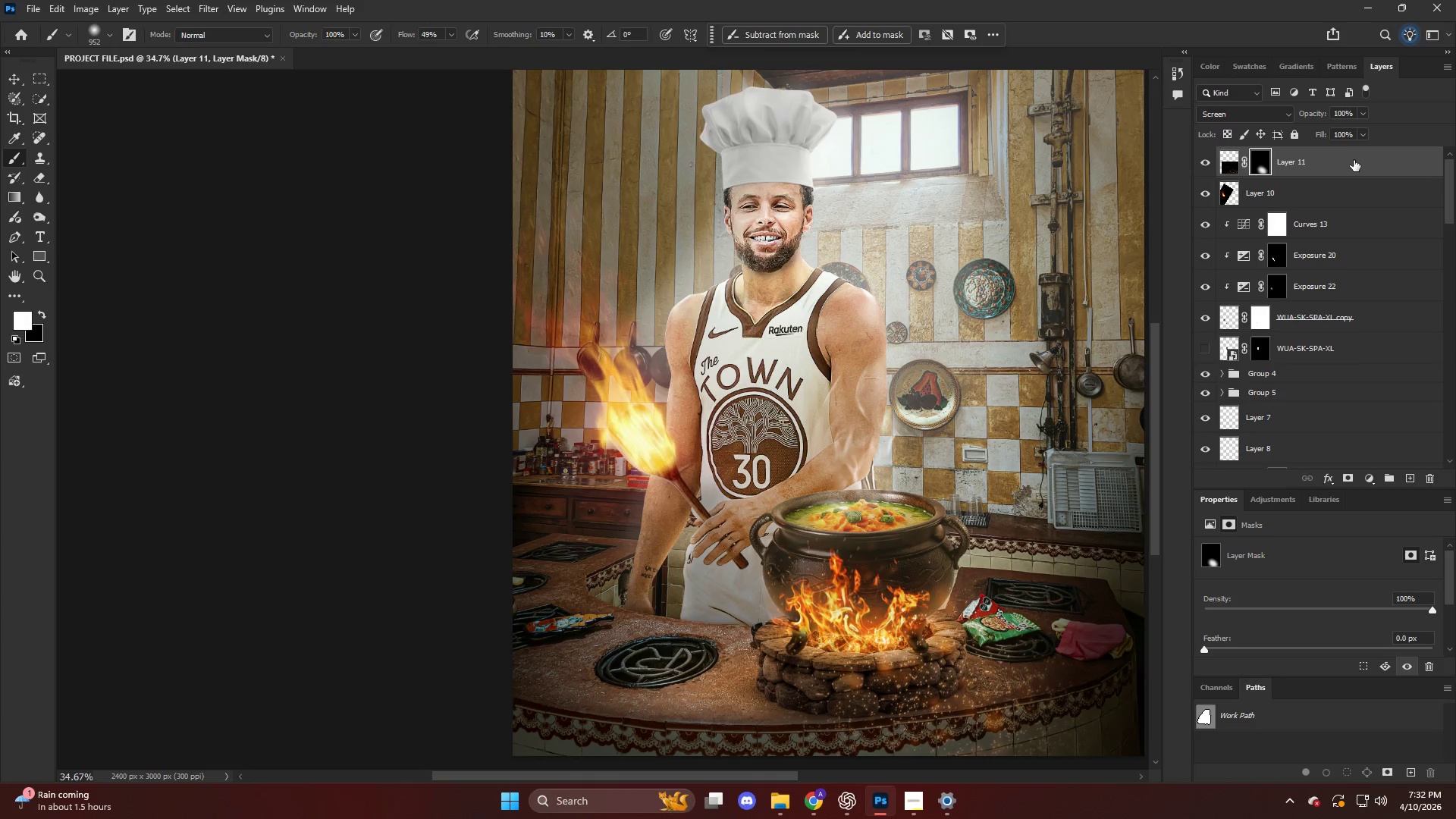 
left_click([1354, 160])
 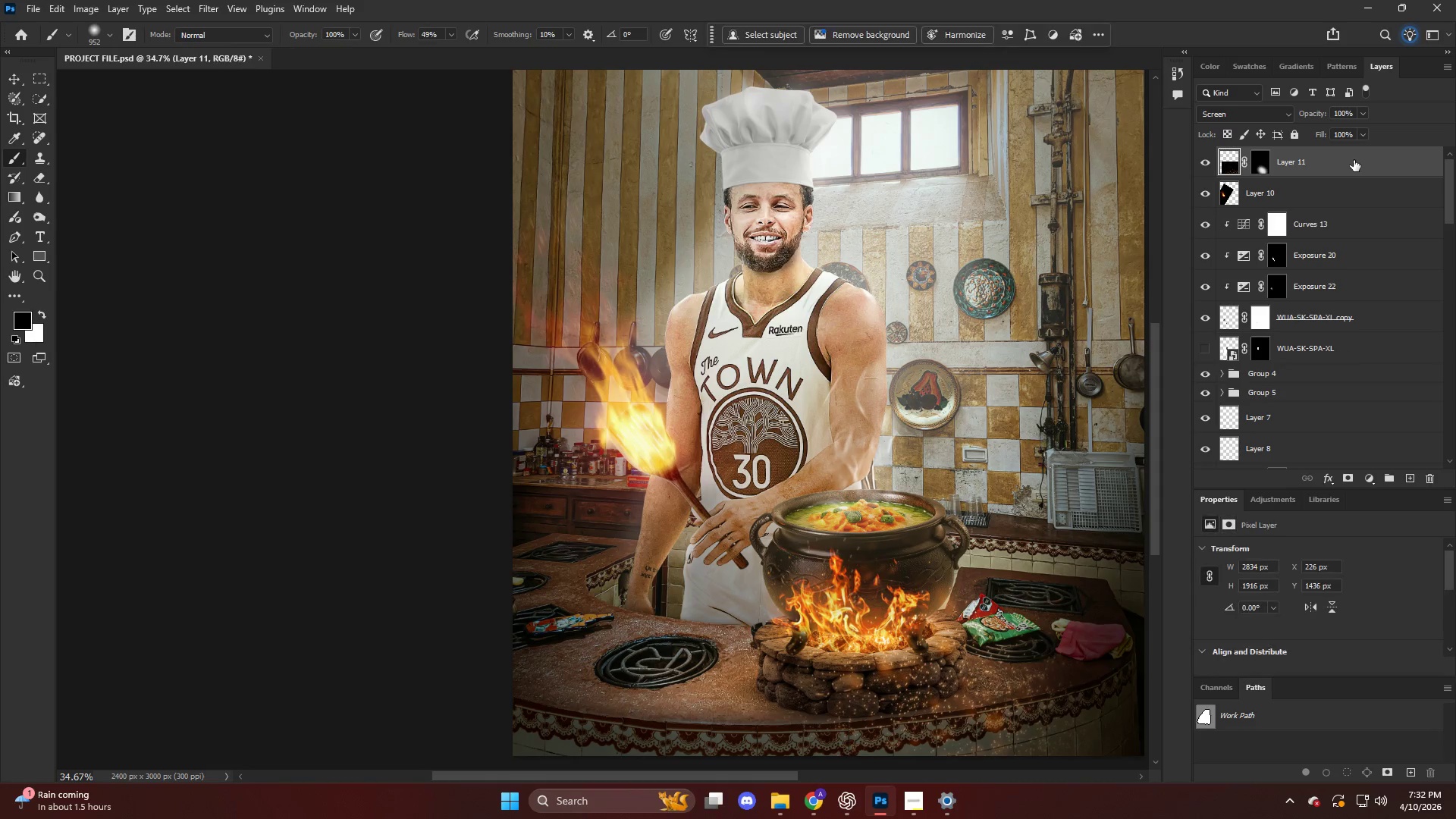 
key(Control+V)
 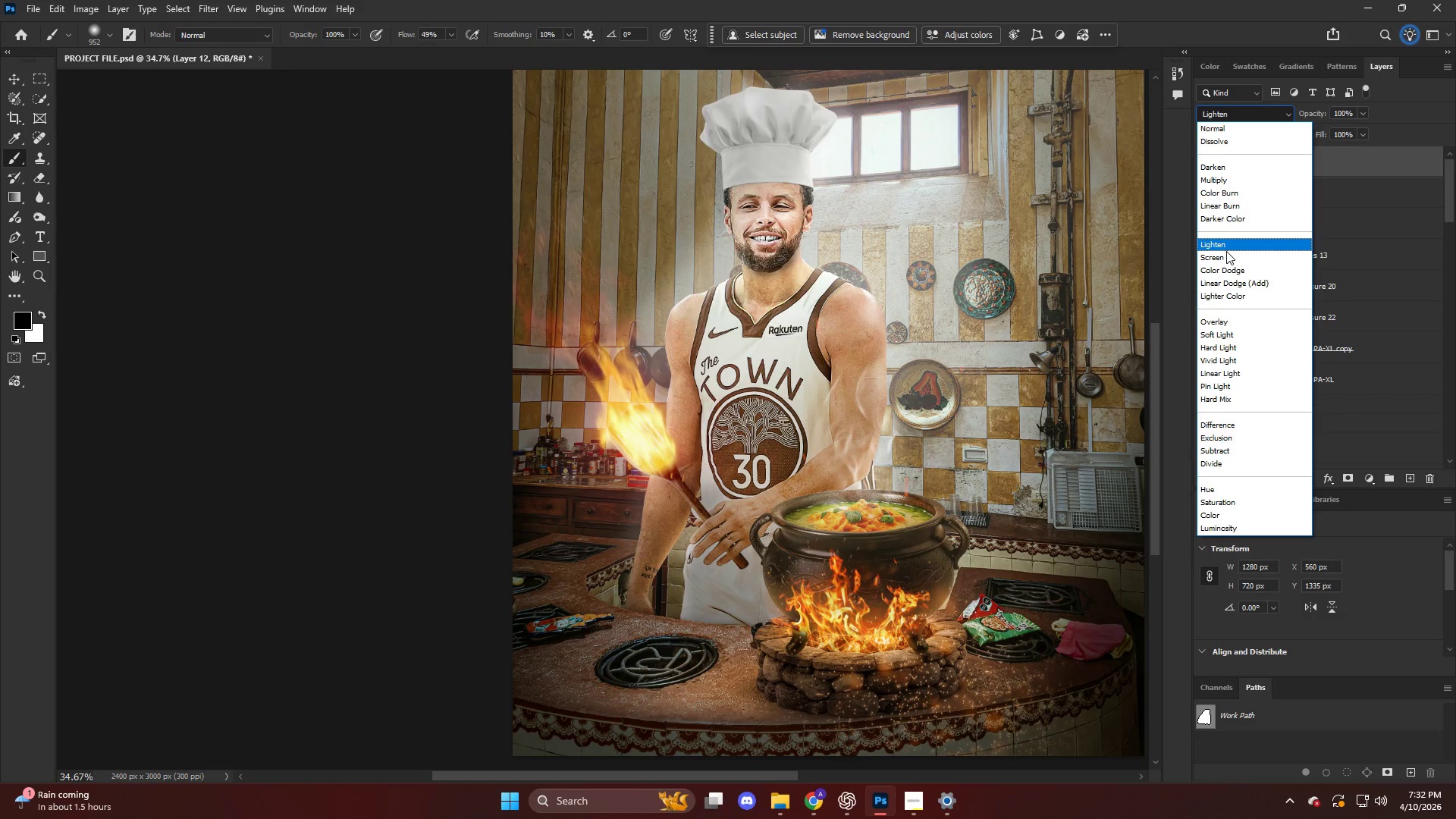 
key(Control+T)
 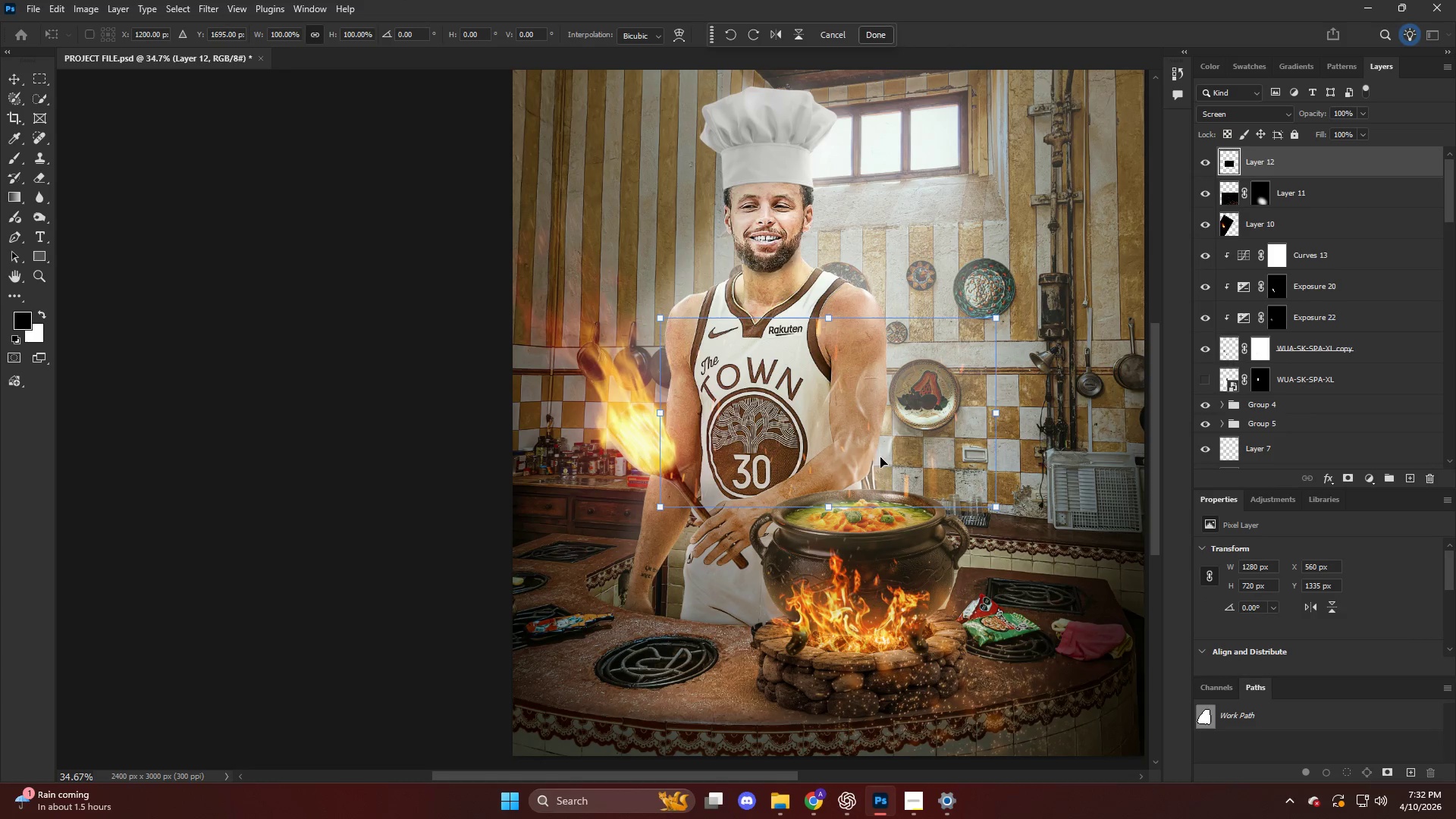 
left_click_drag(start_coordinate=[881, 450], to_coordinate=[677, 453])
 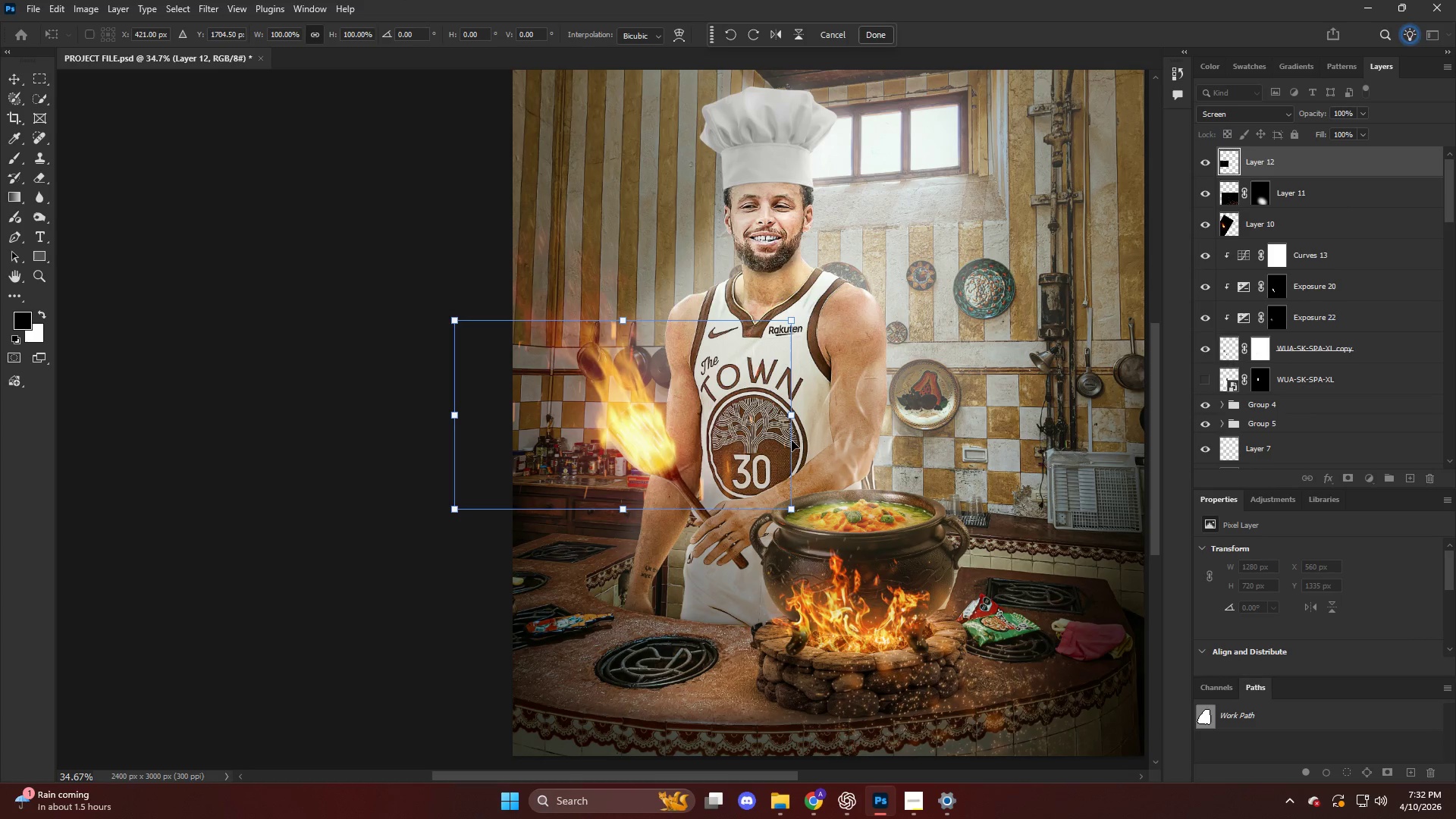 
key(Alt+AltLeft)
 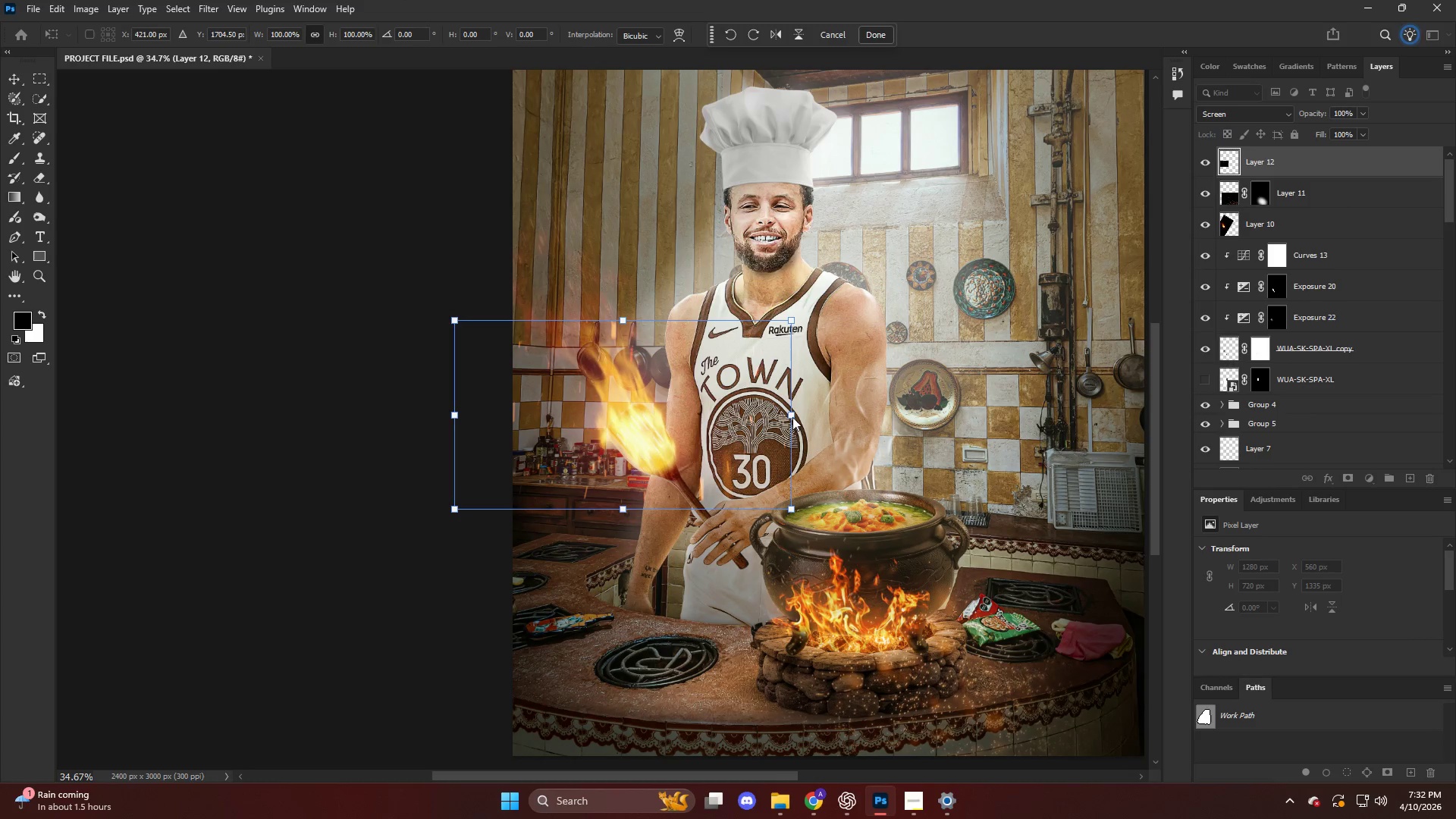 
key(Alt+AltLeft)
 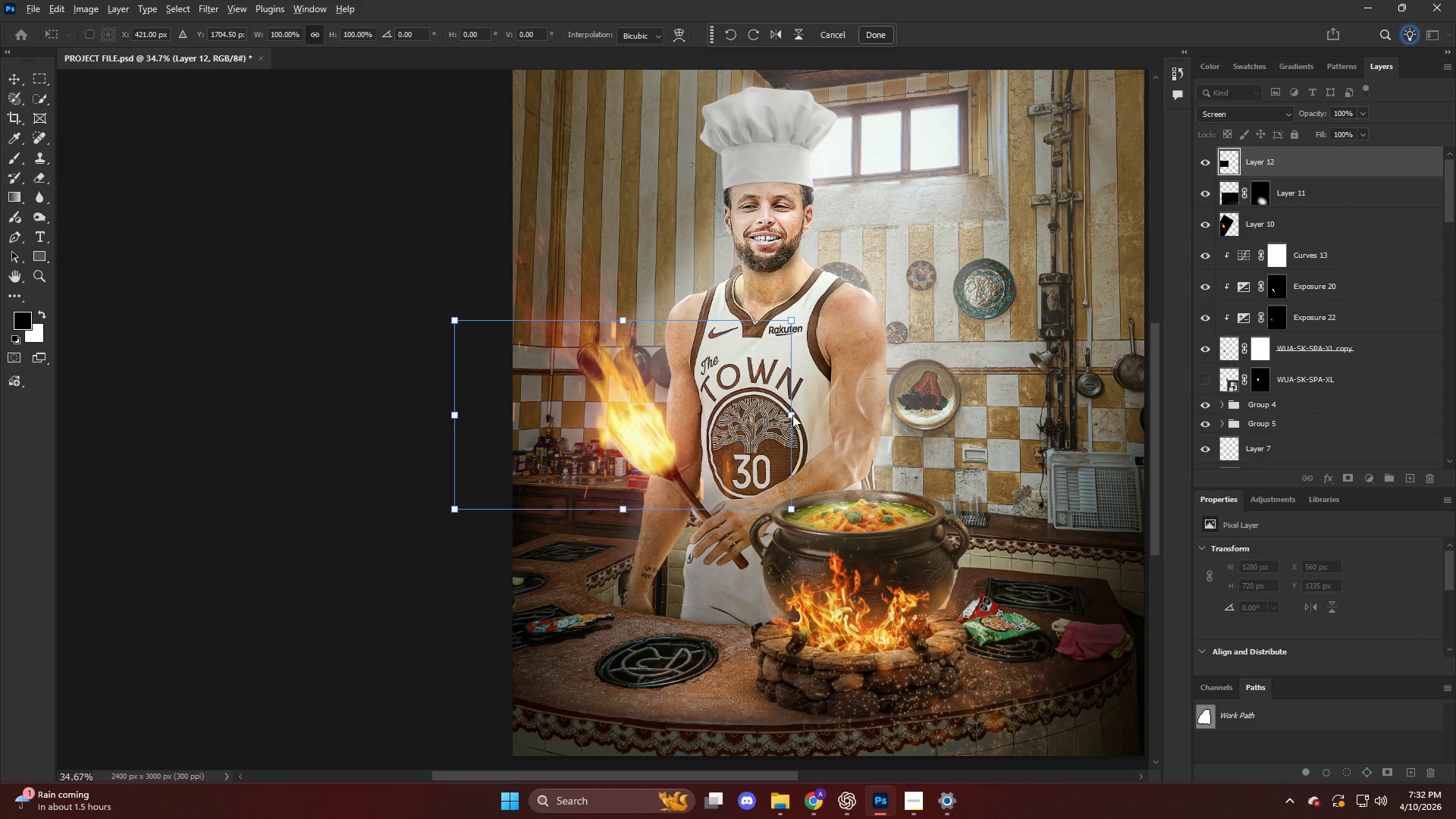 
left_click([792, 414])
 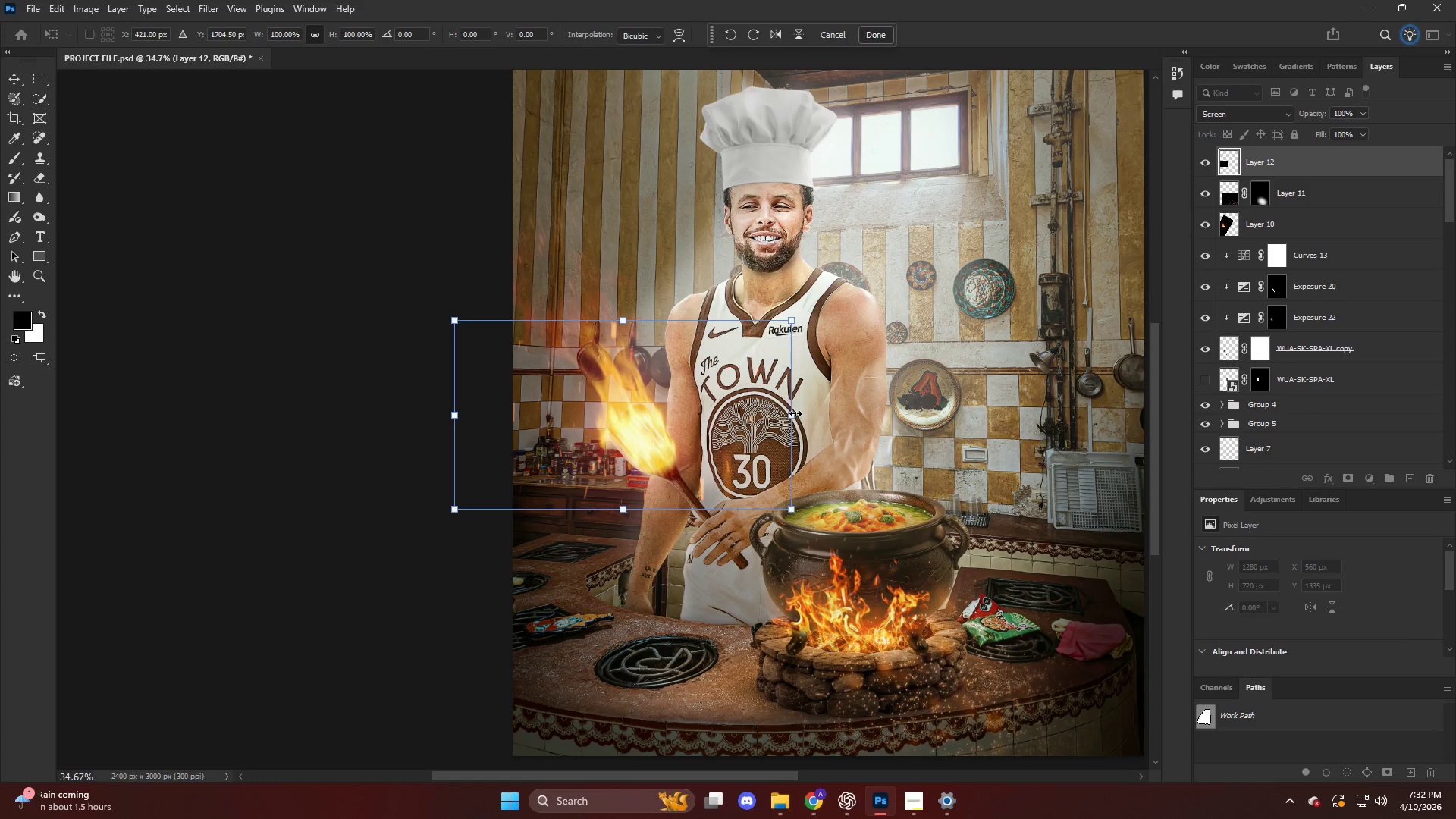 
key(Shift+ShiftLeft)
 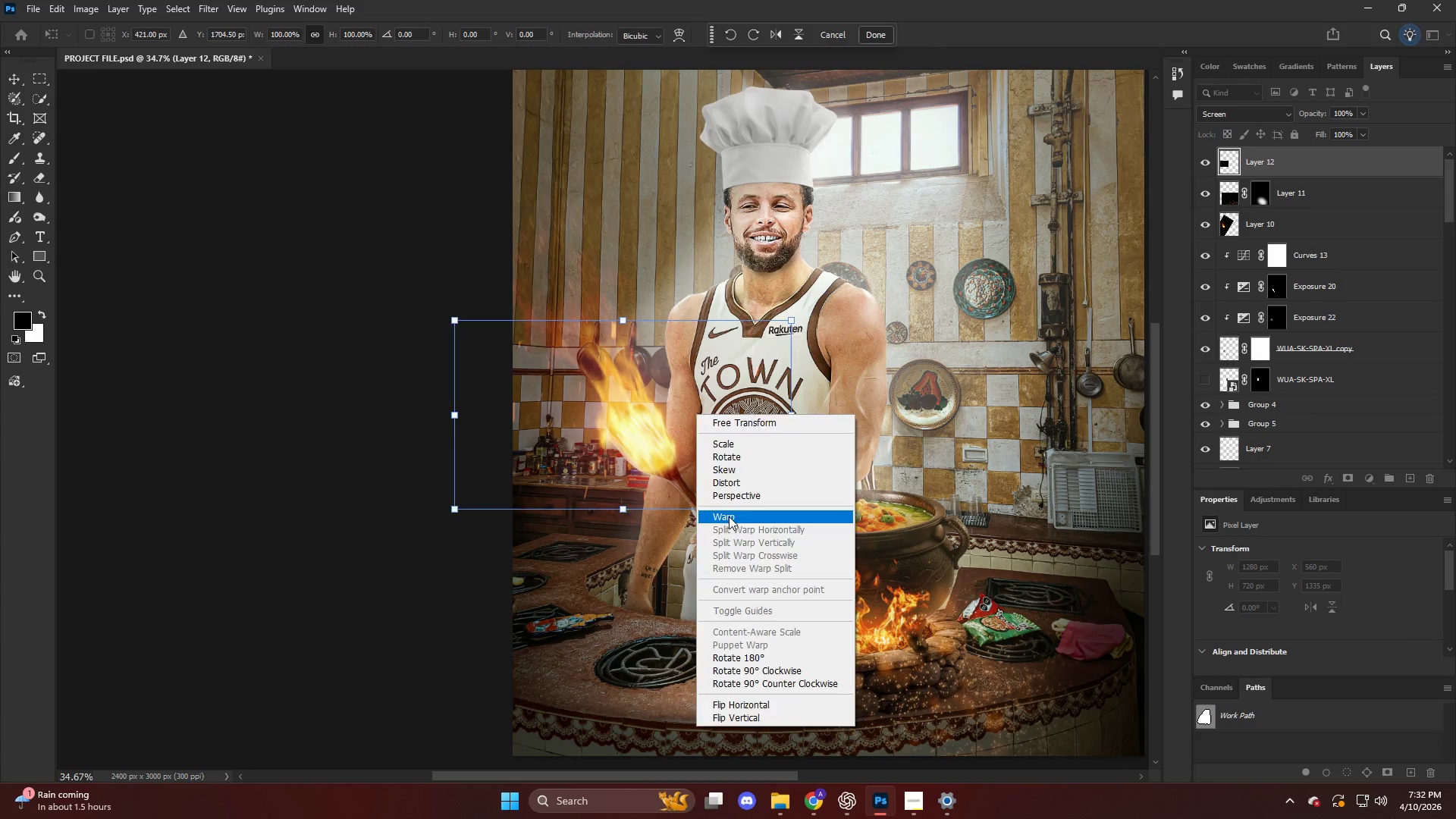 
left_click_drag(start_coordinate=[792, 507], to_coordinate=[692, 465])
 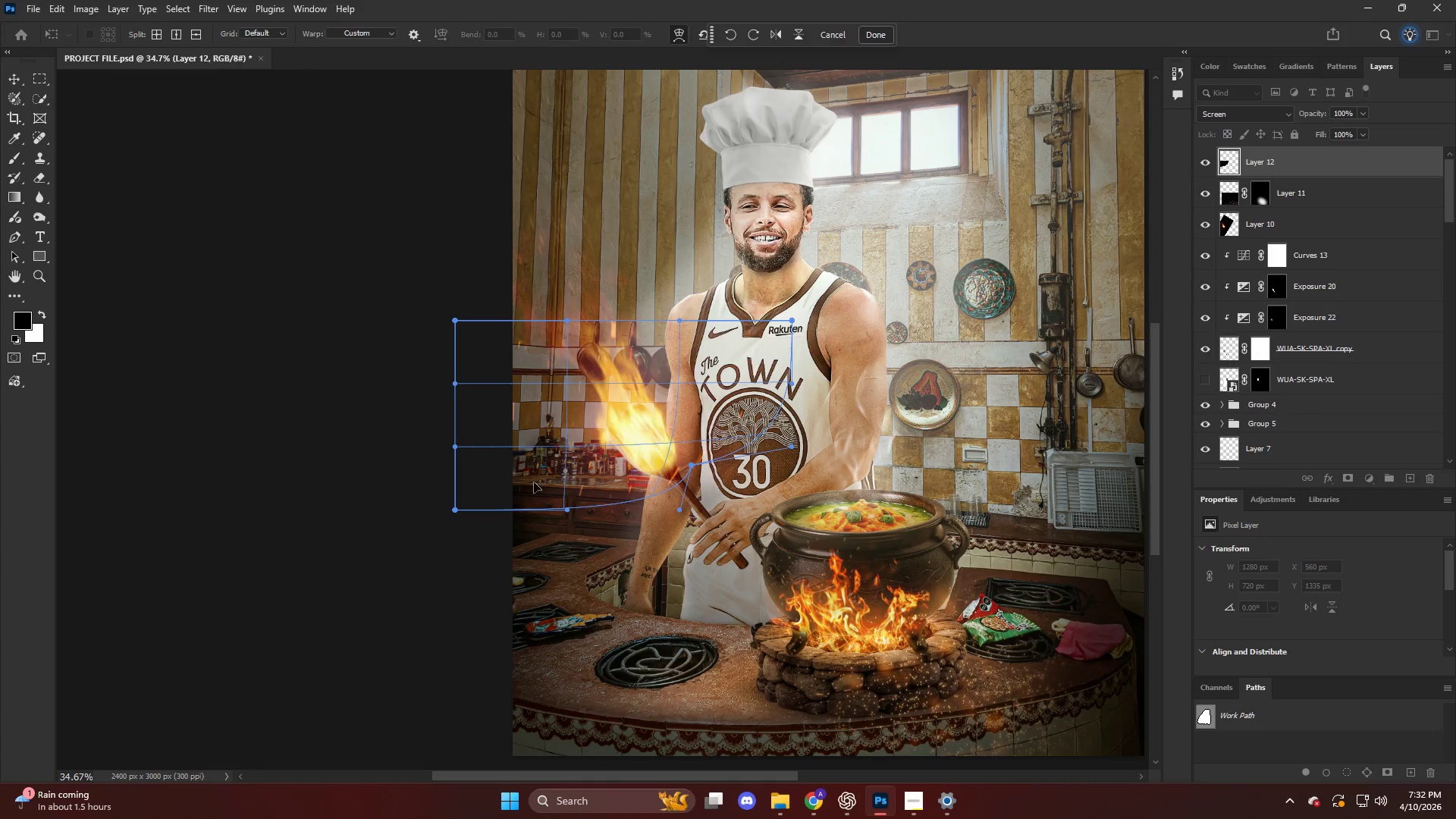 
left_click_drag(start_coordinate=[531, 485], to_coordinate=[610, 454])
 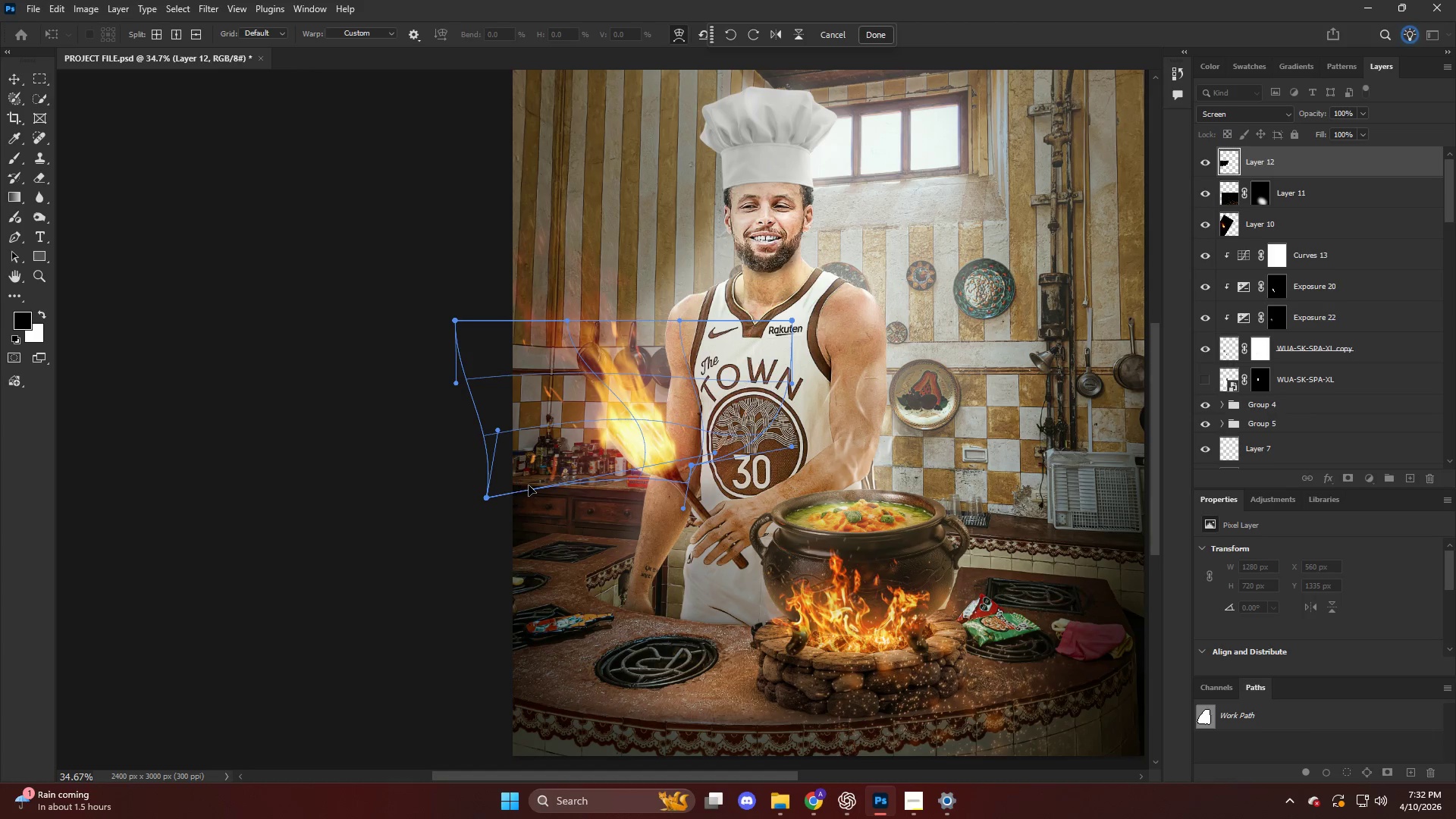 
left_click_drag(start_coordinate=[529, 485], to_coordinate=[613, 513])
 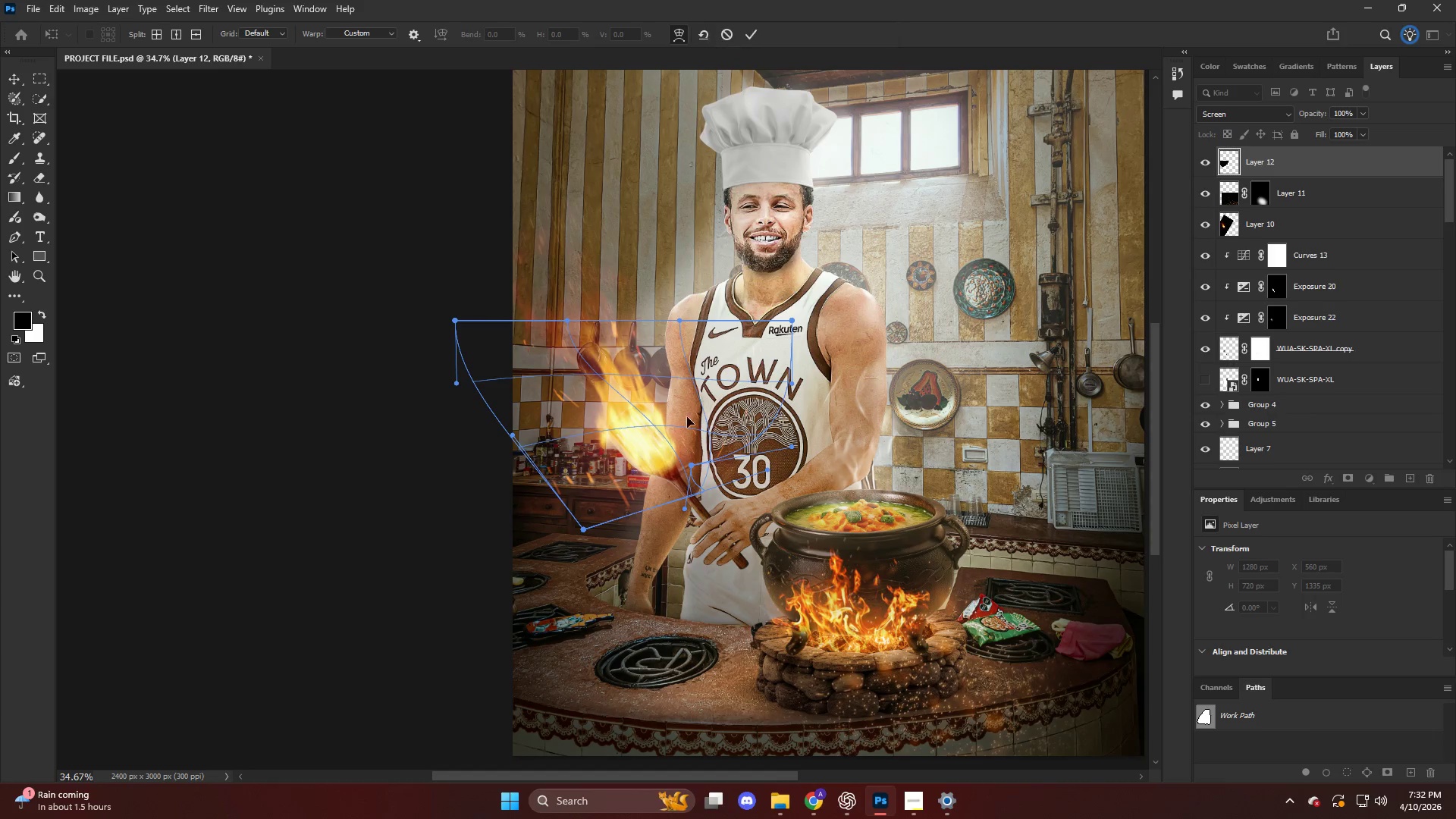 
left_click_drag(start_coordinate=[687, 417], to_coordinate=[661, 392])
 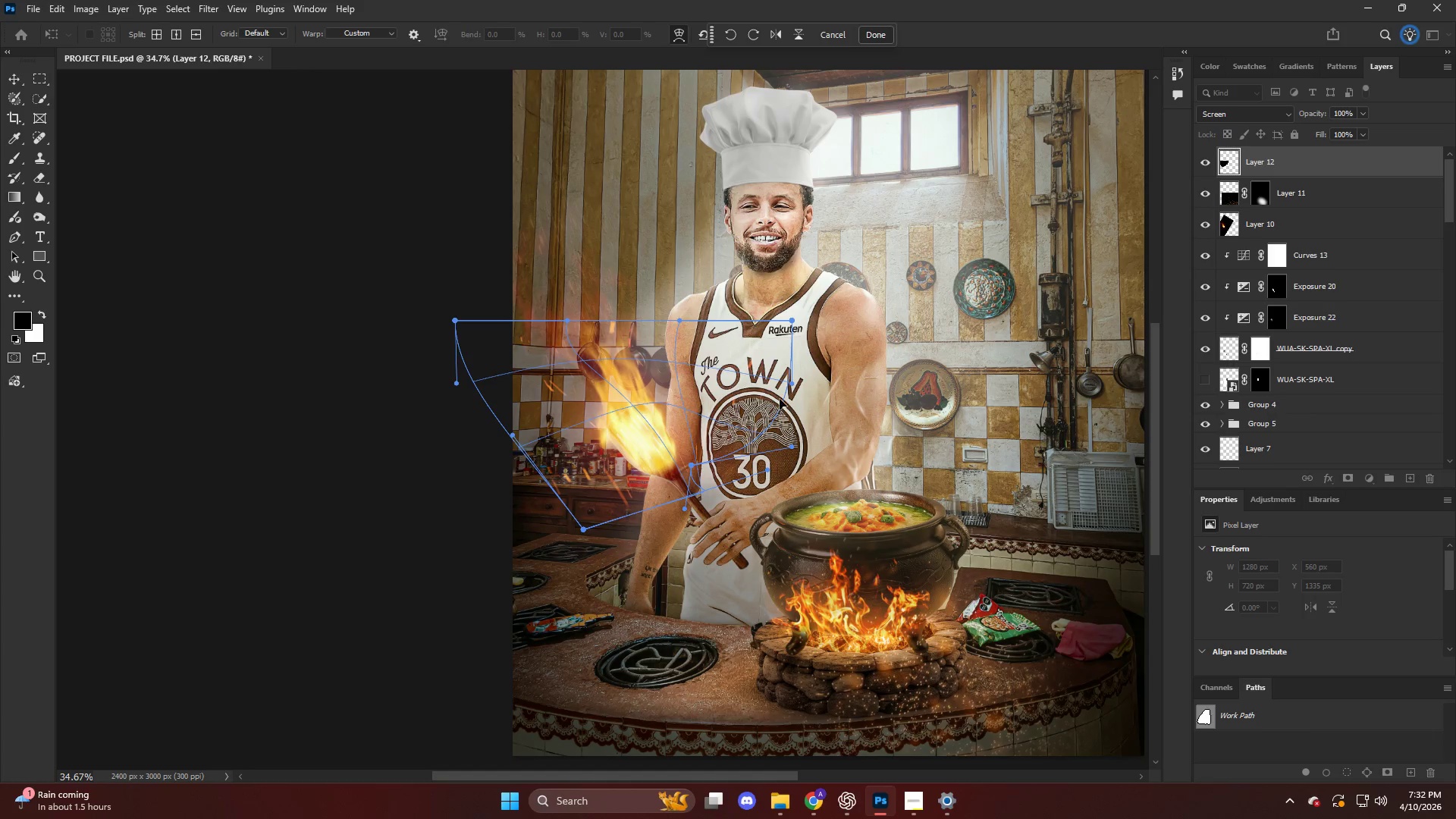 
left_click_drag(start_coordinate=[780, 399], to_coordinate=[776, 395])
 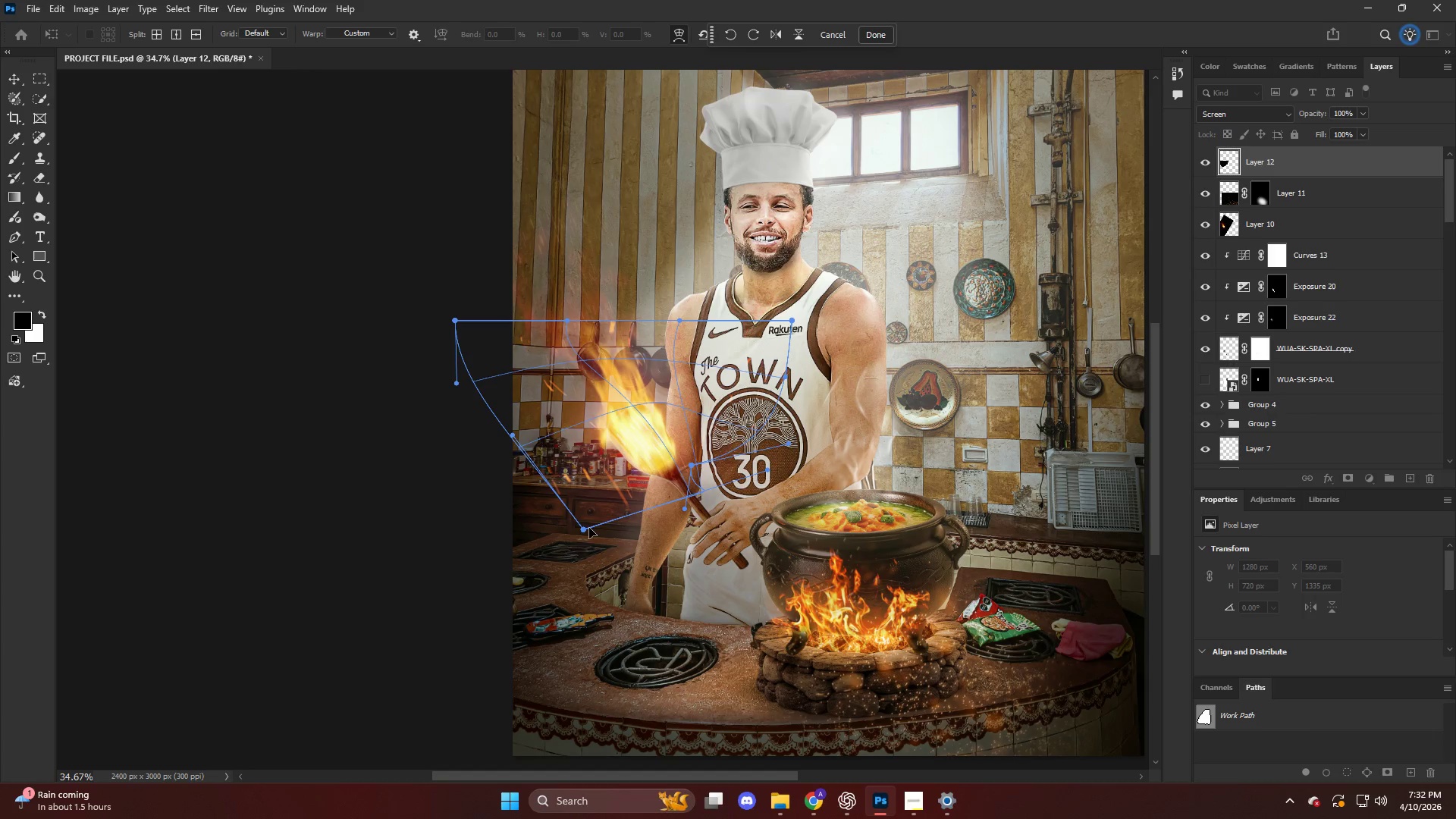 
left_click_drag(start_coordinate=[588, 541], to_coordinate=[631, 510])
 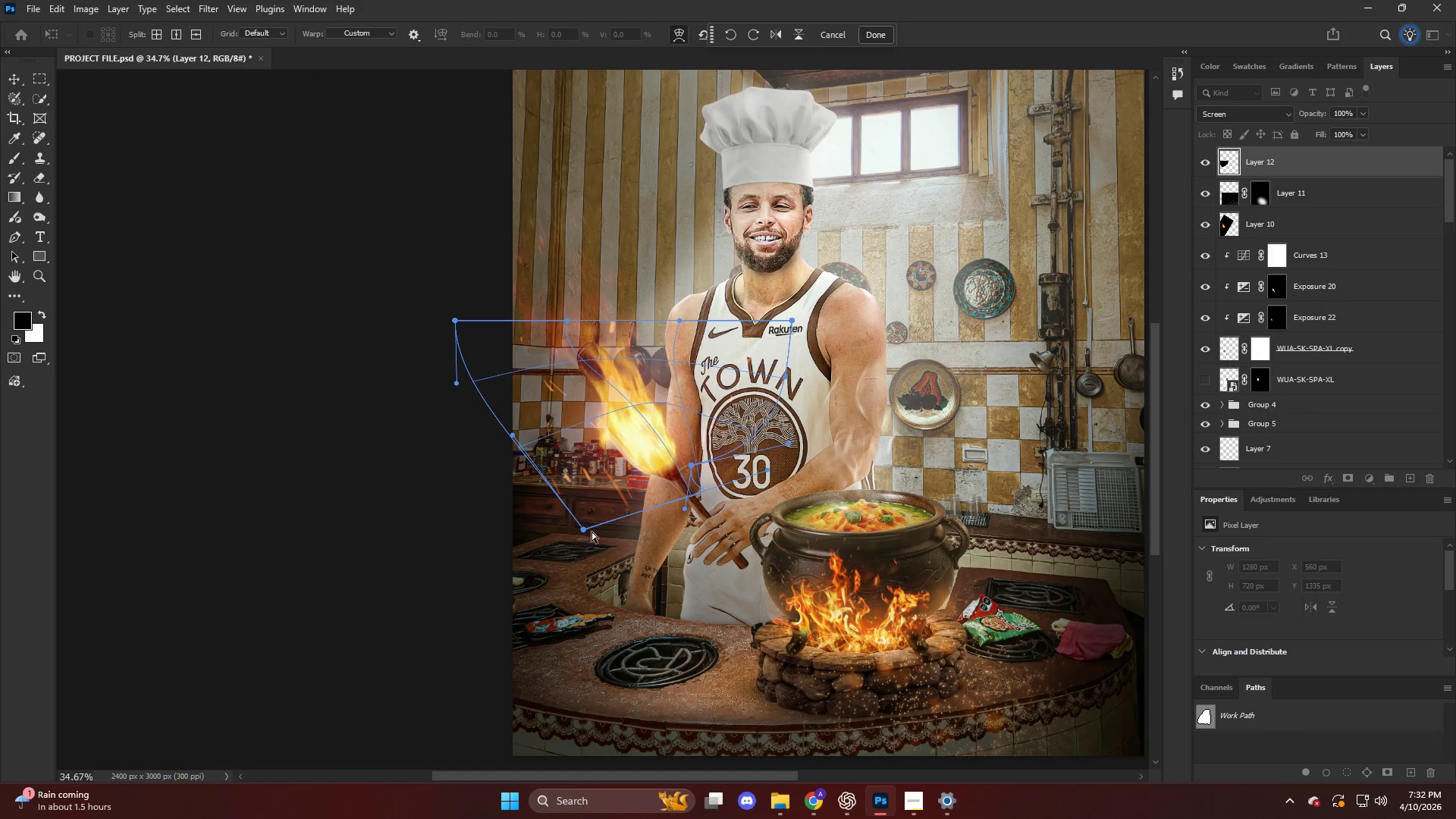 
left_click_drag(start_coordinate=[585, 522], to_coordinate=[639, 514])
 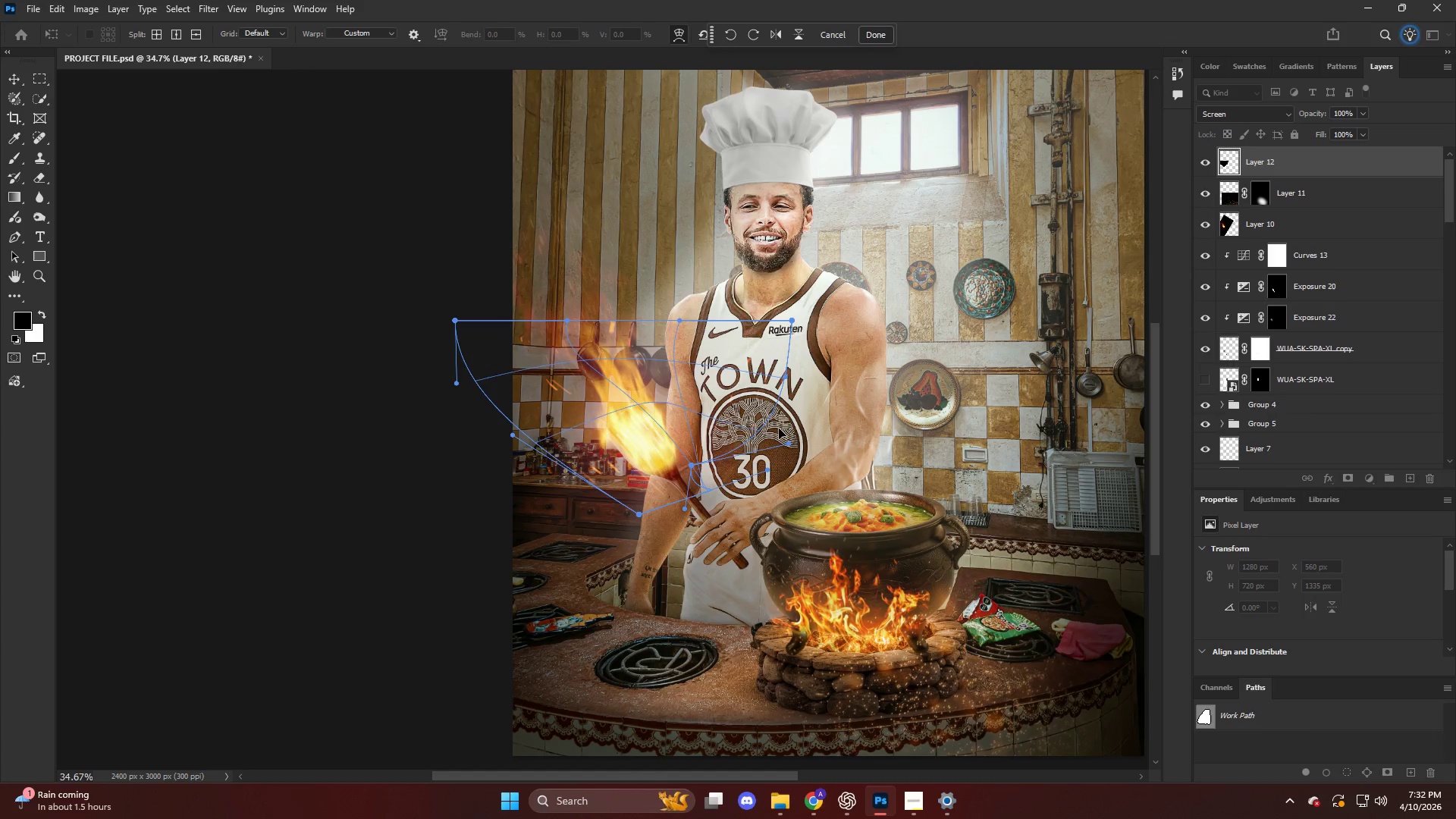 
left_click_drag(start_coordinate=[786, 426], to_coordinate=[785, 435])
 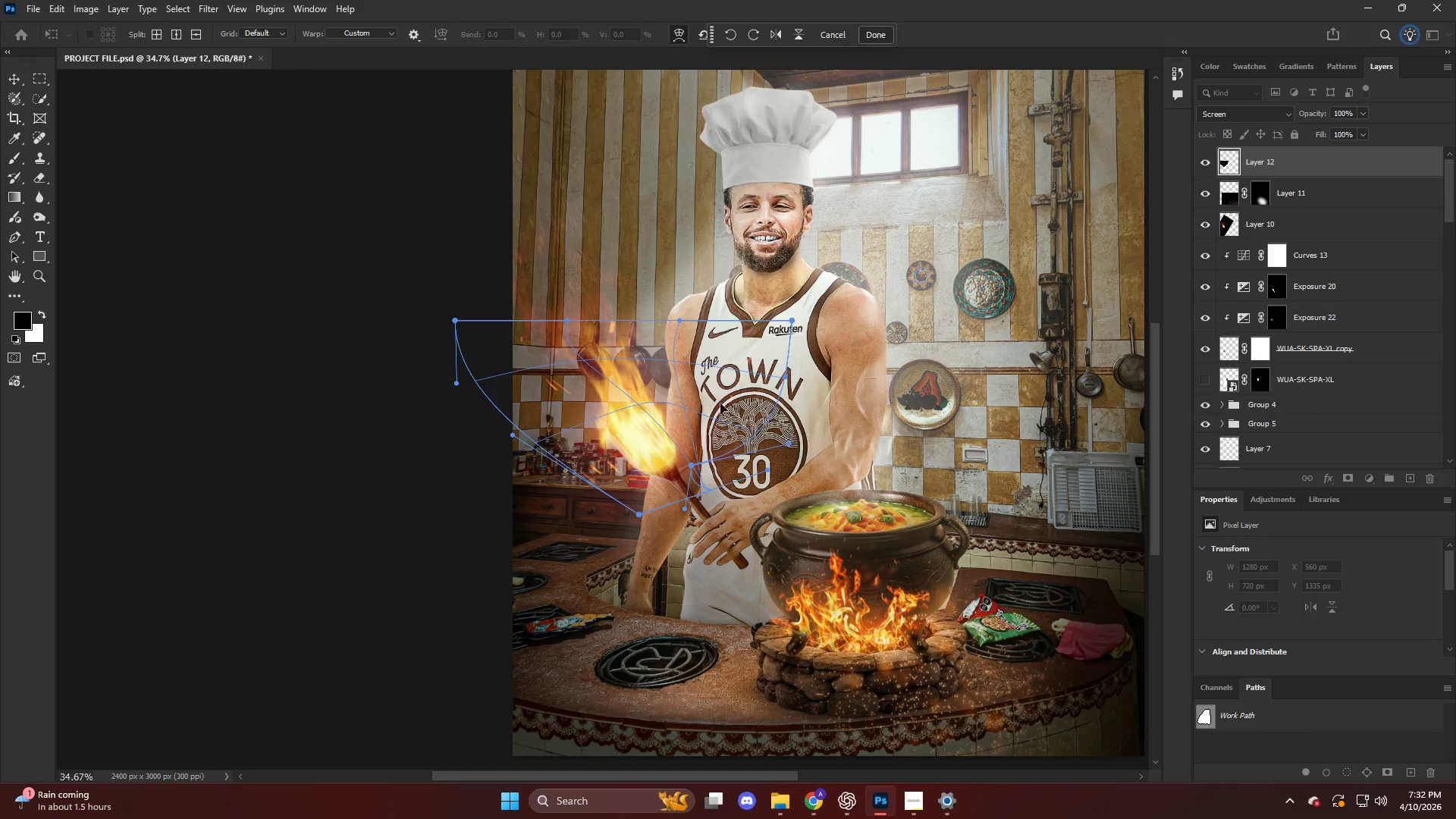 
left_click_drag(start_coordinate=[727, 404], to_coordinate=[746, 408])
 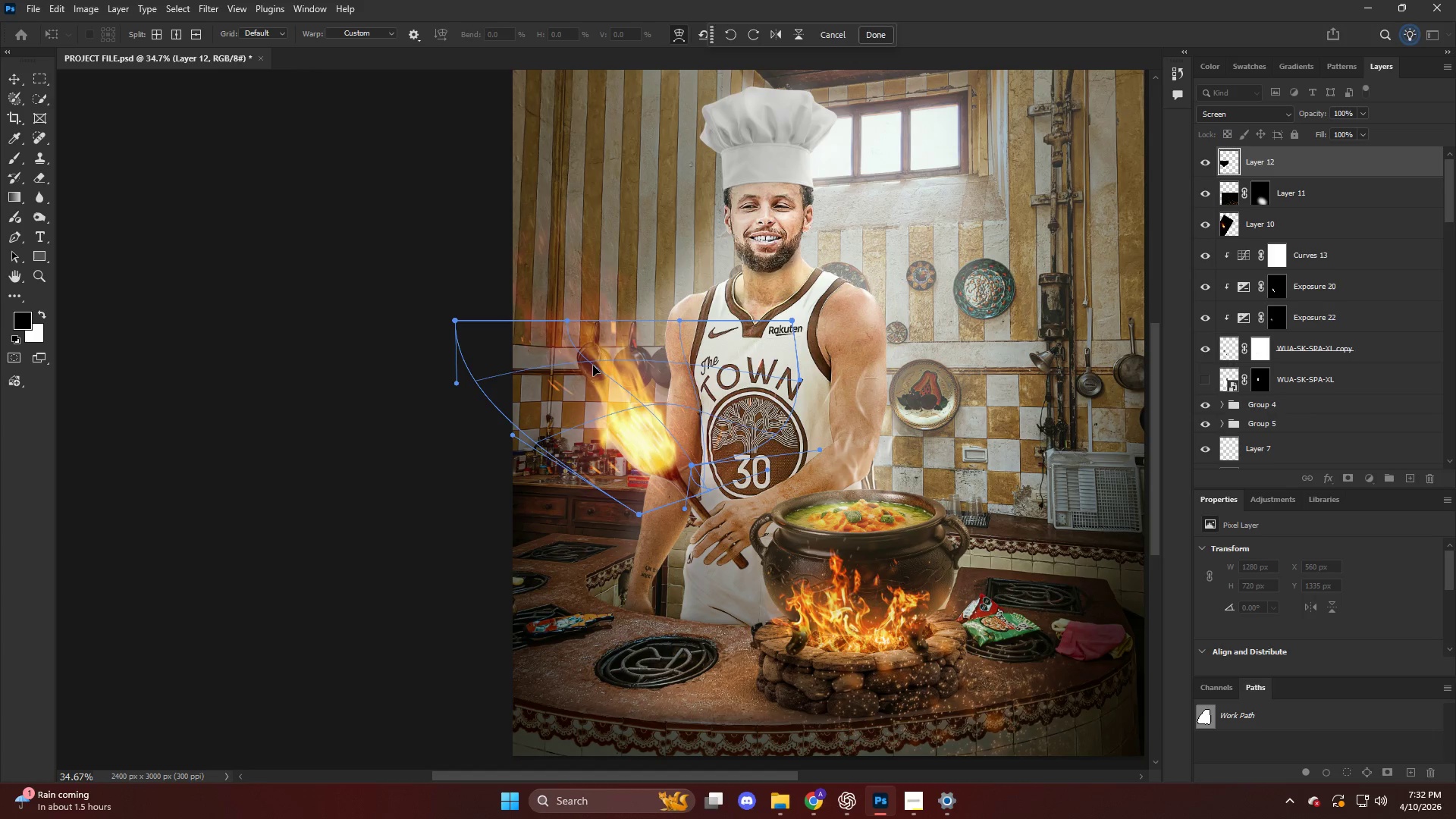 
left_click_drag(start_coordinate=[592, 362], to_coordinate=[605, 344])
 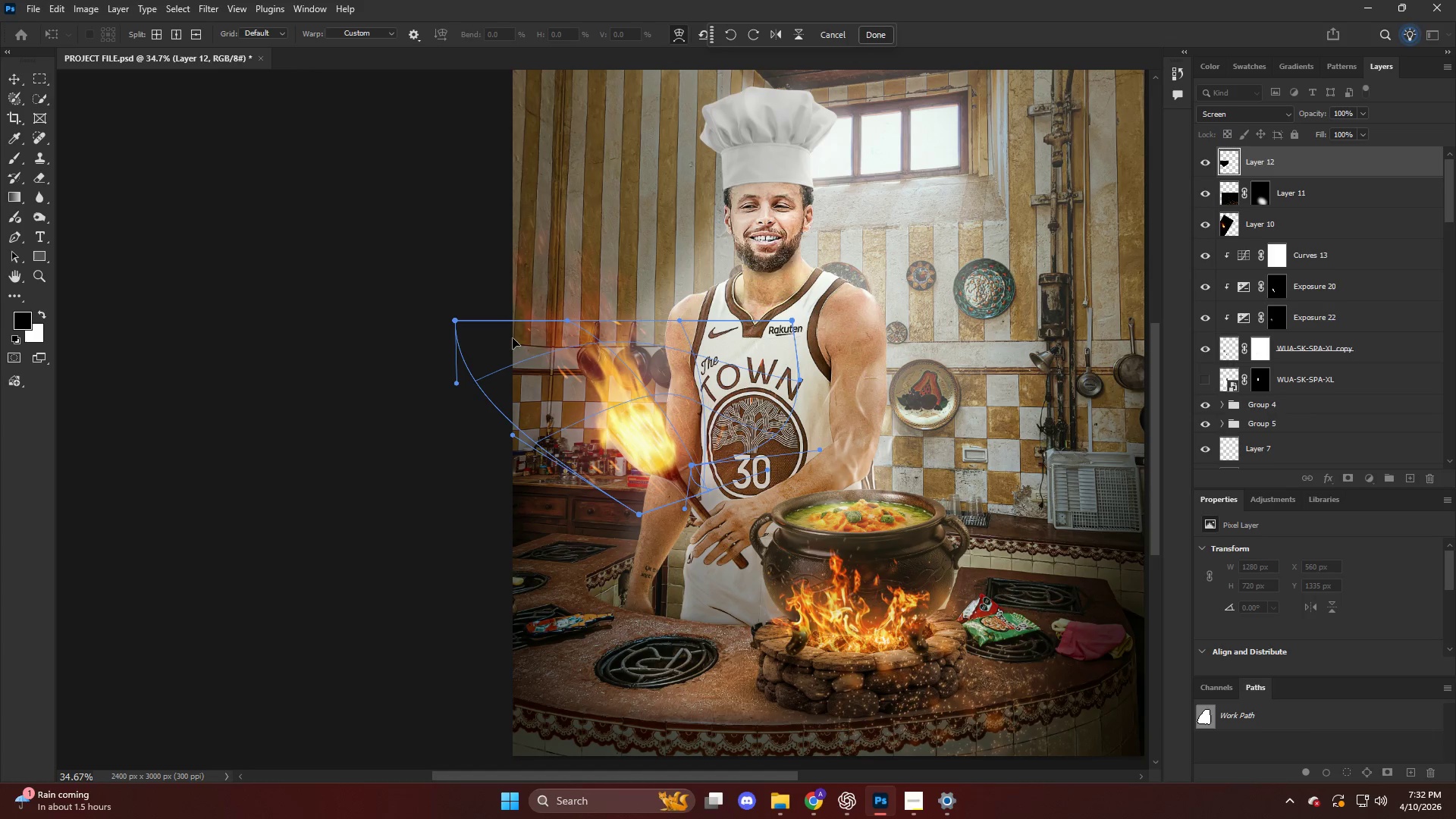 
left_click_drag(start_coordinate=[498, 319], to_coordinate=[538, 265])
 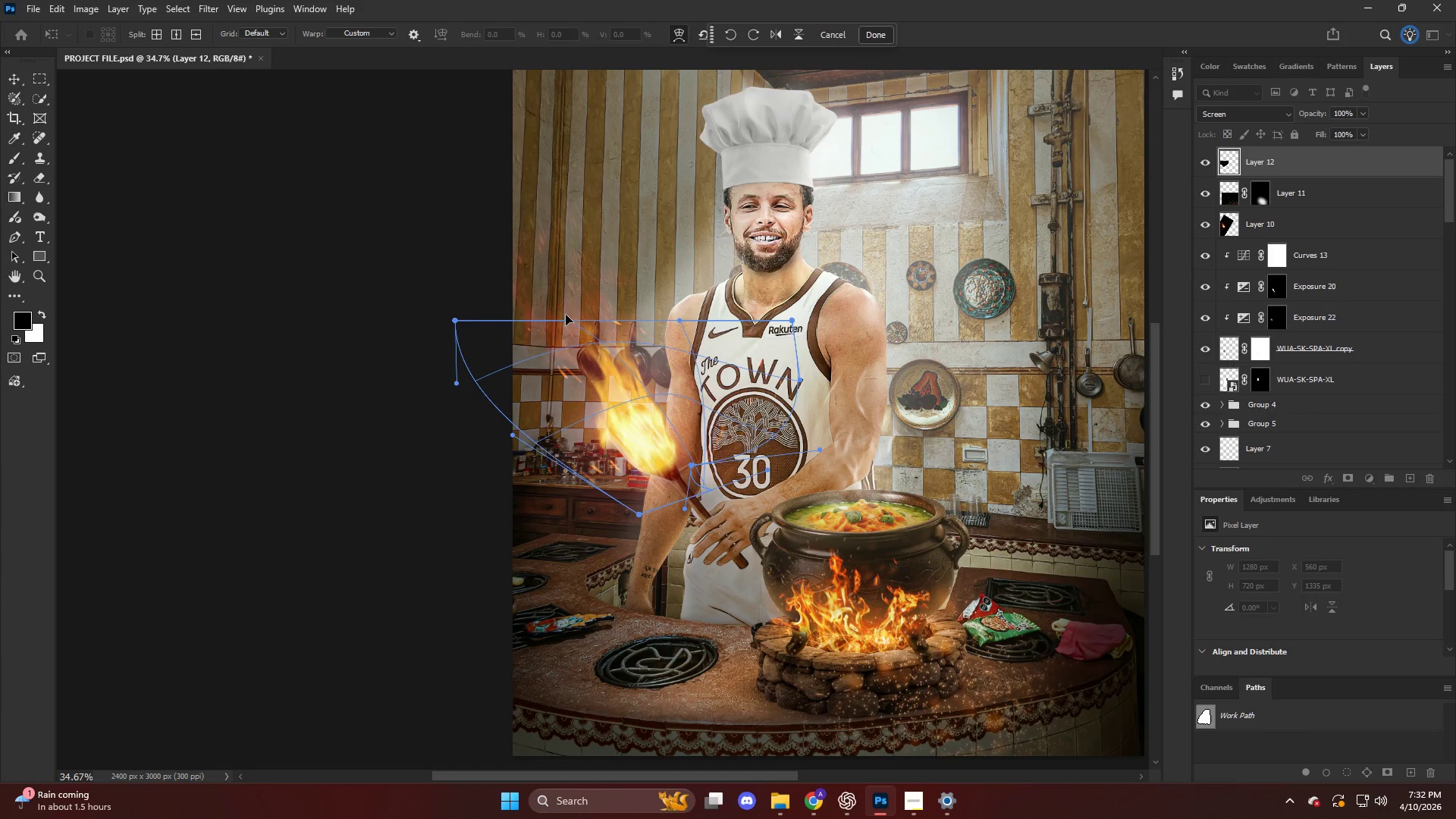 
left_click_drag(start_coordinate=[566, 315], to_coordinate=[592, 265])
 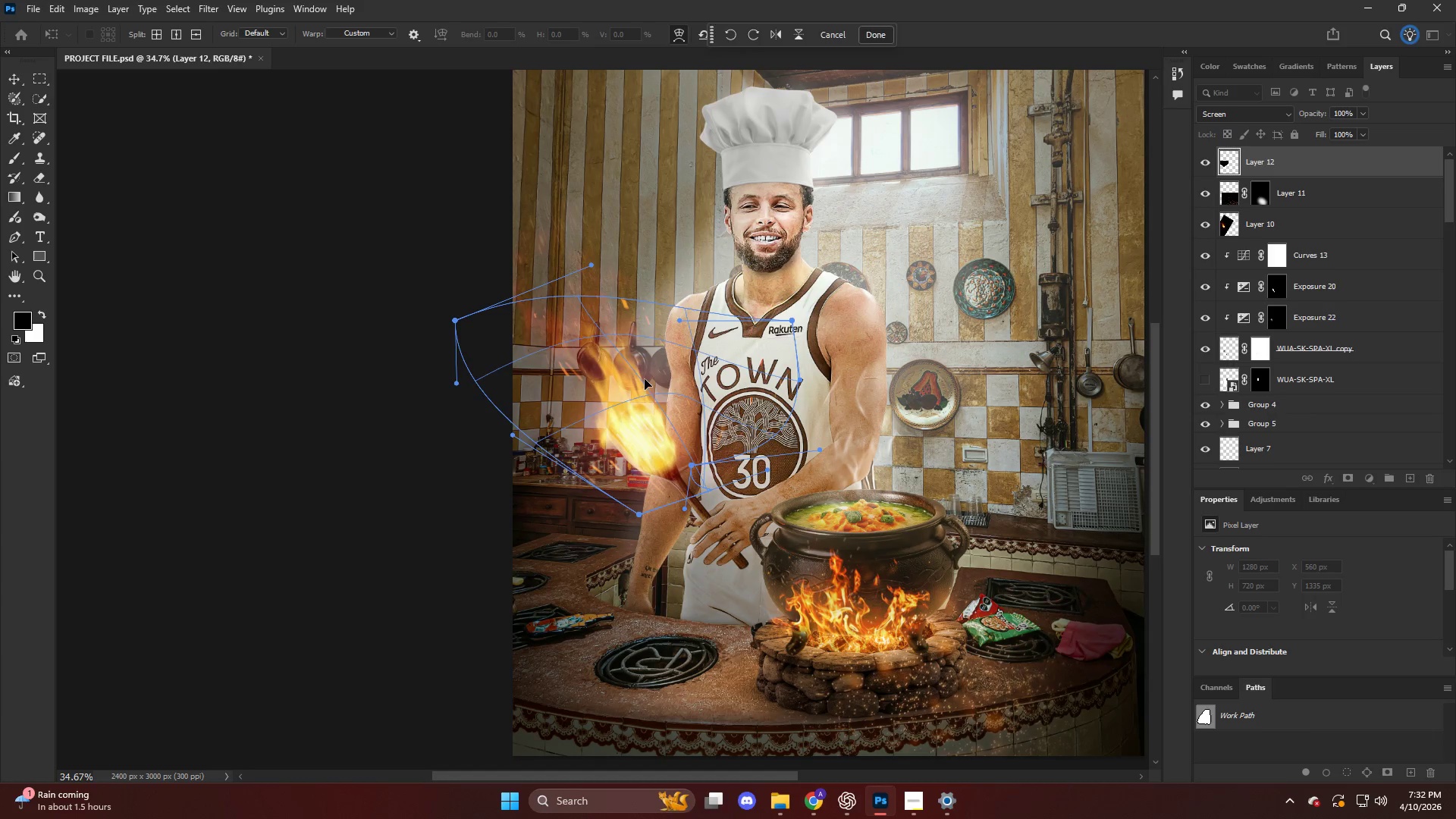 
left_click_drag(start_coordinate=[641, 383], to_coordinate=[579, 408])
 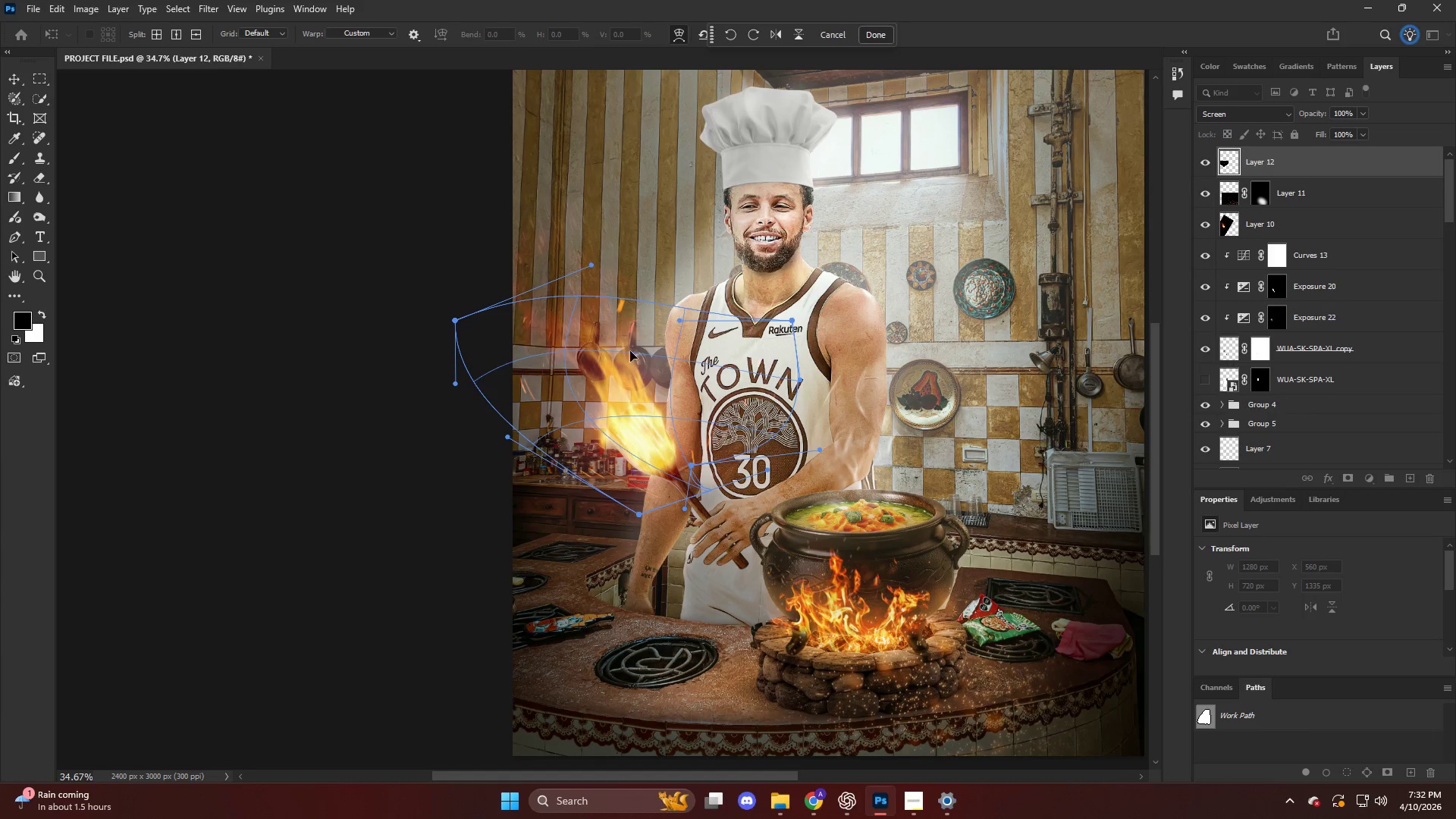 
left_click_drag(start_coordinate=[631, 351], to_coordinate=[617, 357])
 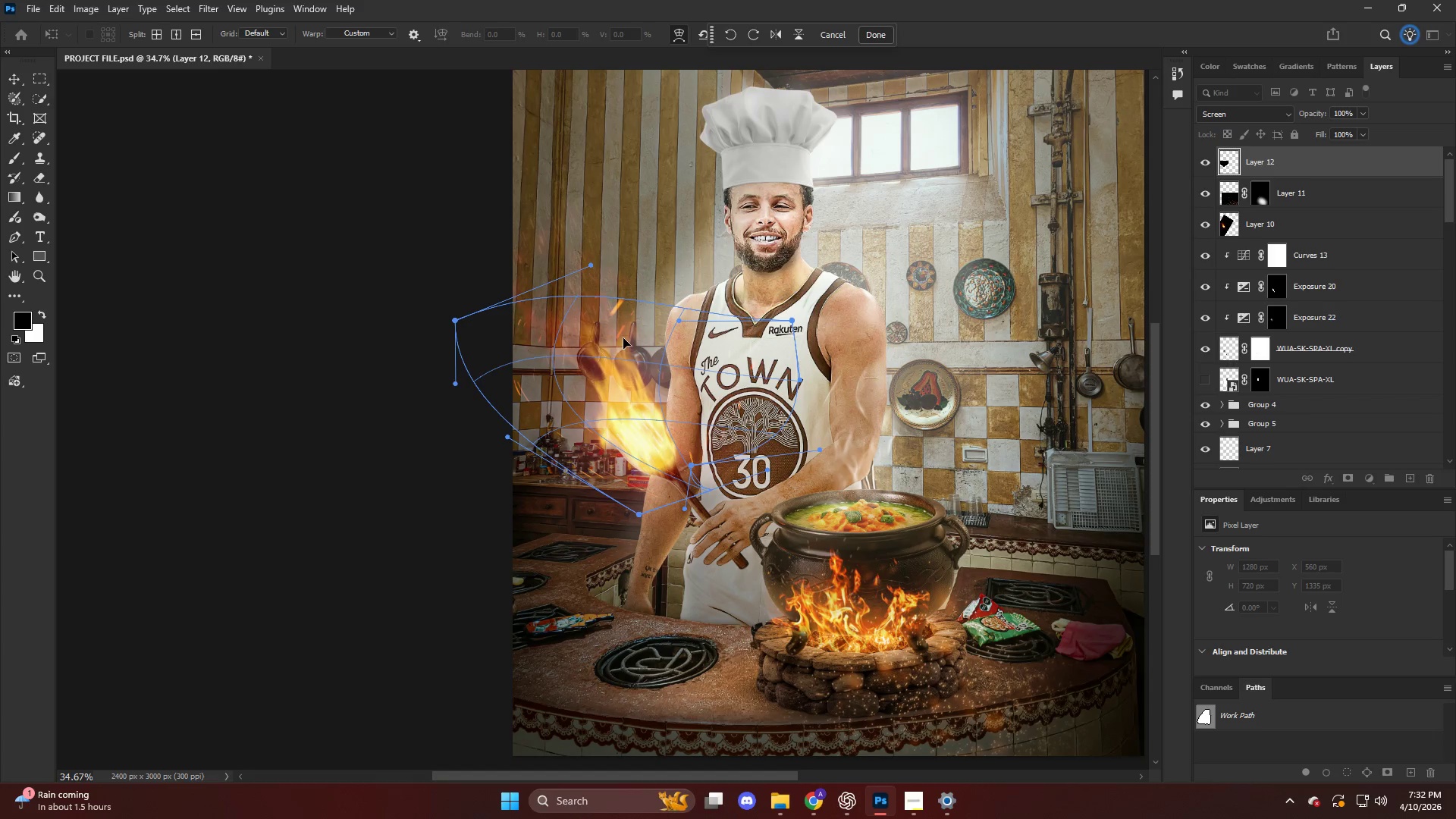 
left_click_drag(start_coordinate=[626, 338], to_coordinate=[634, 338])
 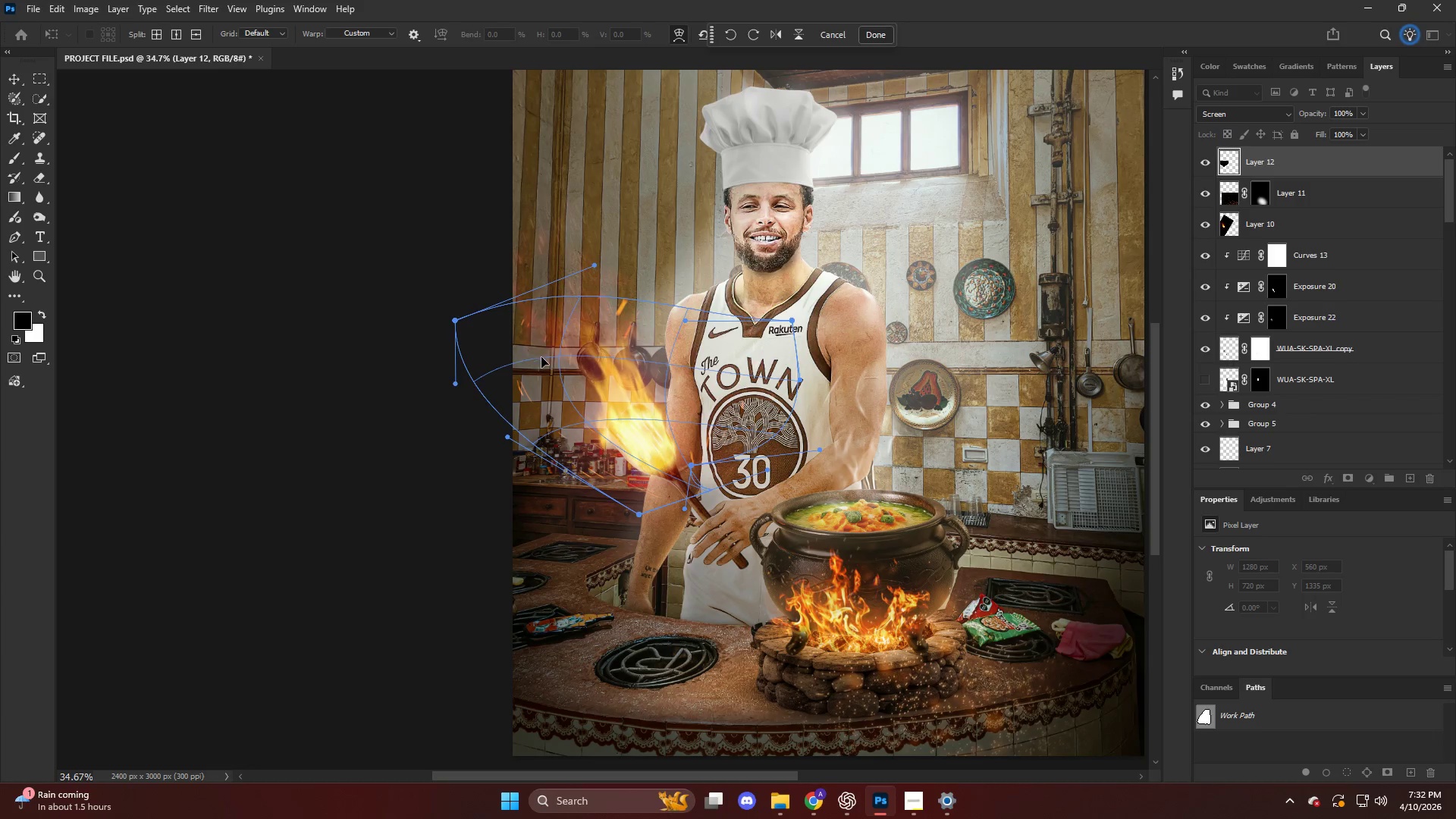 
left_click_drag(start_coordinate=[549, 357], to_coordinate=[583, 346])
 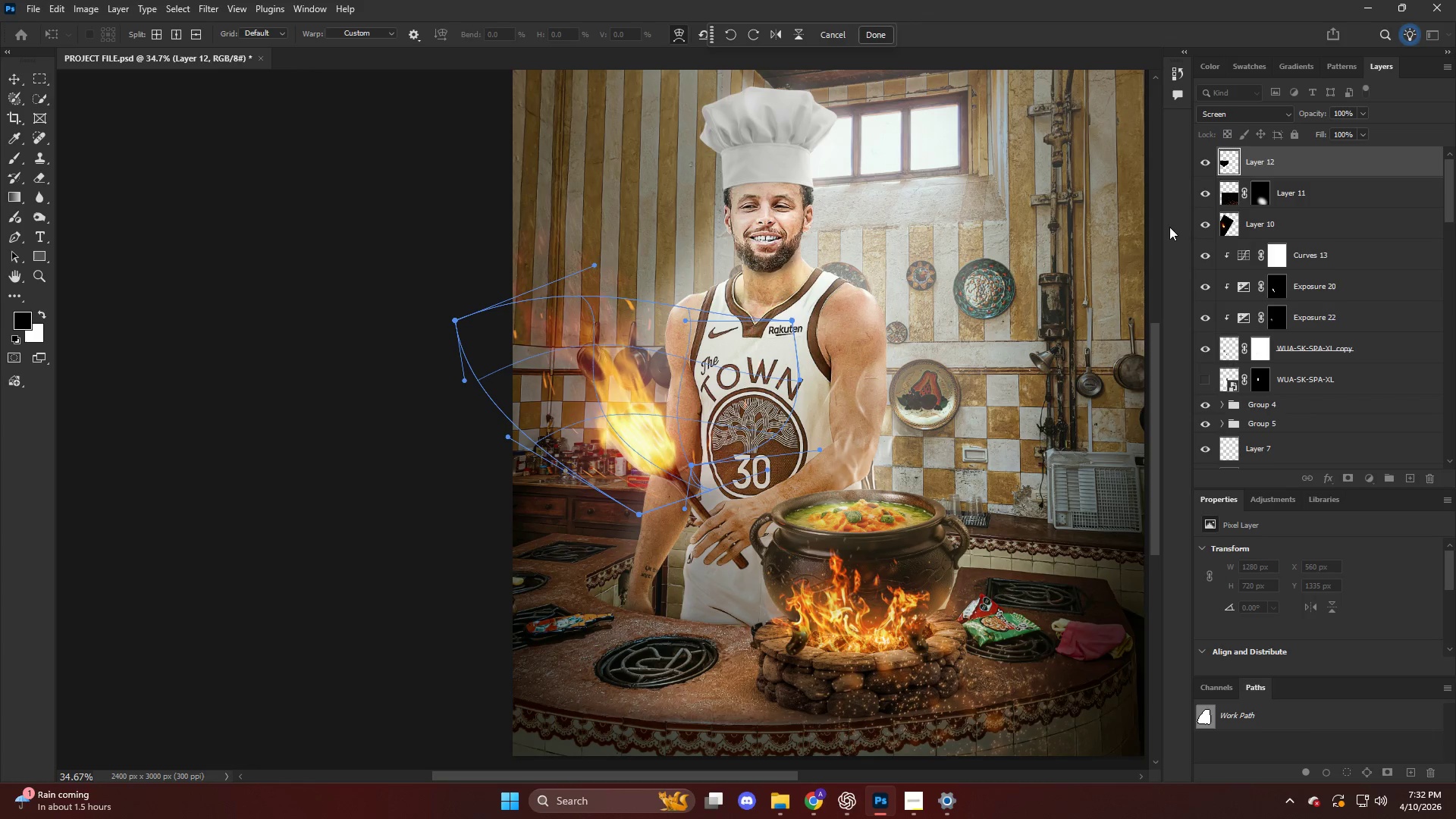 
left_click([1313, 209])
 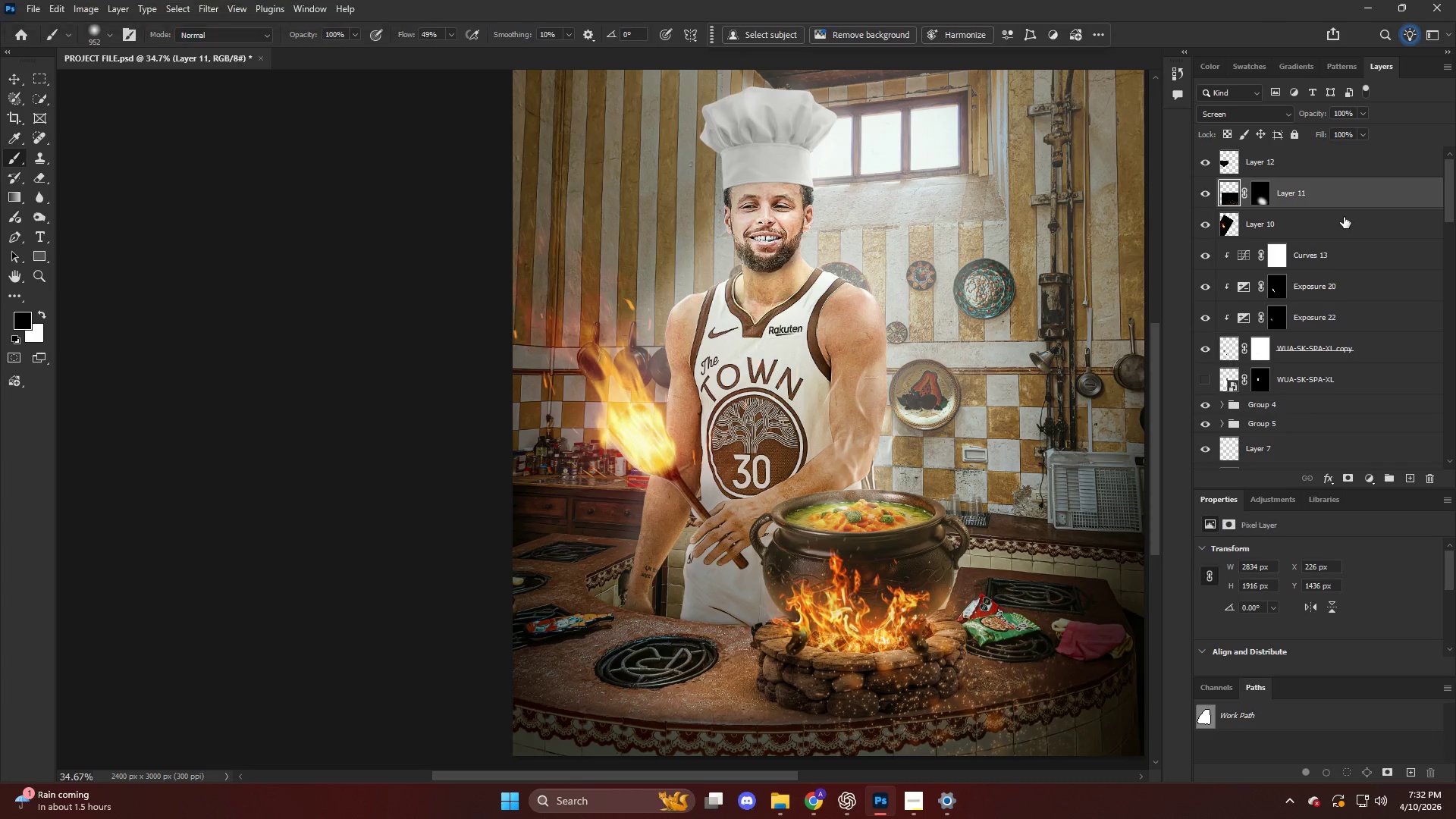 
key(Alt+AltLeft)
 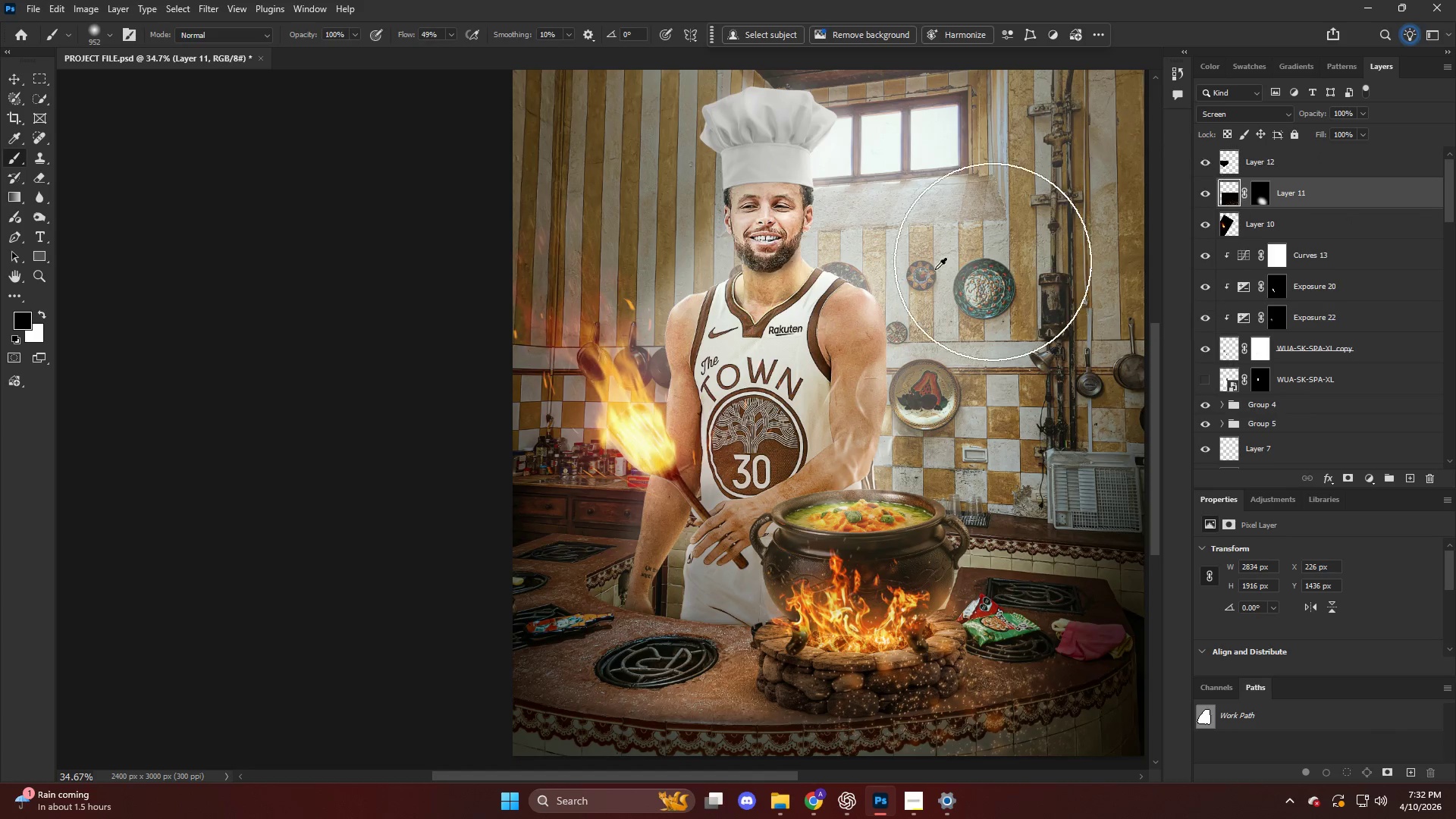 
hold_key(key=ControlLeft, duration=0.47)
 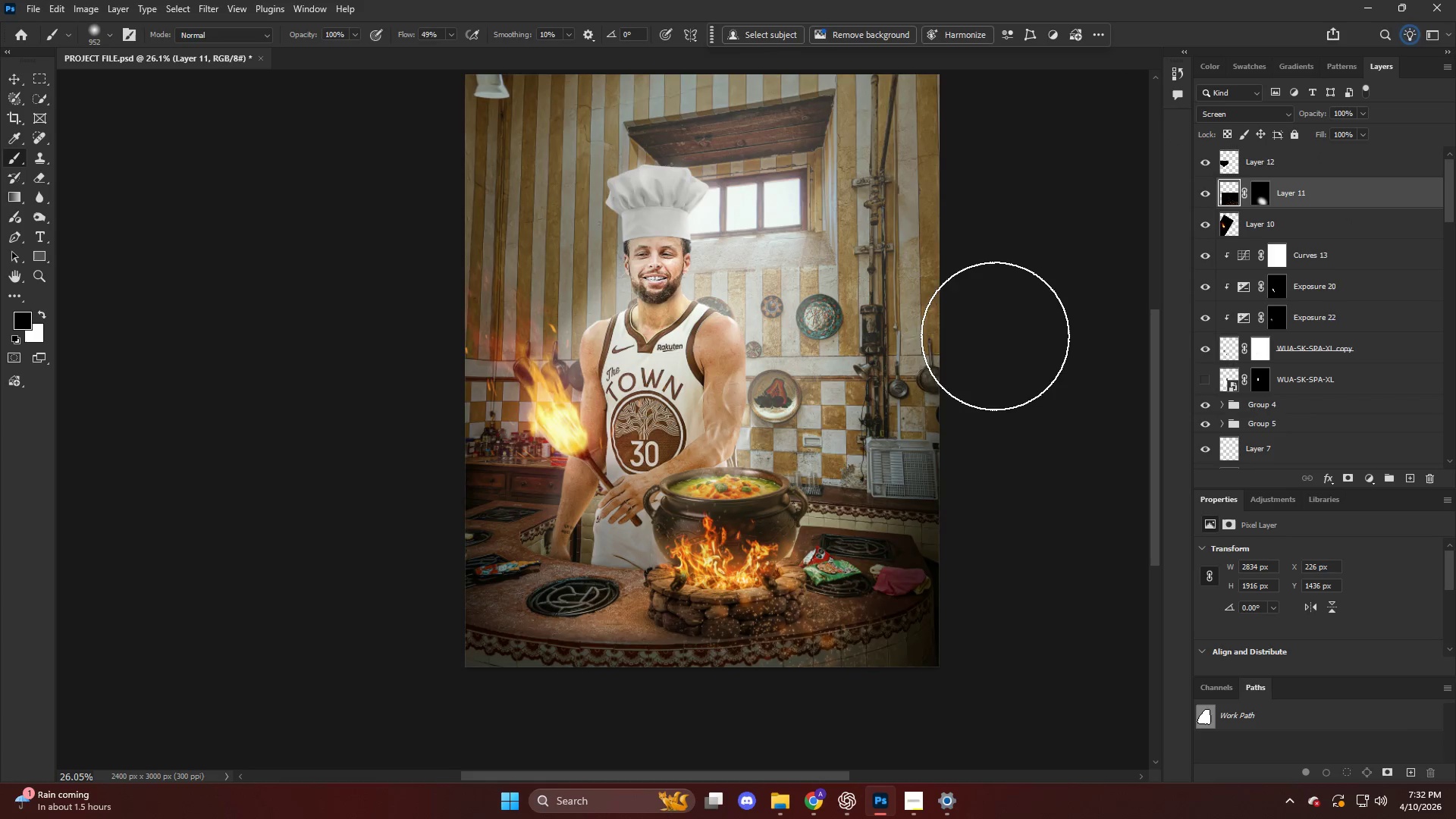 
key(Alt+AltLeft)
 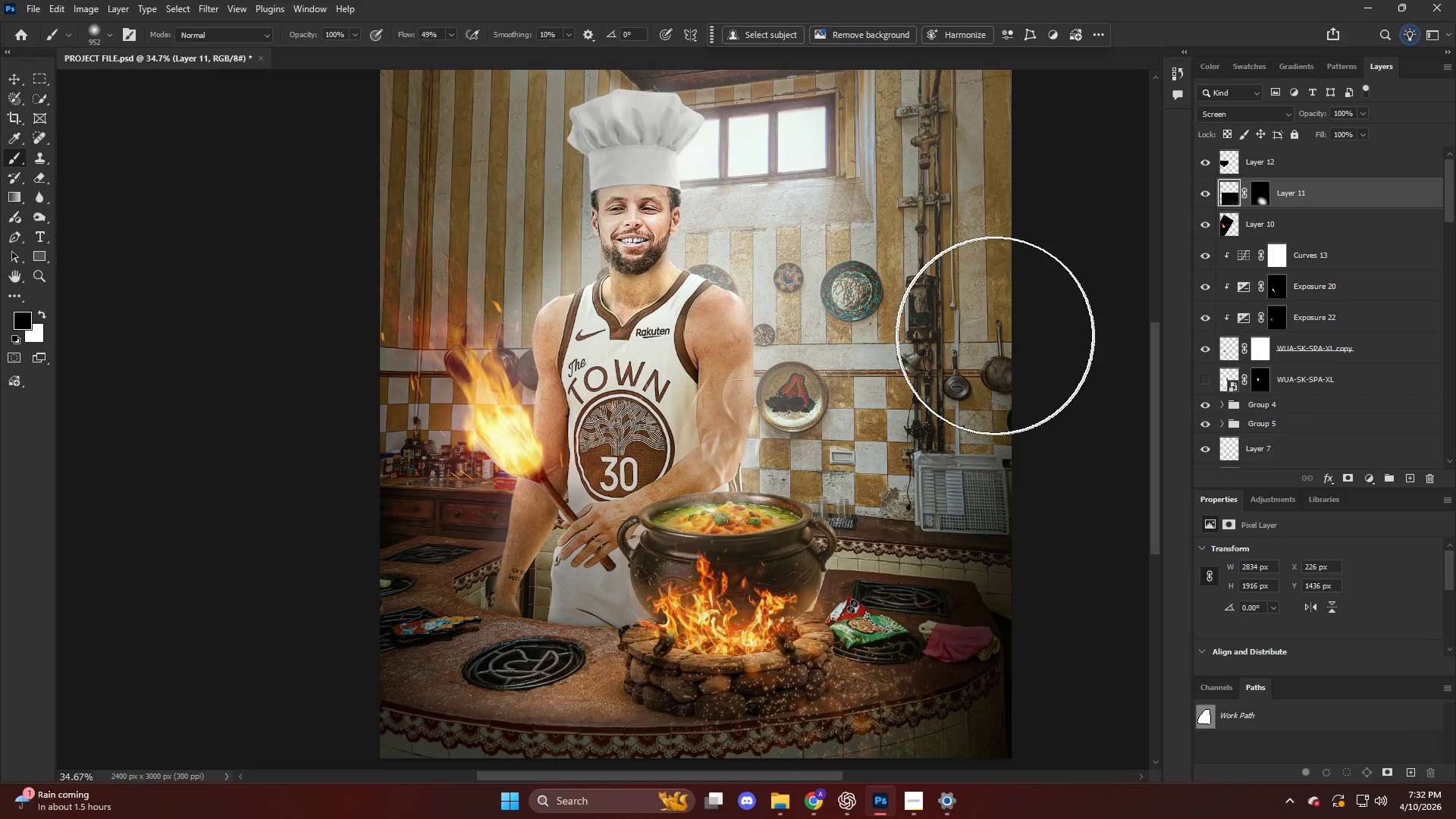 
scroll: coordinate [996, 336], scroll_direction: down, amount: 8.0
 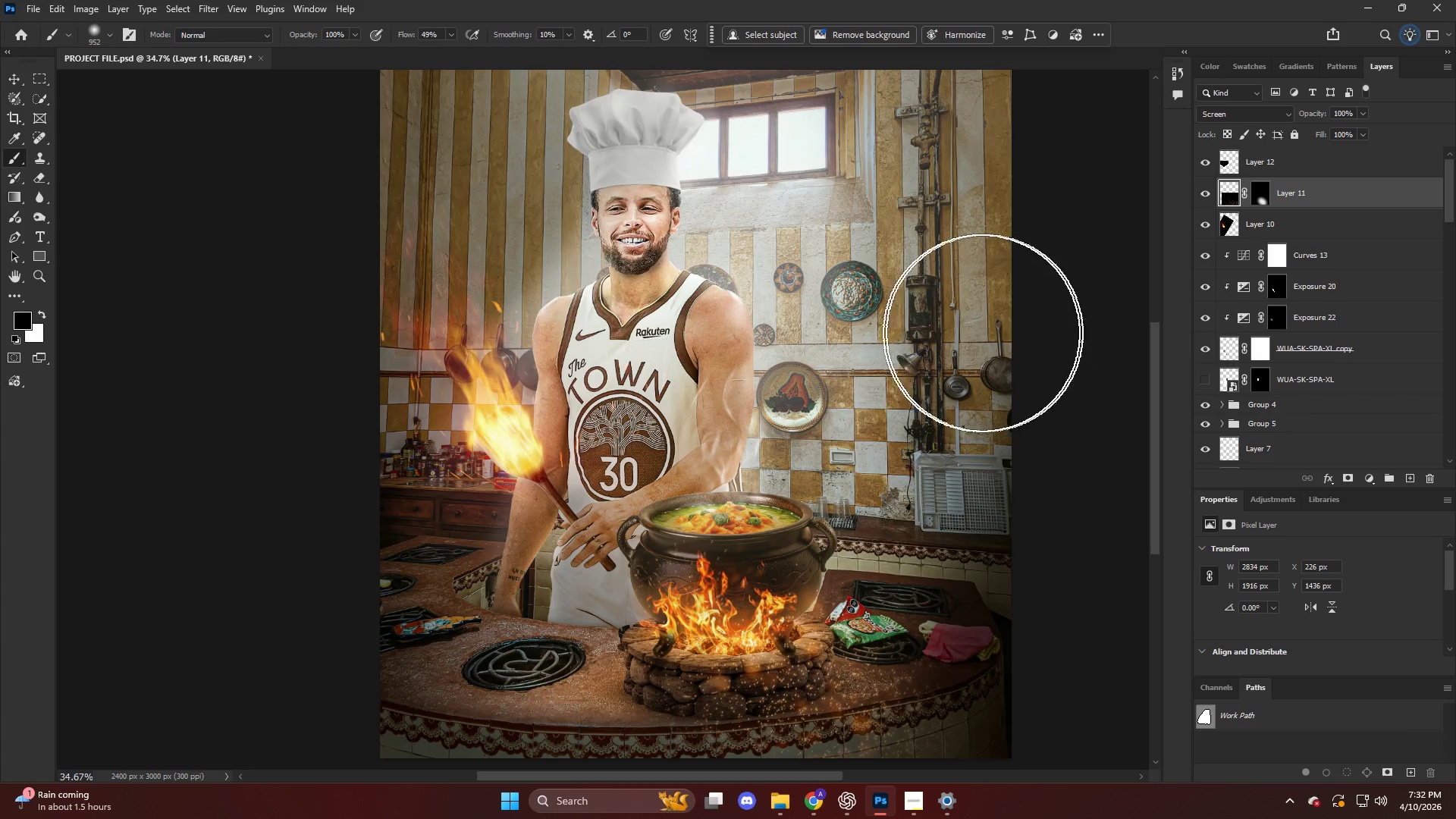 
hold_key(key=AltLeft, duration=0.44)
scroll: coordinate [952, 336], scroll_direction: down, amount: 8.0
 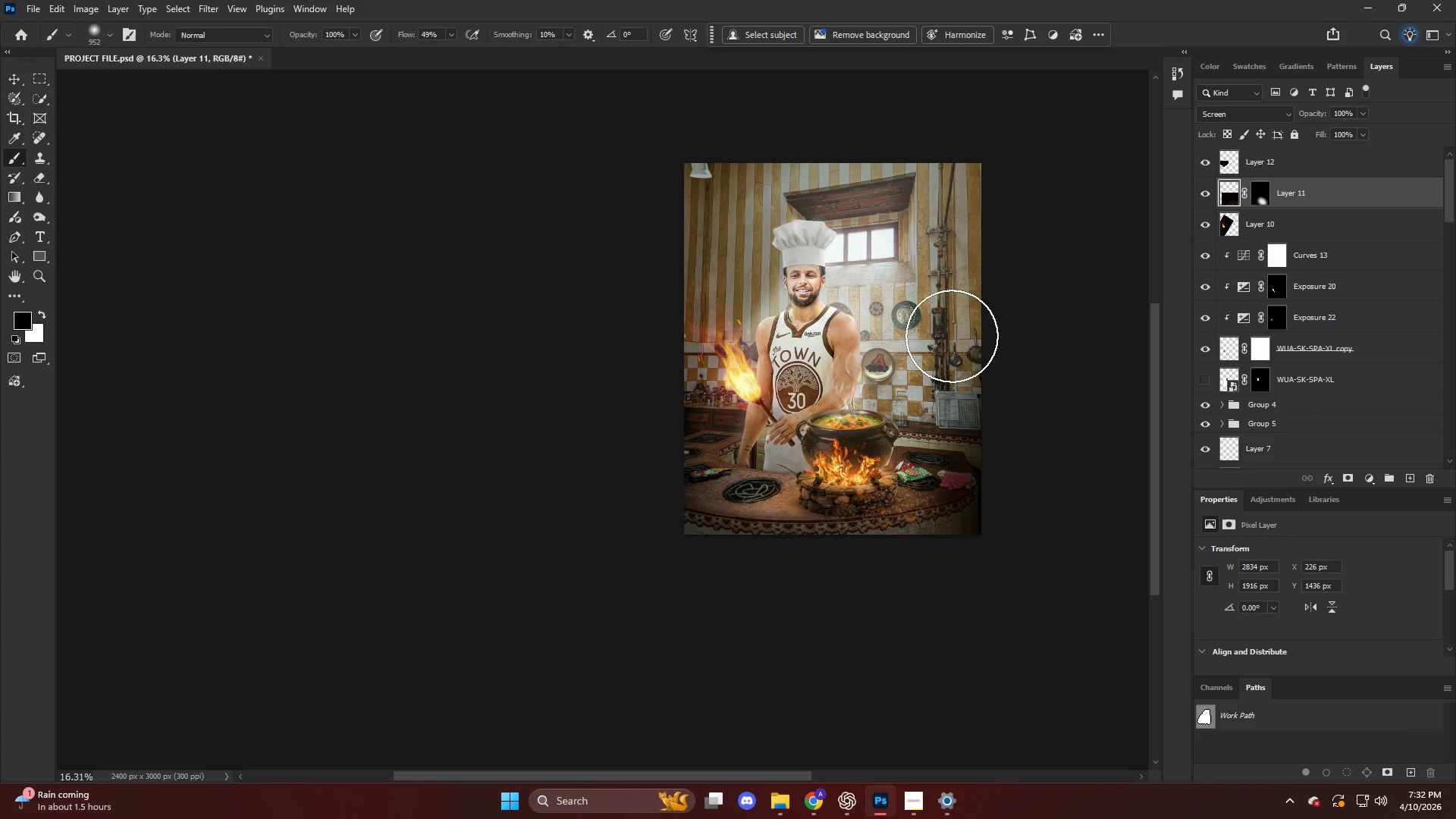 
hold_key(key=ControlLeft, duration=0.44)
hold_key(key=AltLeft, duration=0.31)
scroll: coordinate [780, 288], scroll_direction: down, amount: 4.0
 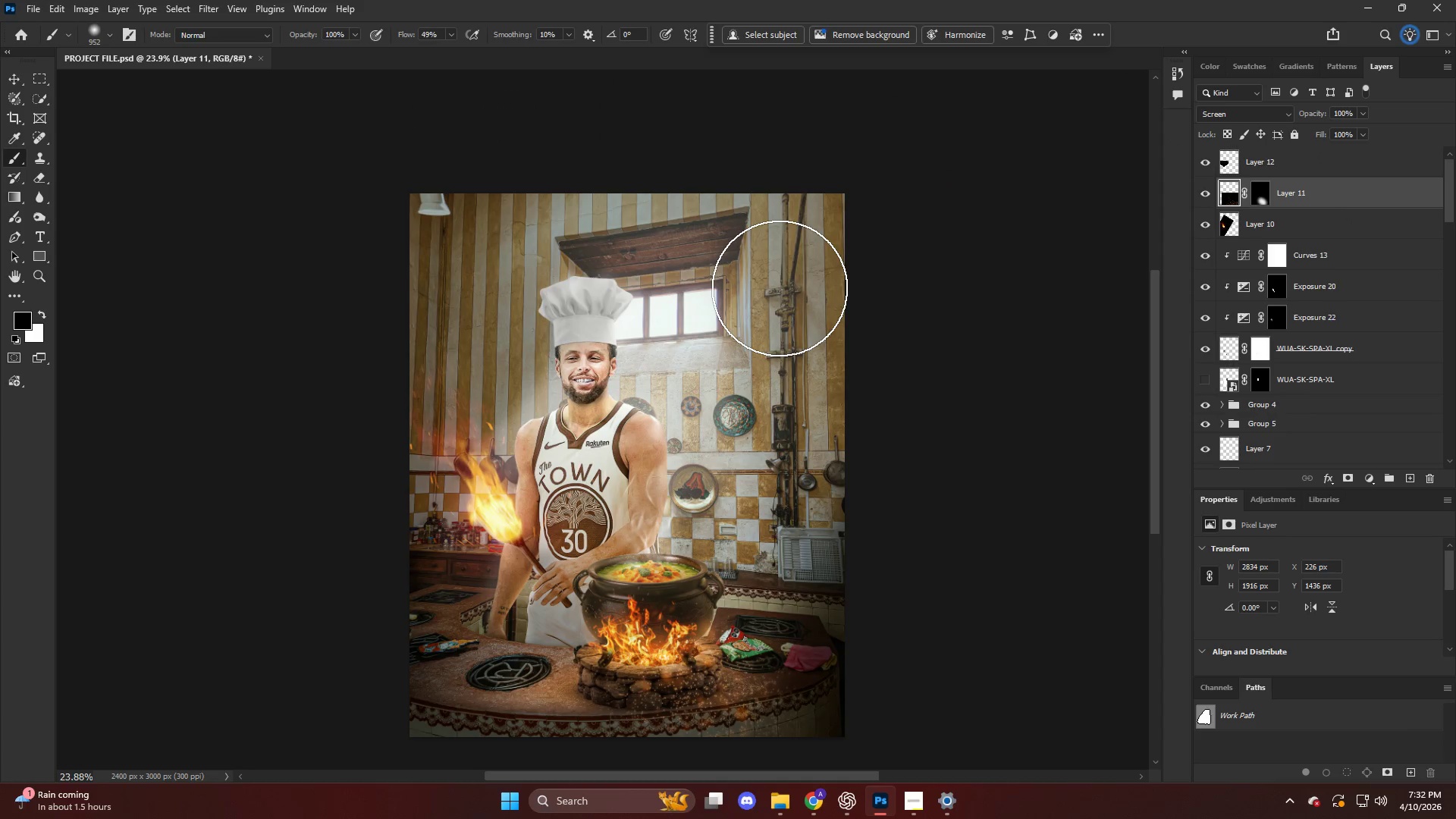 
hold_key(key=AltLeft, duration=0.66)
 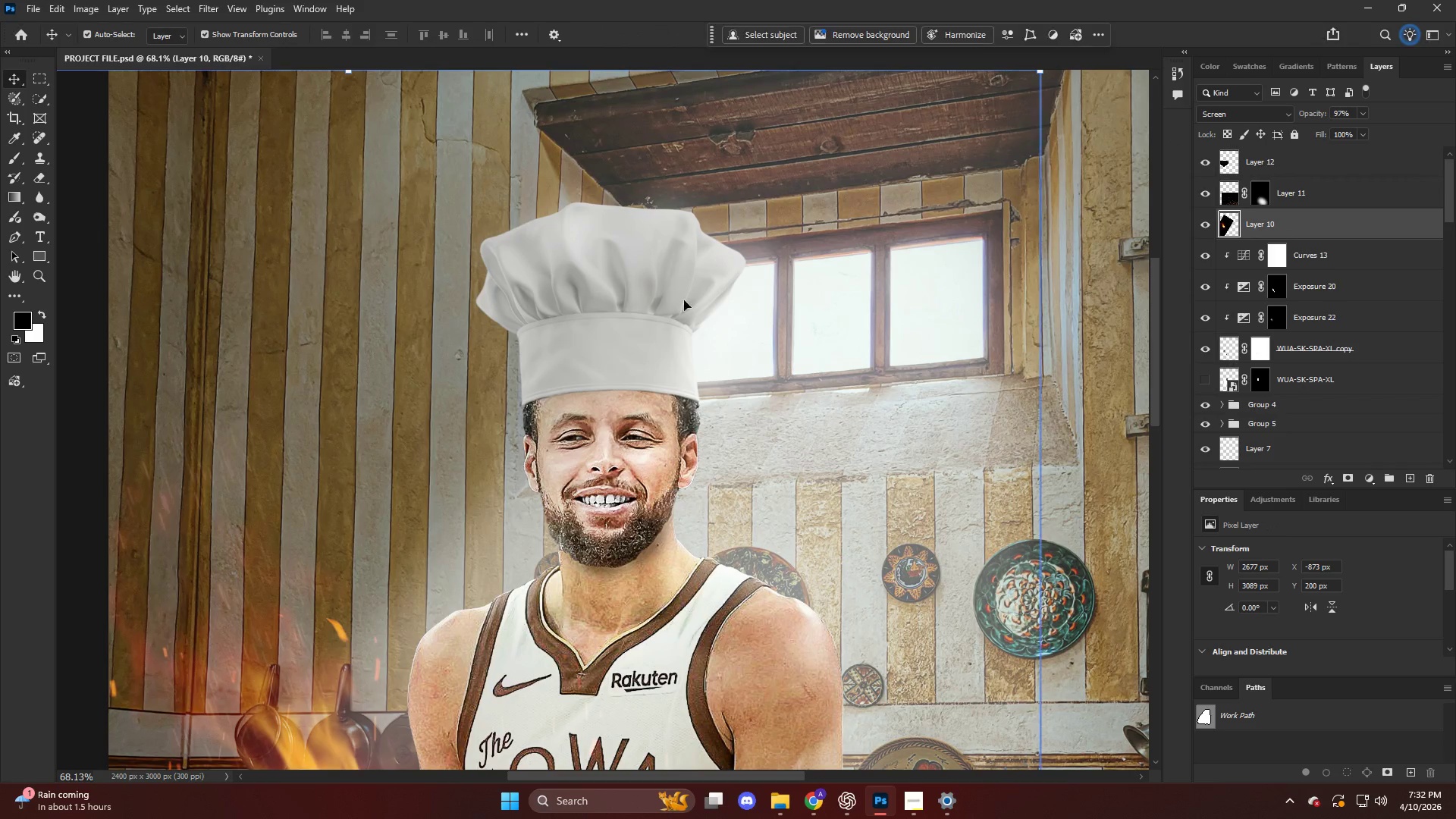 
key(V)
 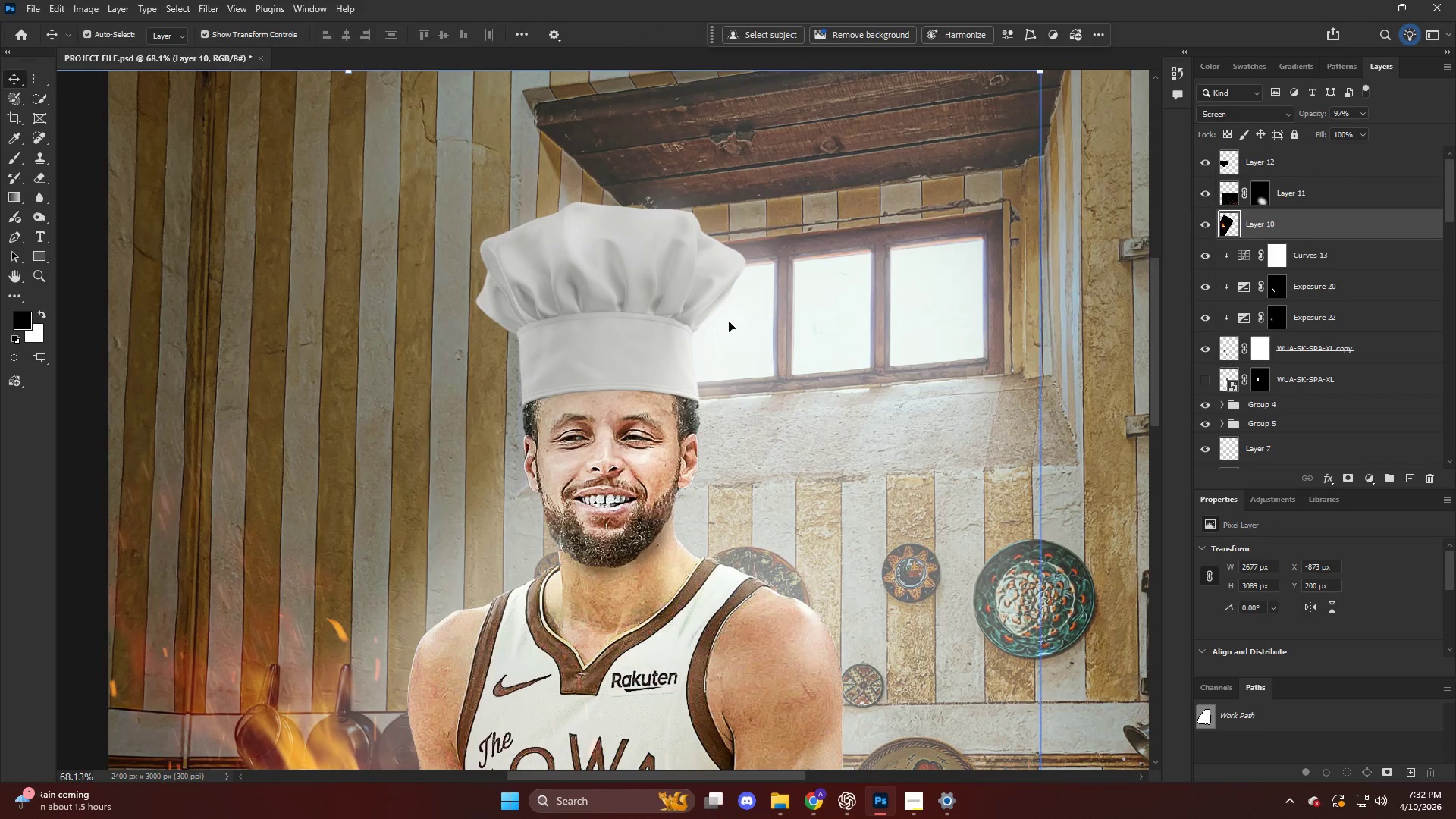 
scroll: coordinate [570, 334], scroll_direction: up, amount: 13.0
 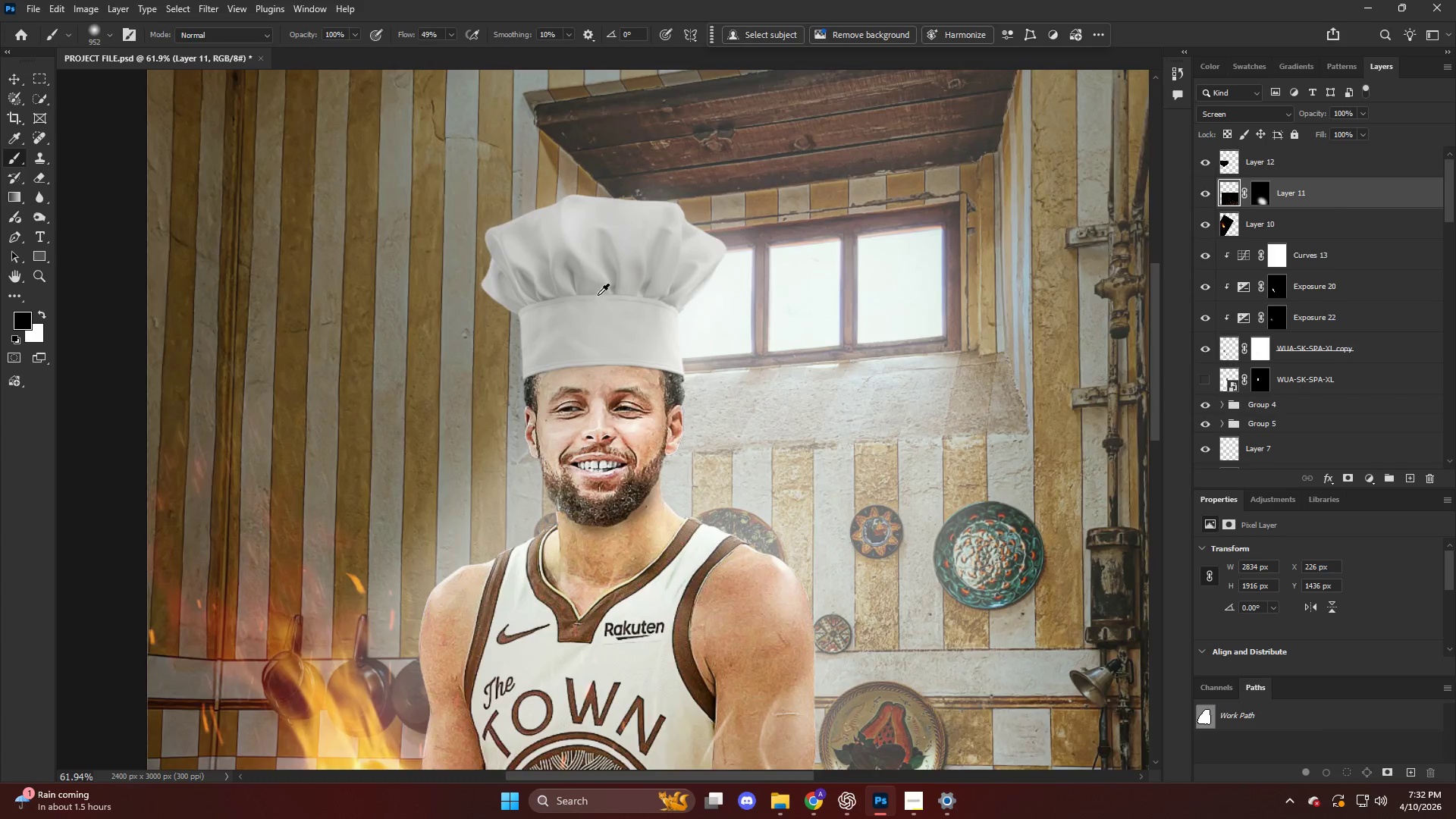 
key(Alt+AltLeft)
 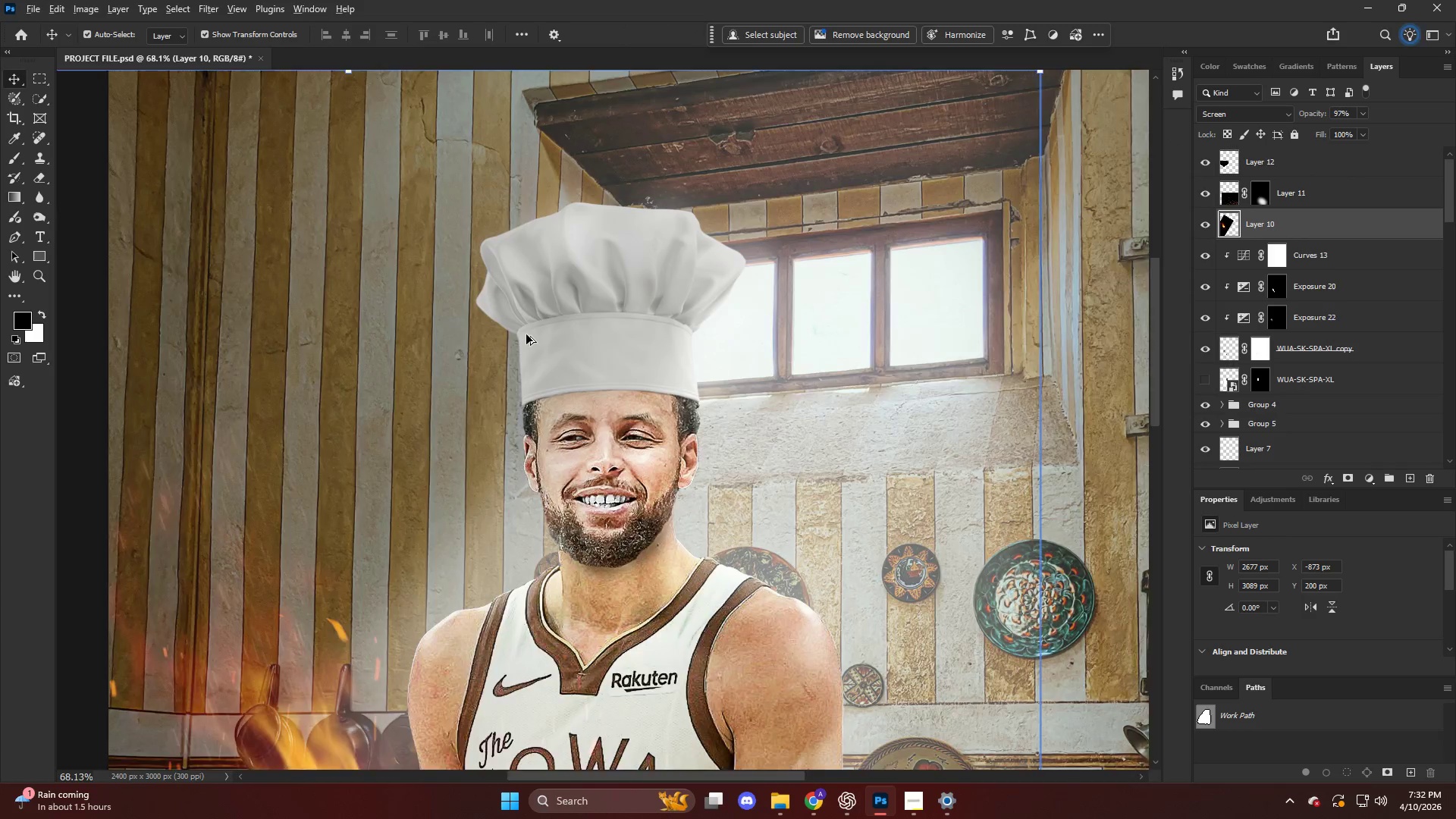 
left_click([548, 336])
 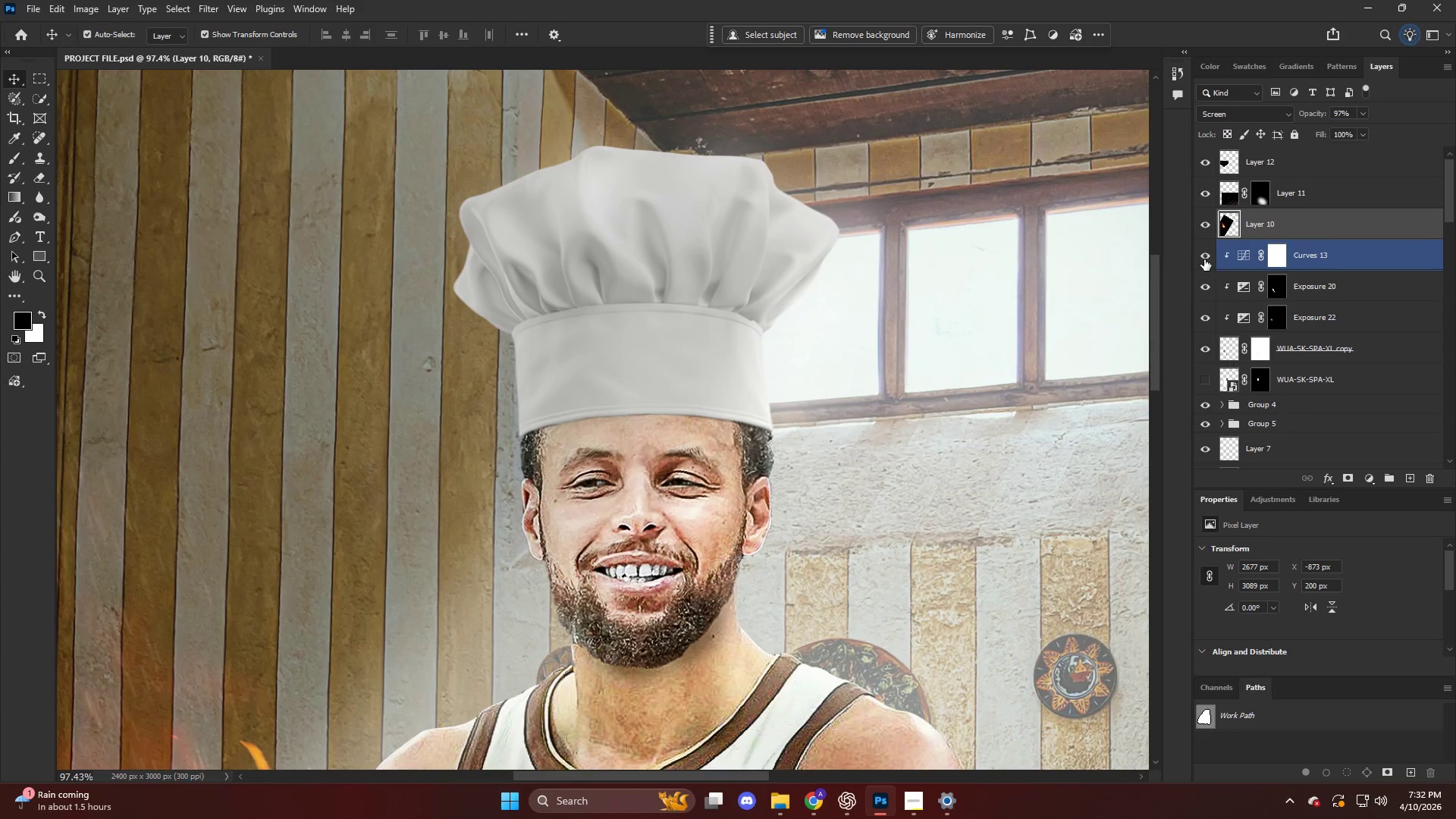 
scroll: coordinate [529, 334], scroll_direction: up, amount: 4.0
 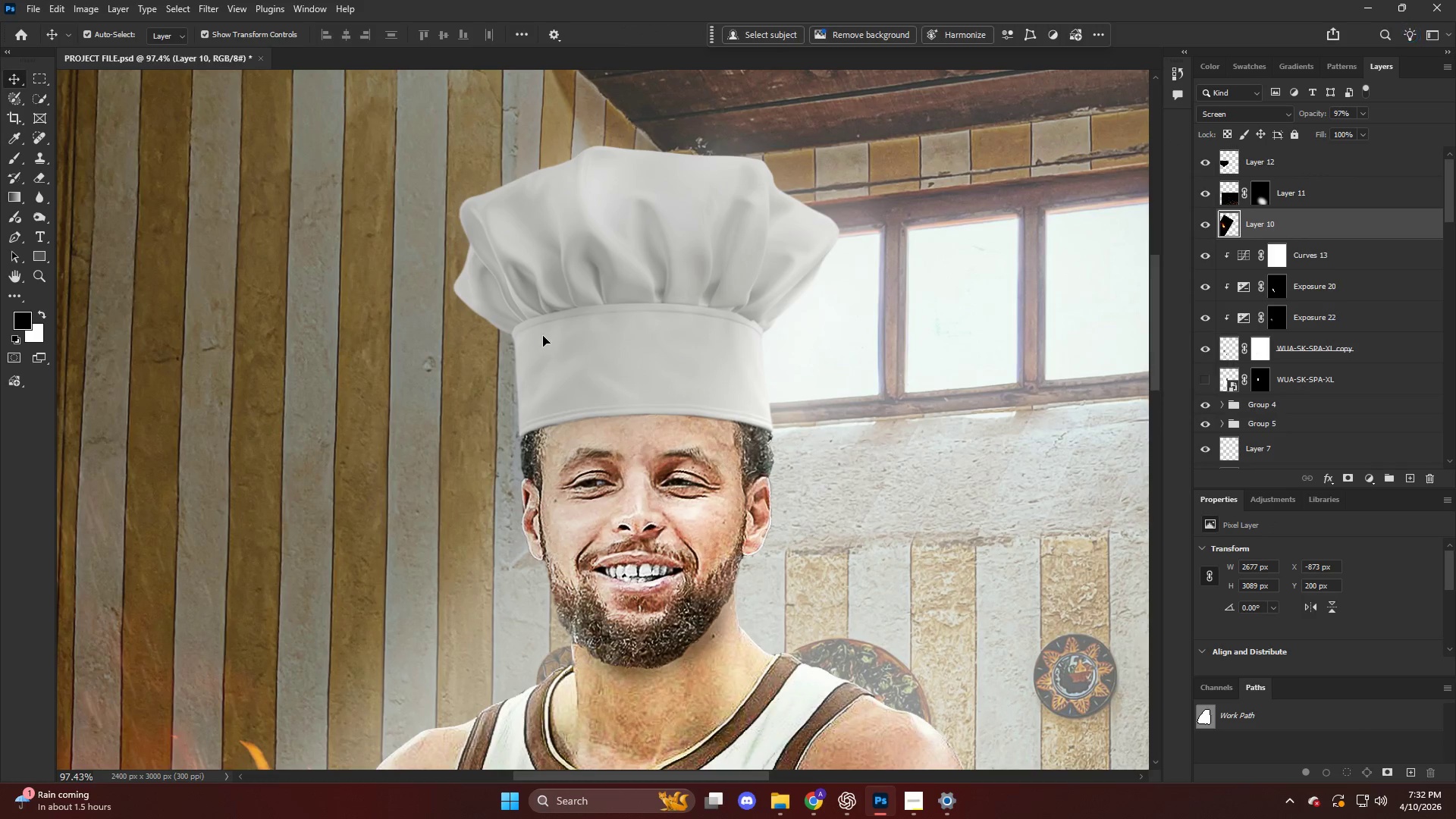 
double_click([1203, 257])
 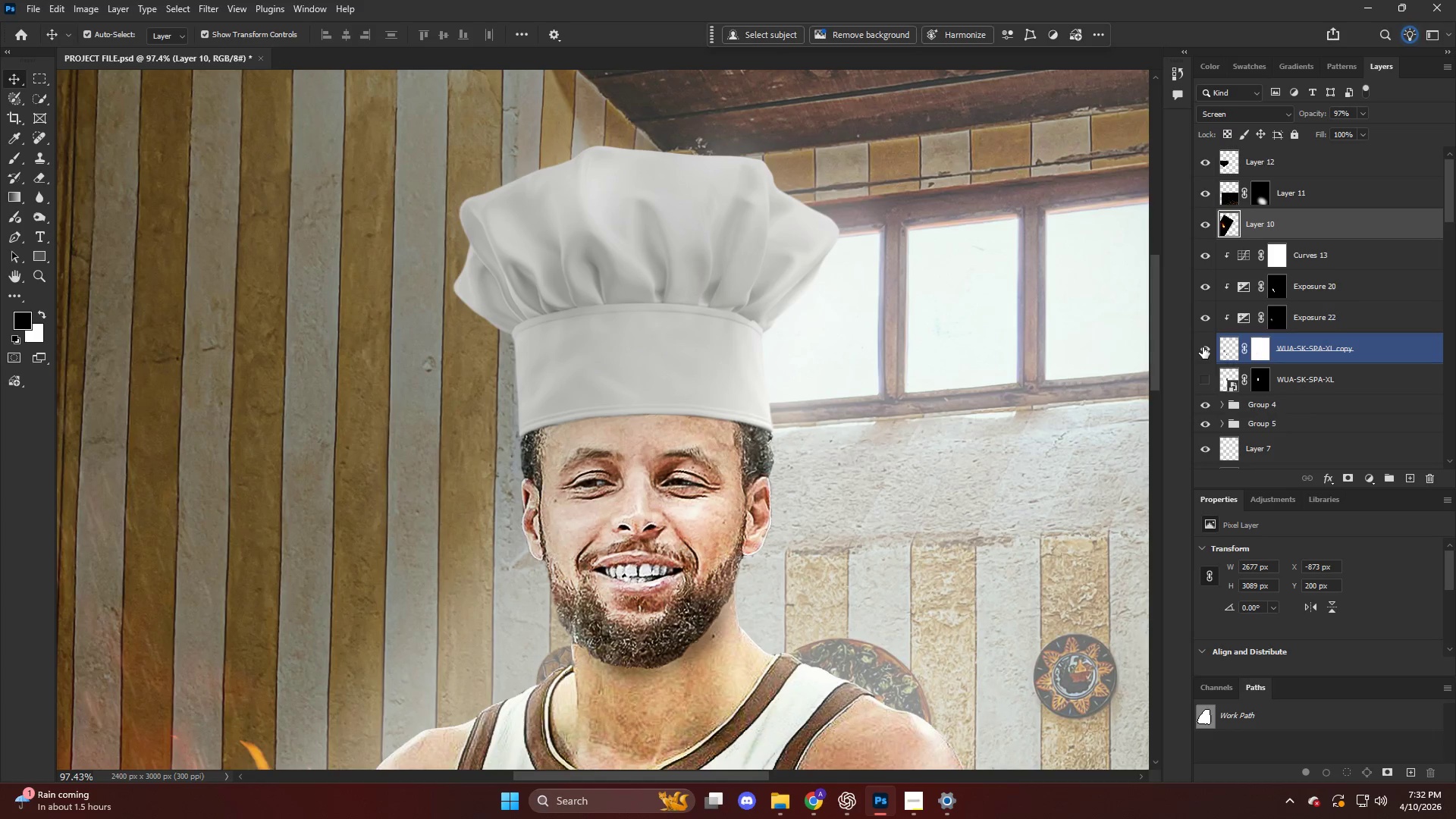 
double_click([1203, 347])
 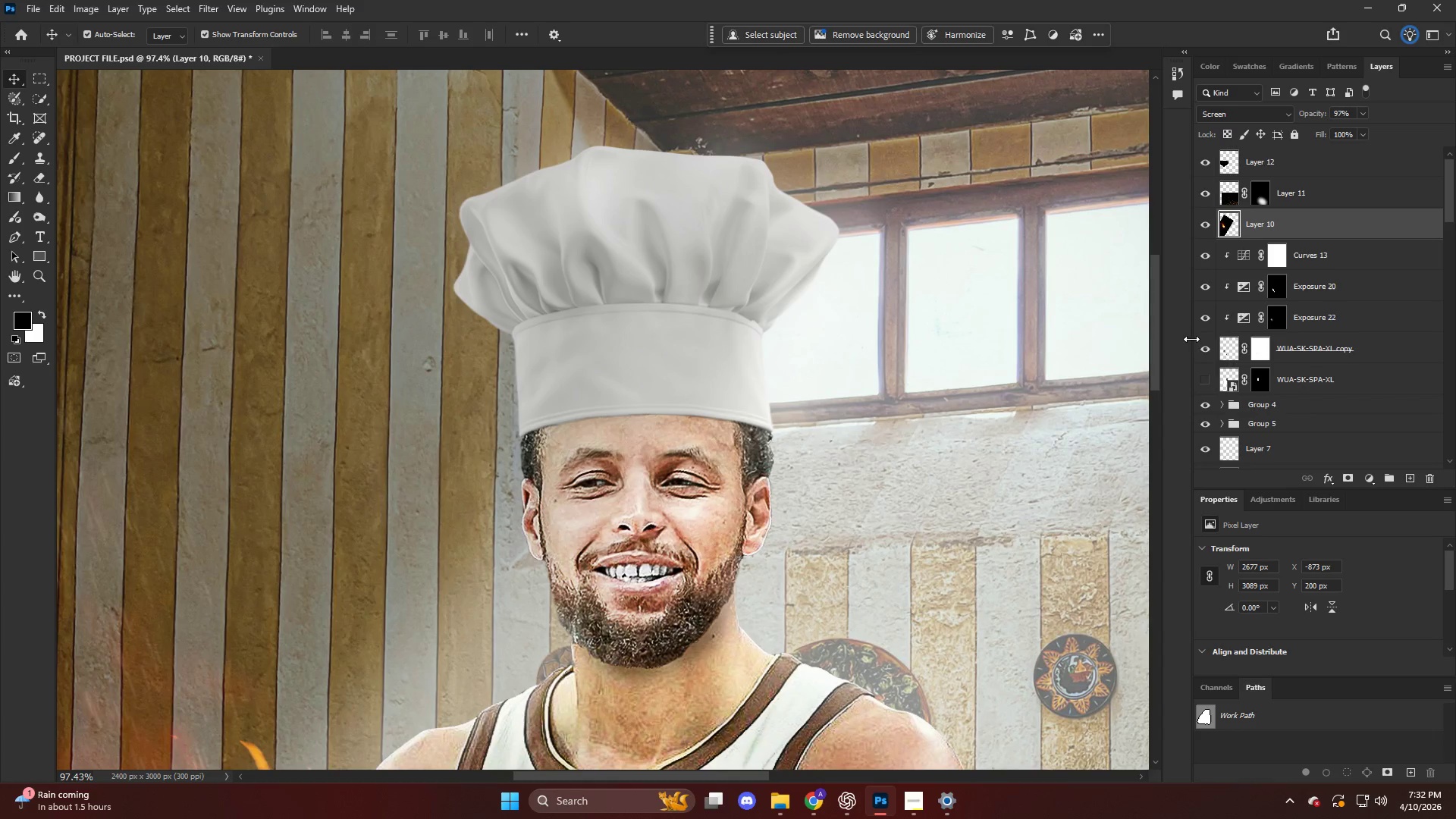 
scroll: coordinate [1197, 367], scroll_direction: down, amount: 2.0
 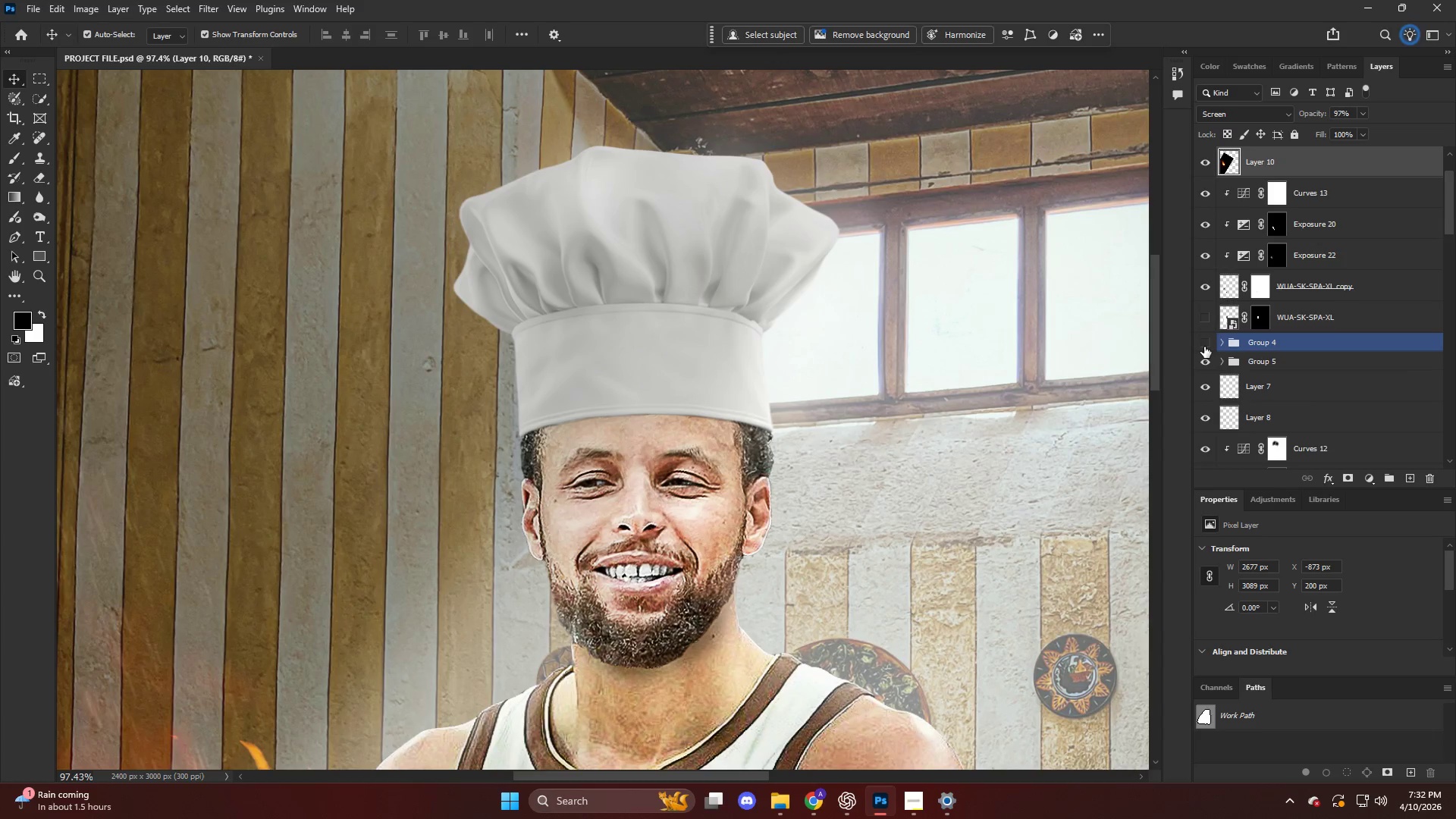 
double_click([1204, 347])
 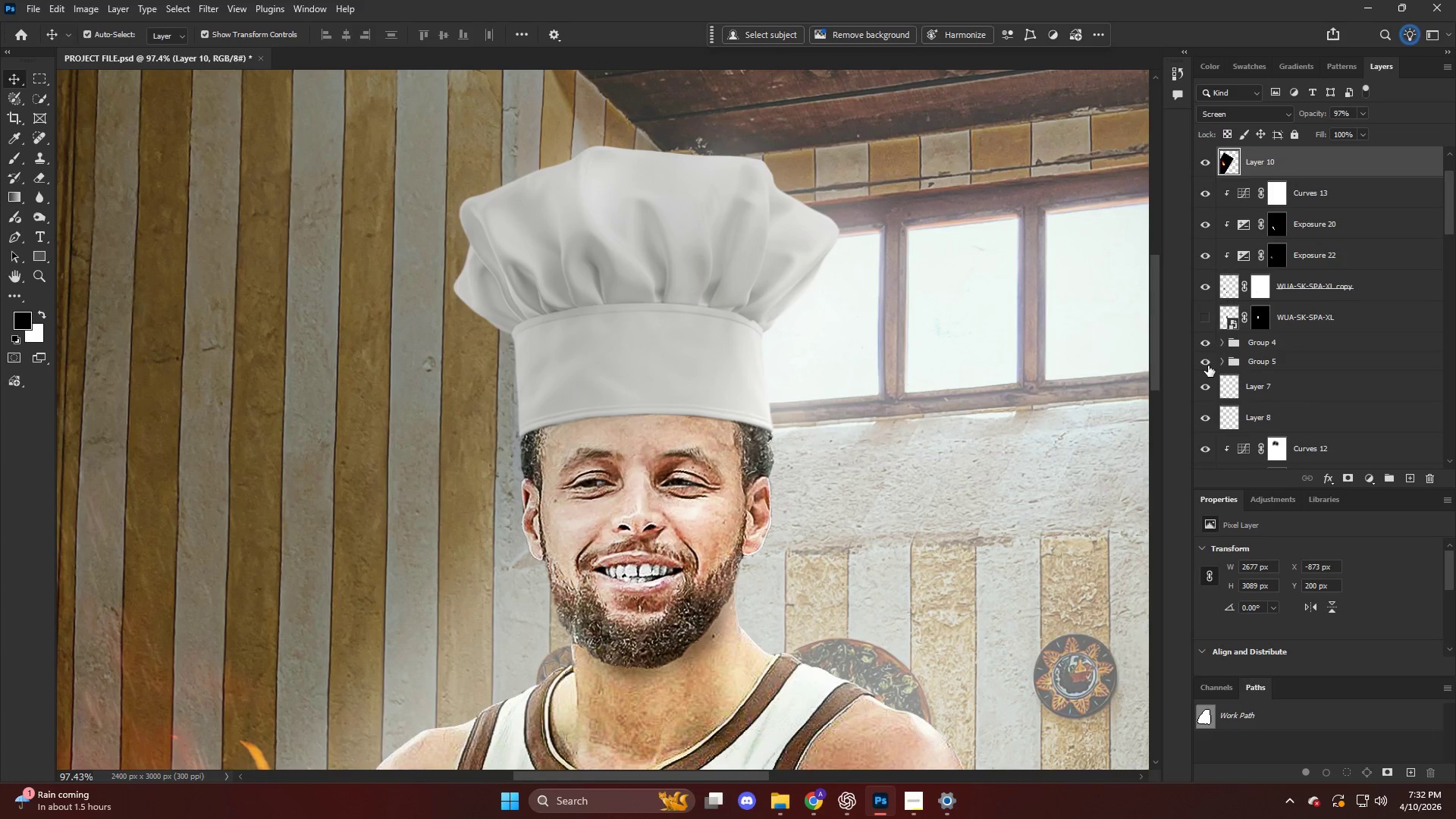 
triple_click([1207, 366])
 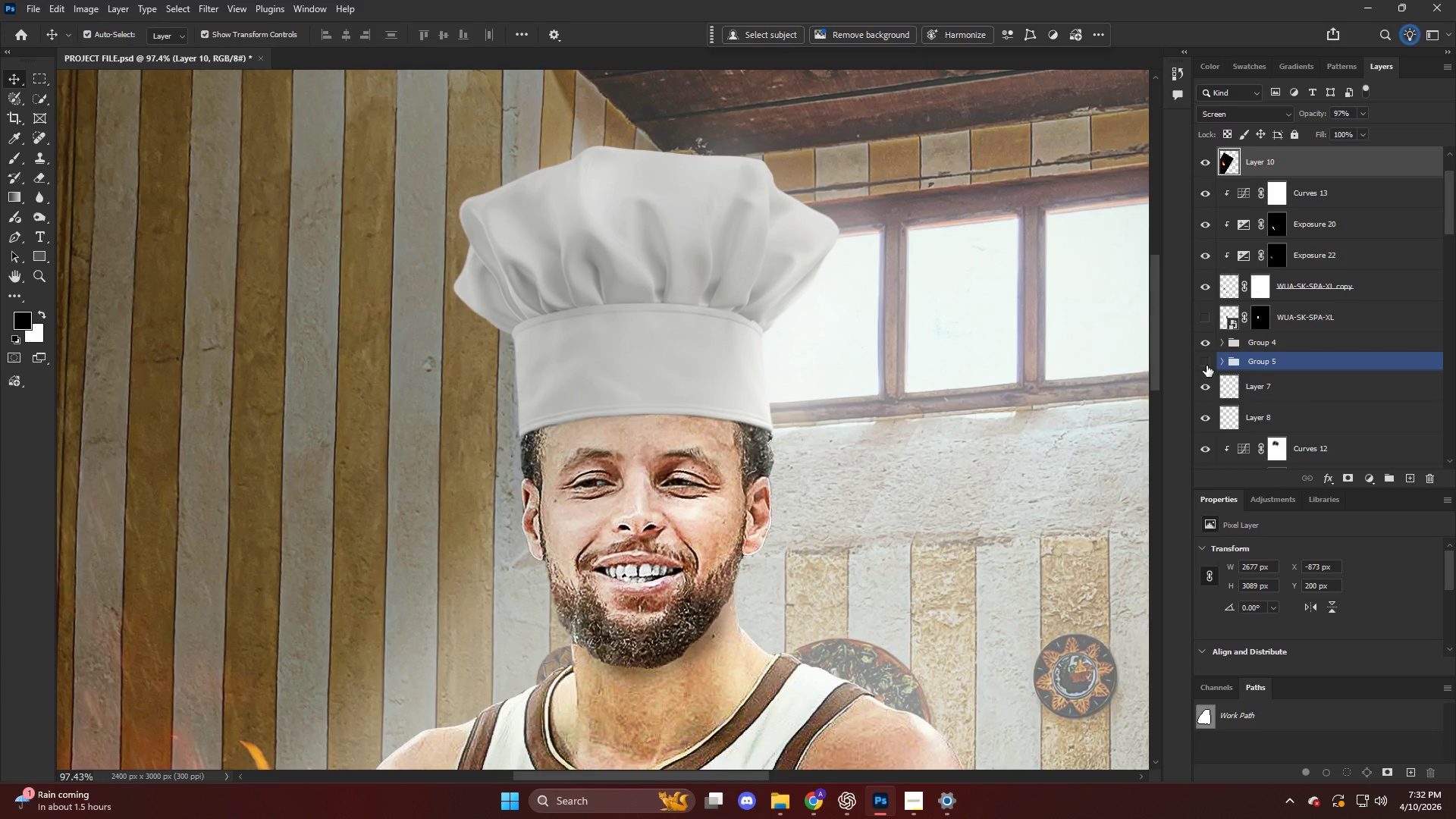 
triple_click([1207, 366])
 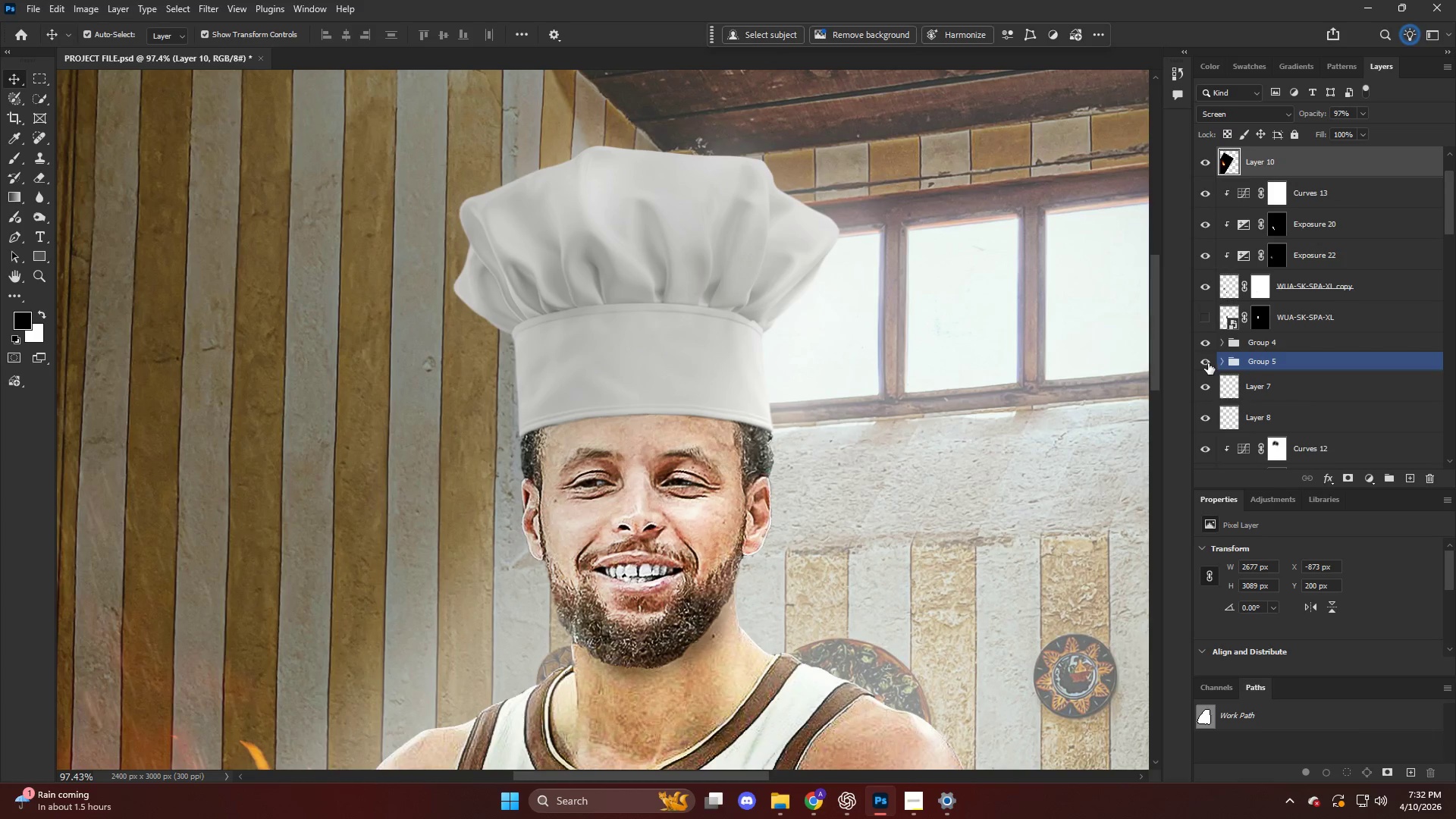 
scroll: coordinate [1206, 395], scroll_direction: down, amount: 7.0
 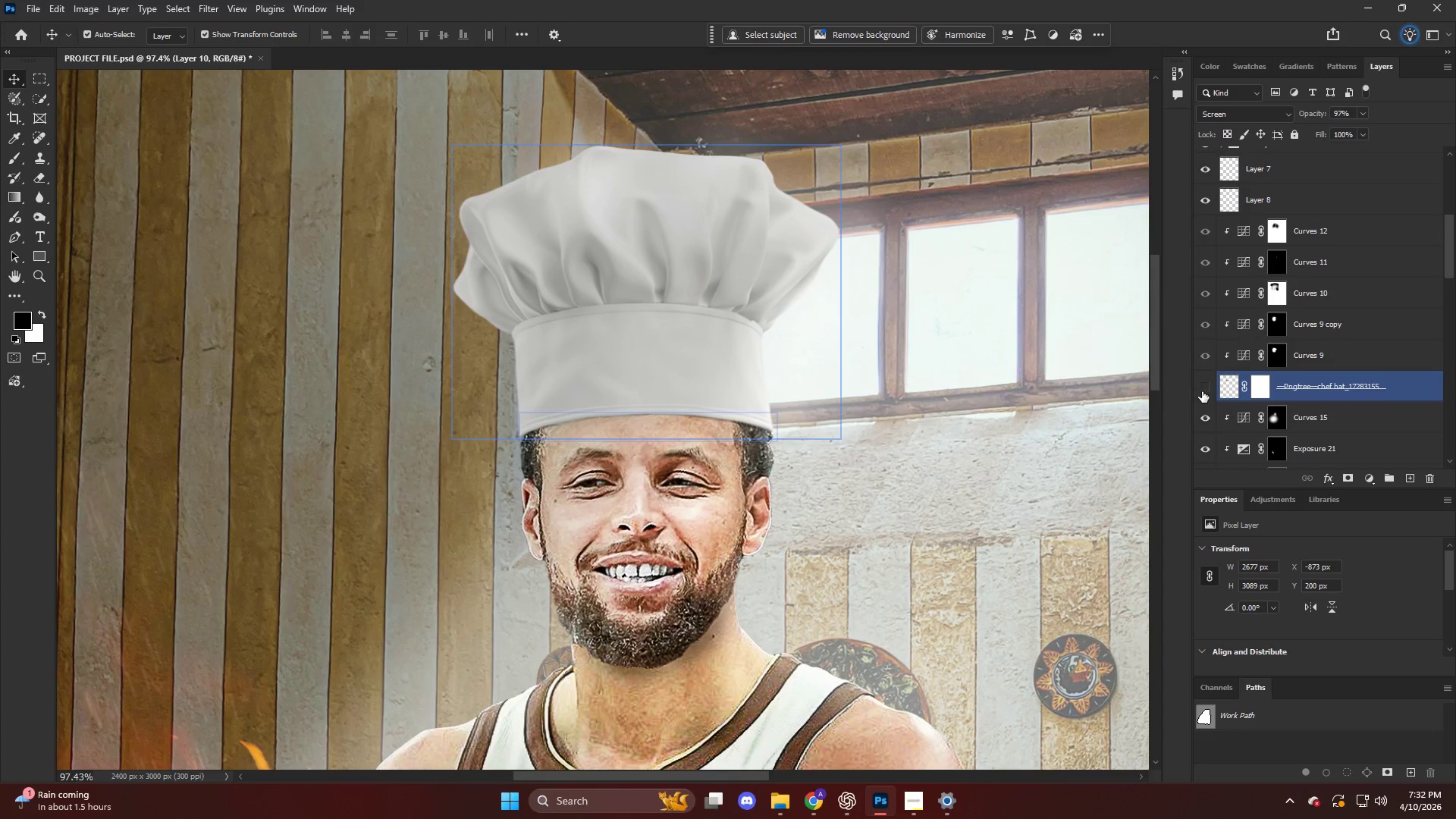 
double_click([1201, 390])
 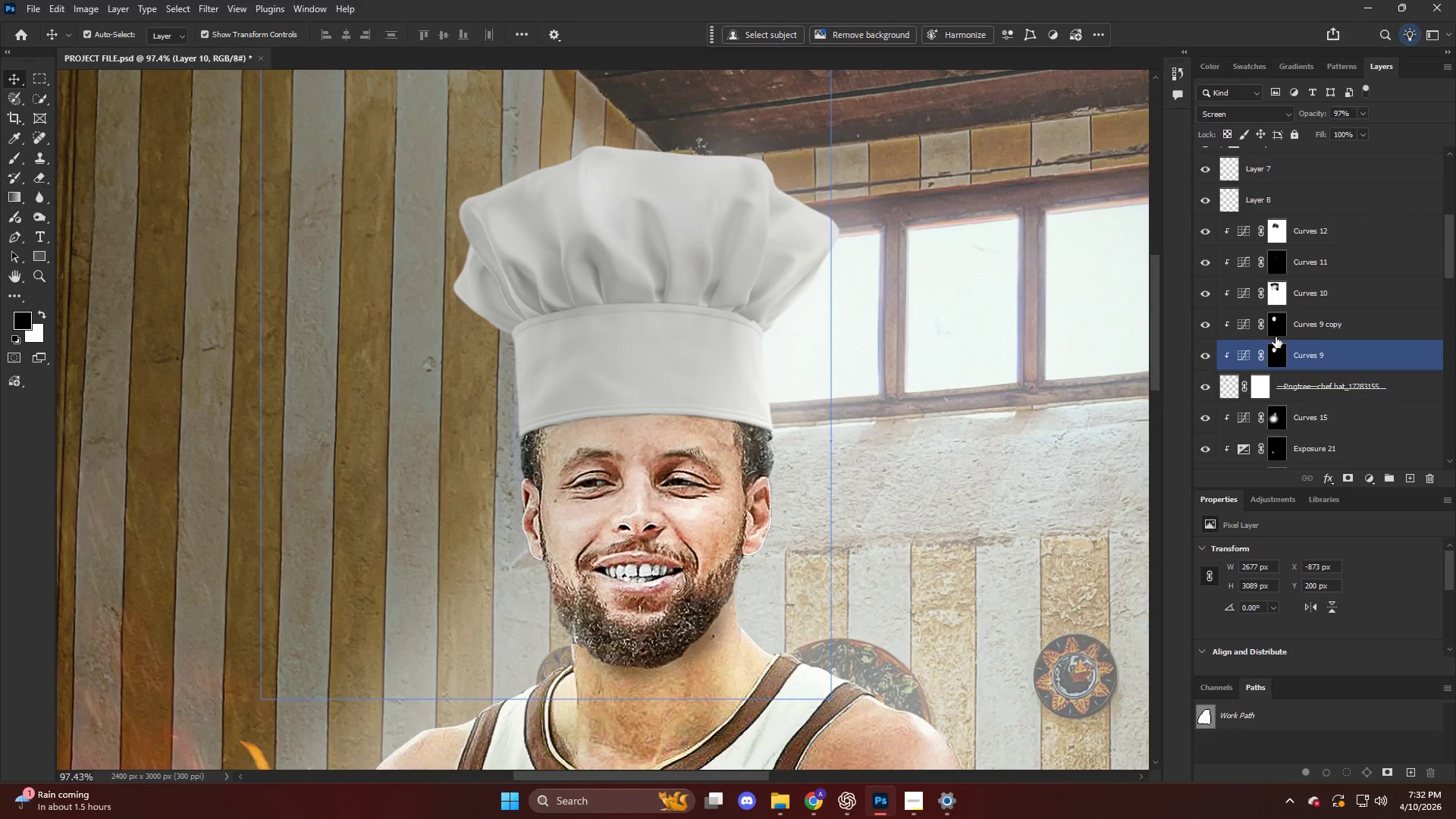 
double_click([1269, 254])
 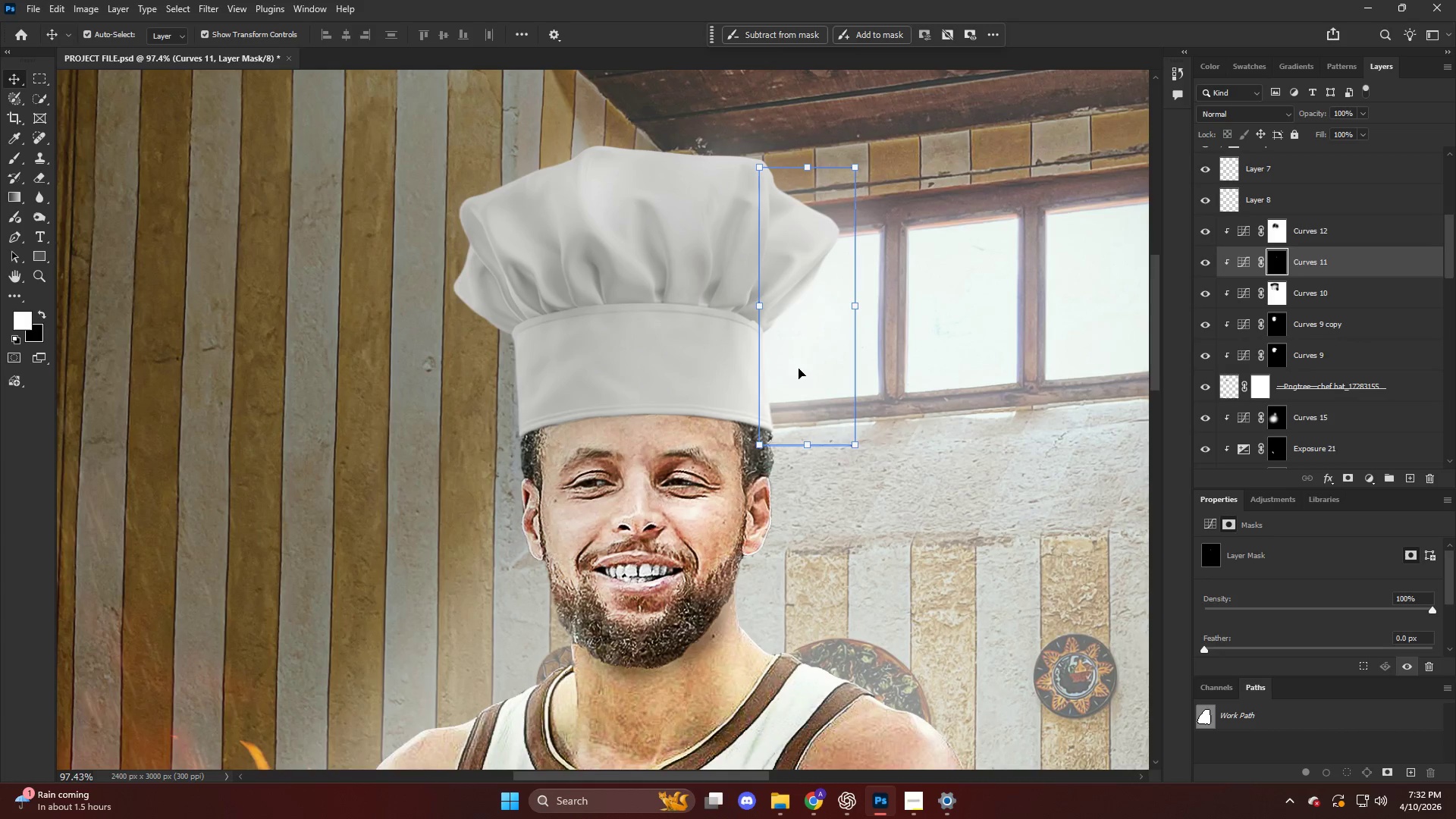 
scroll: coordinate [621, 383], scroll_direction: up, amount: 3.0
 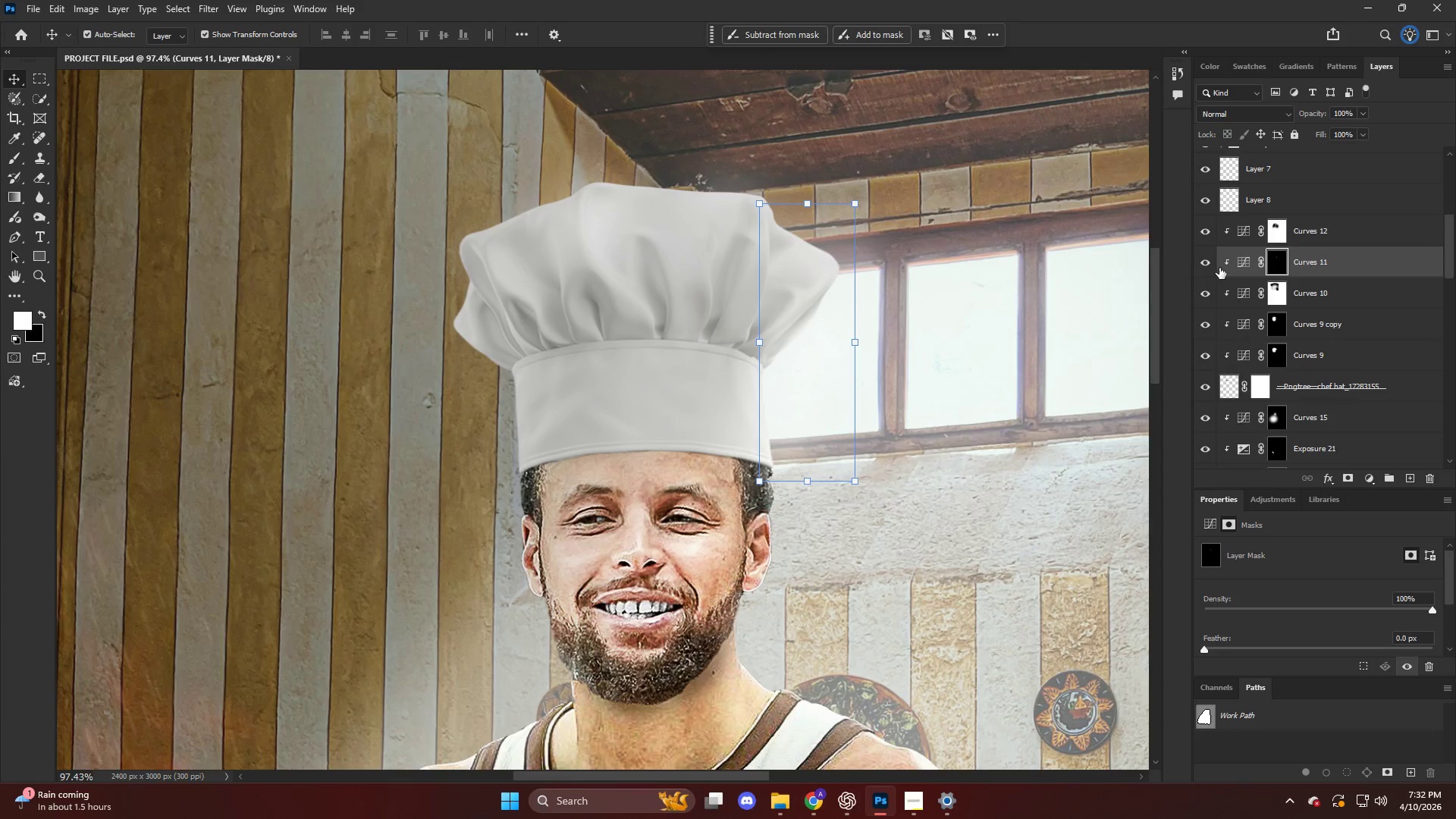 
left_click([1244, 261])
 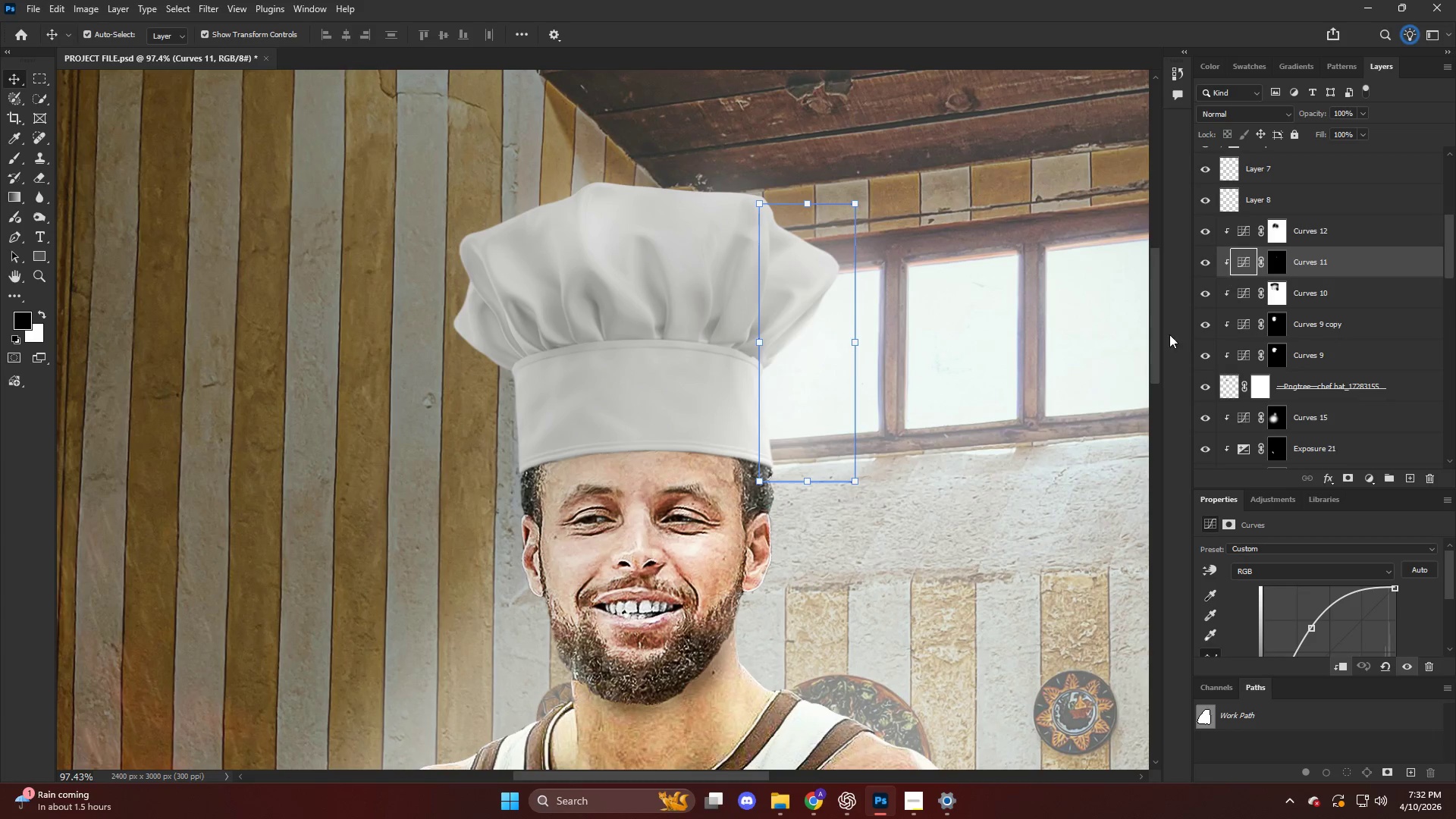 
key(B)
 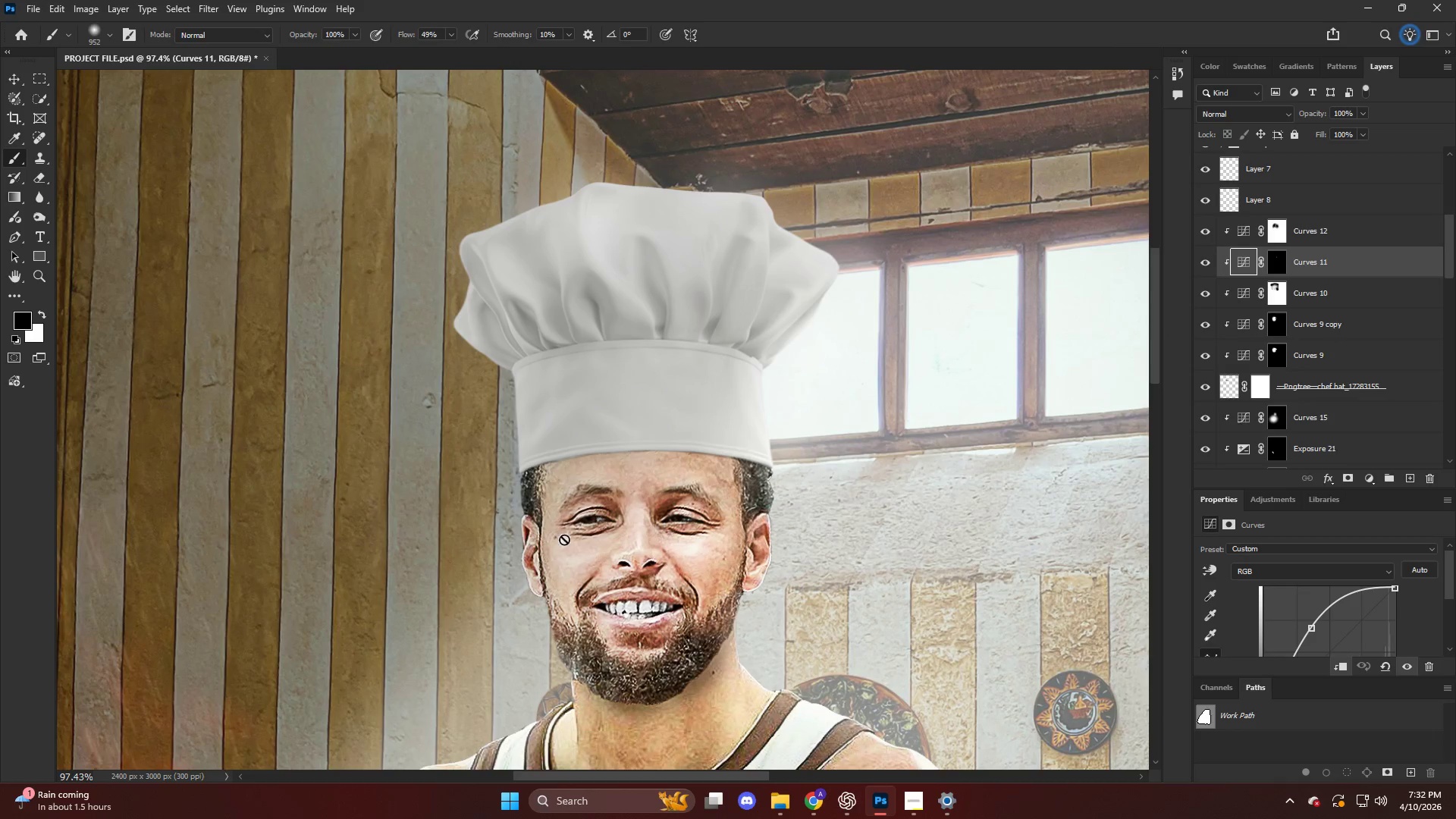 
key(Alt+AltLeft)
 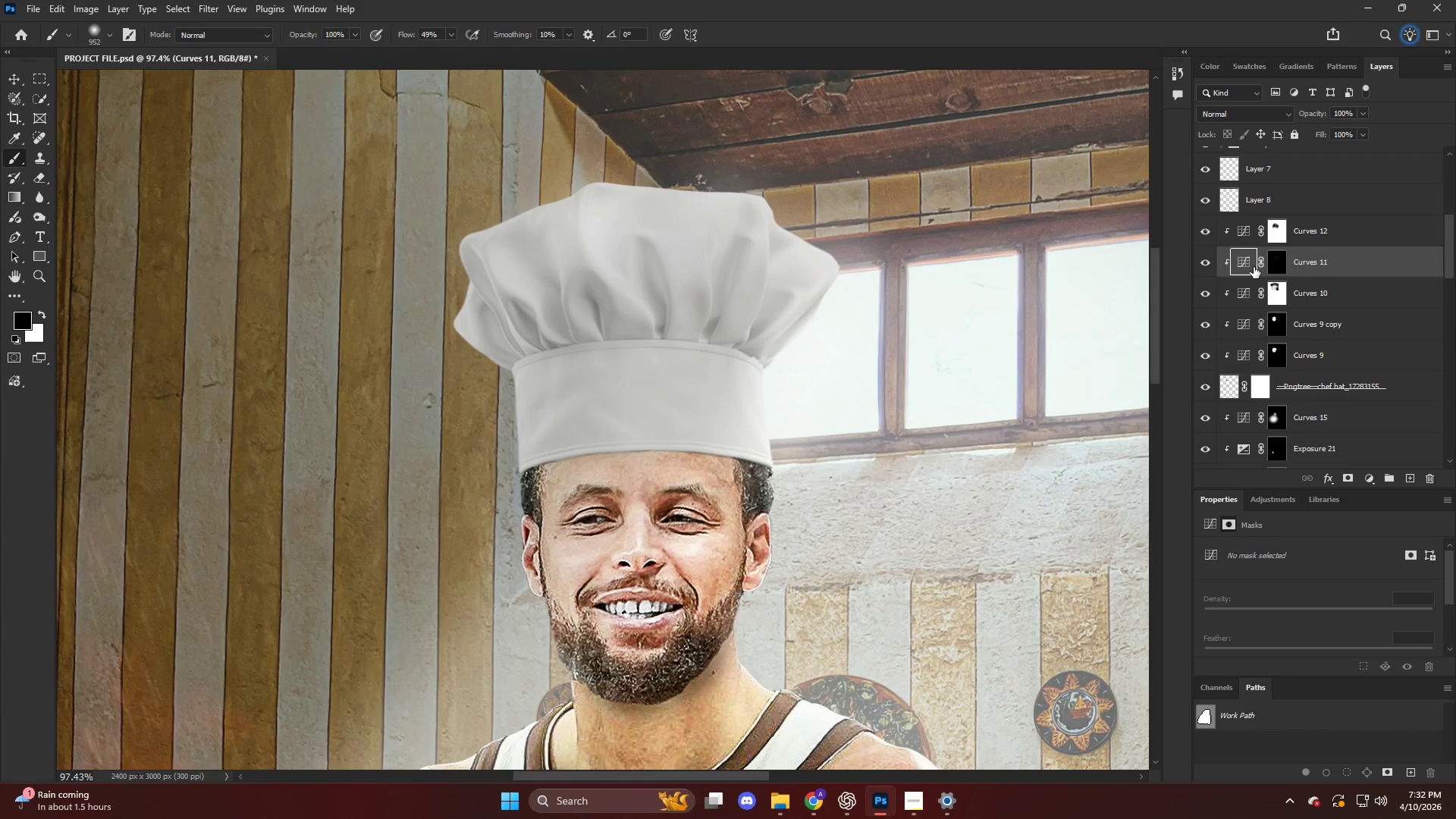 
scroll: coordinate [717, 485], scroll_direction: none, amount: 0.0
 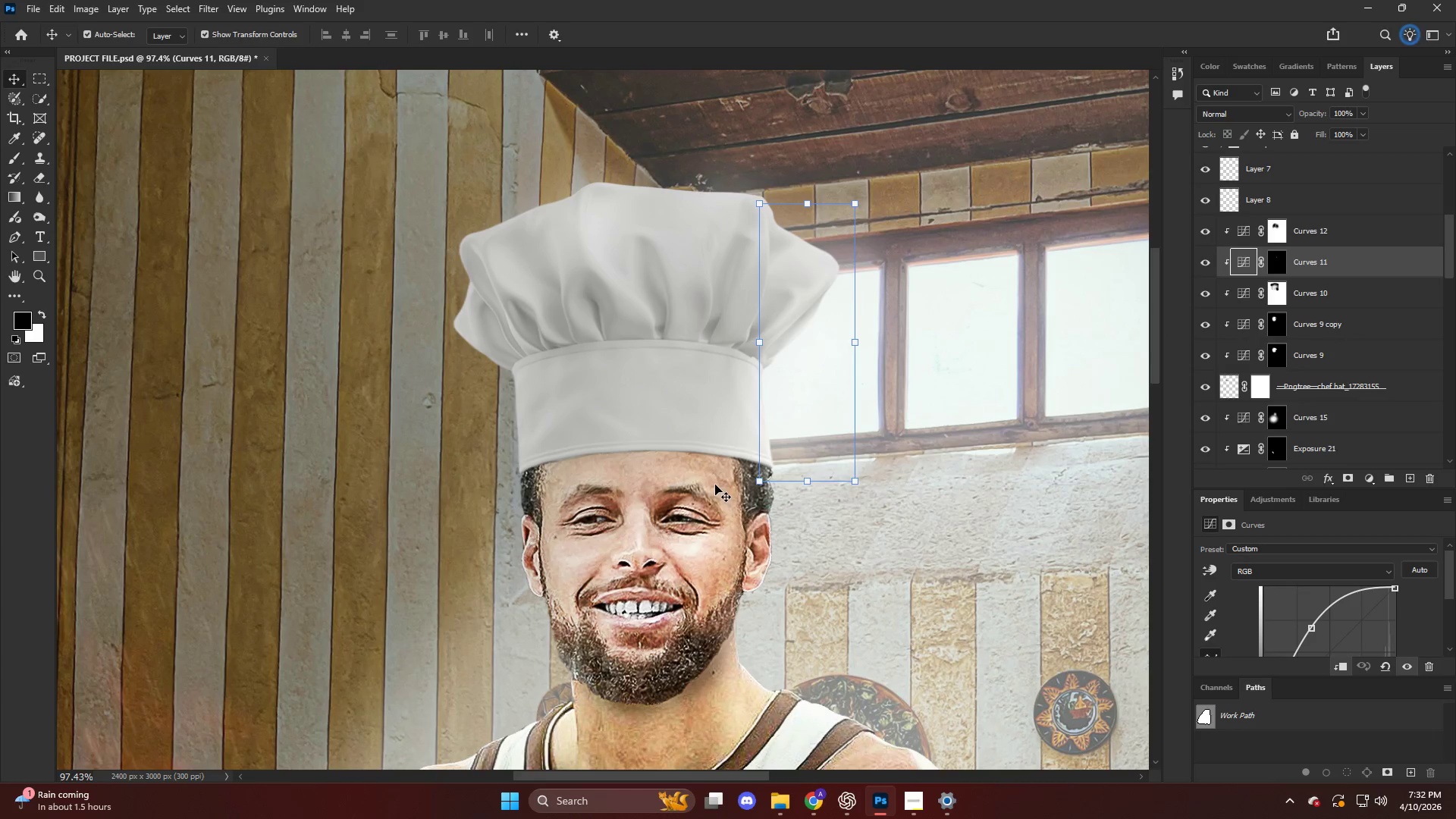 
key(Alt+AltLeft)
 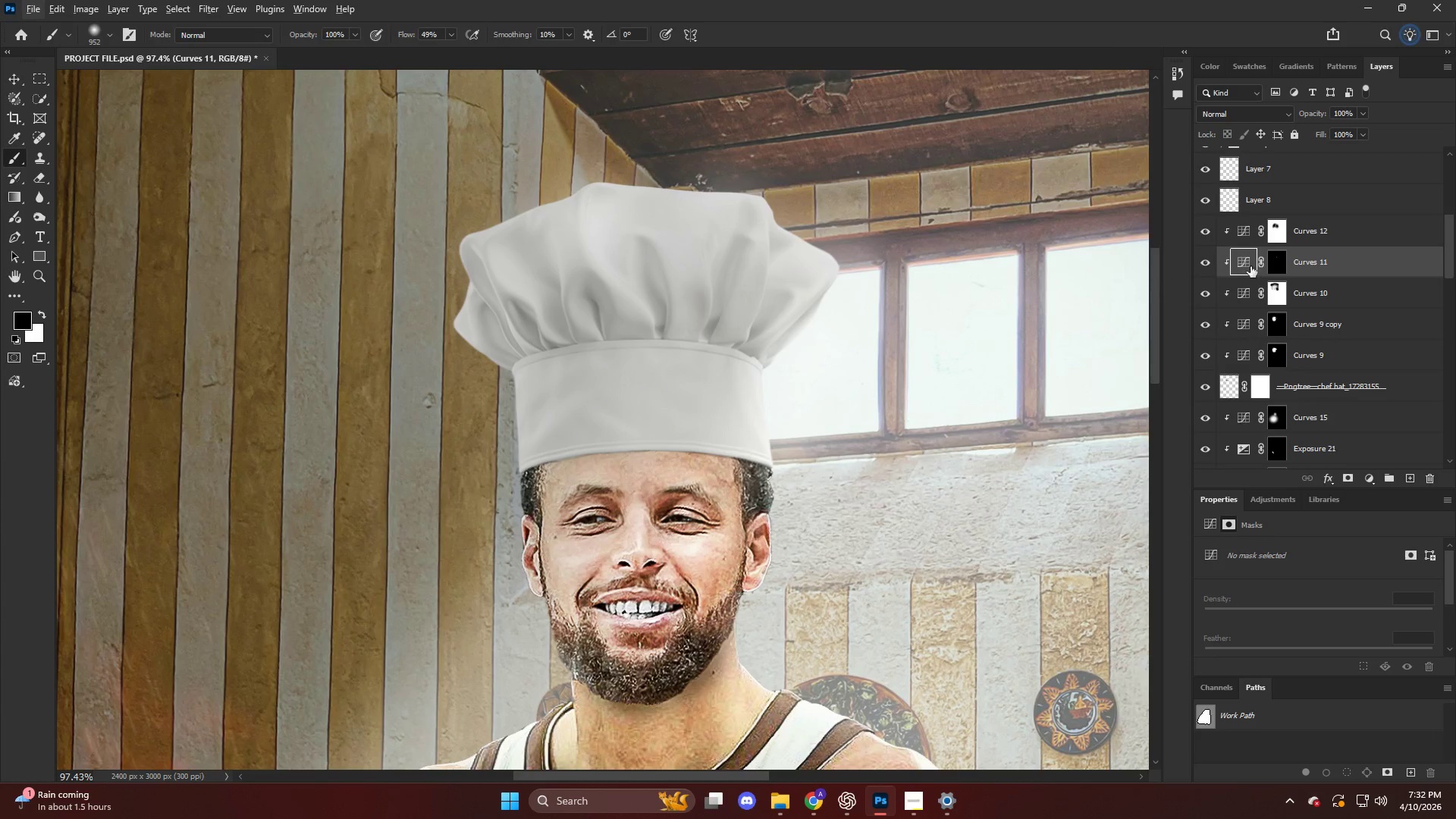 
left_click([1277, 265])
 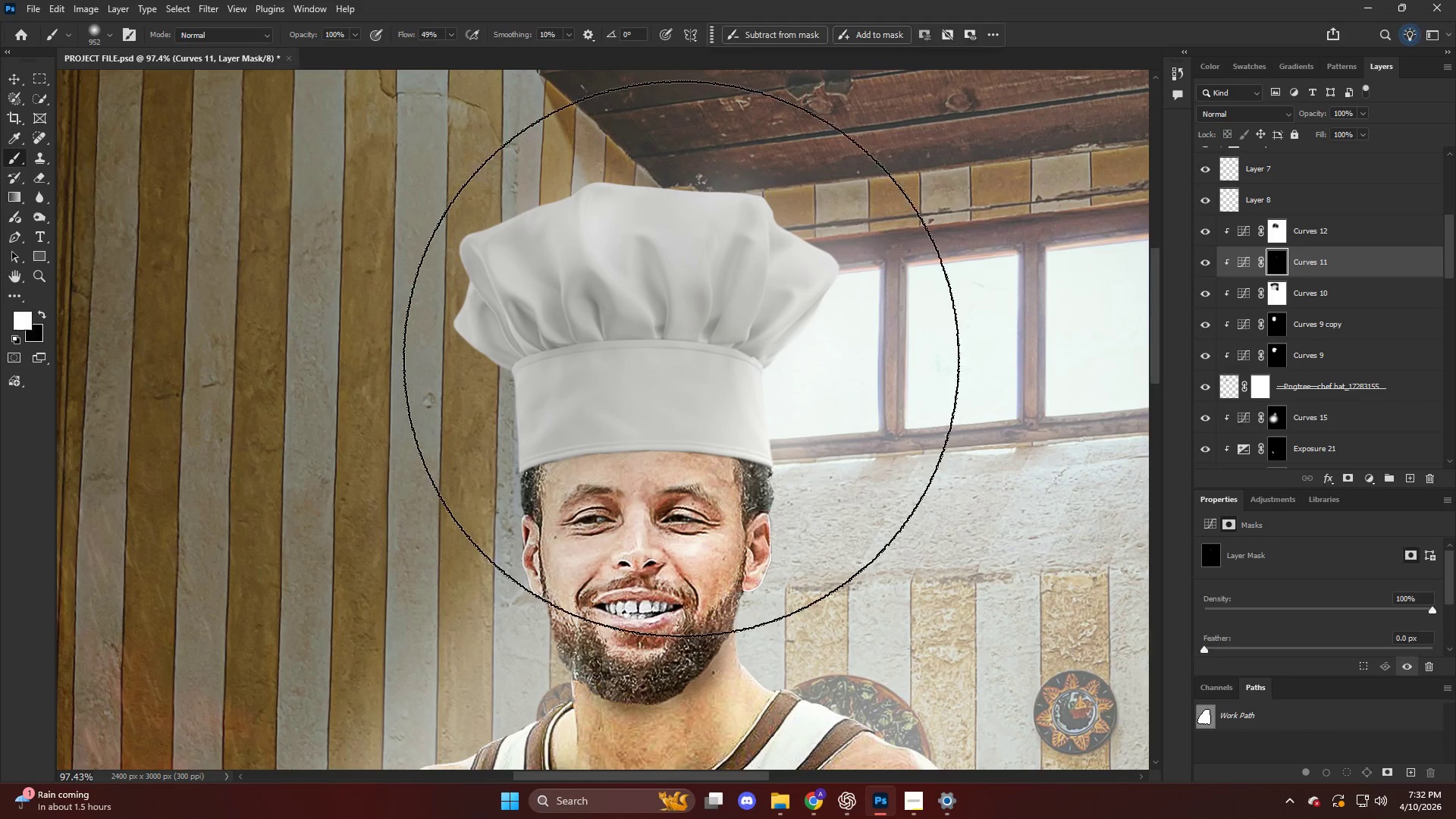 
key(B)
 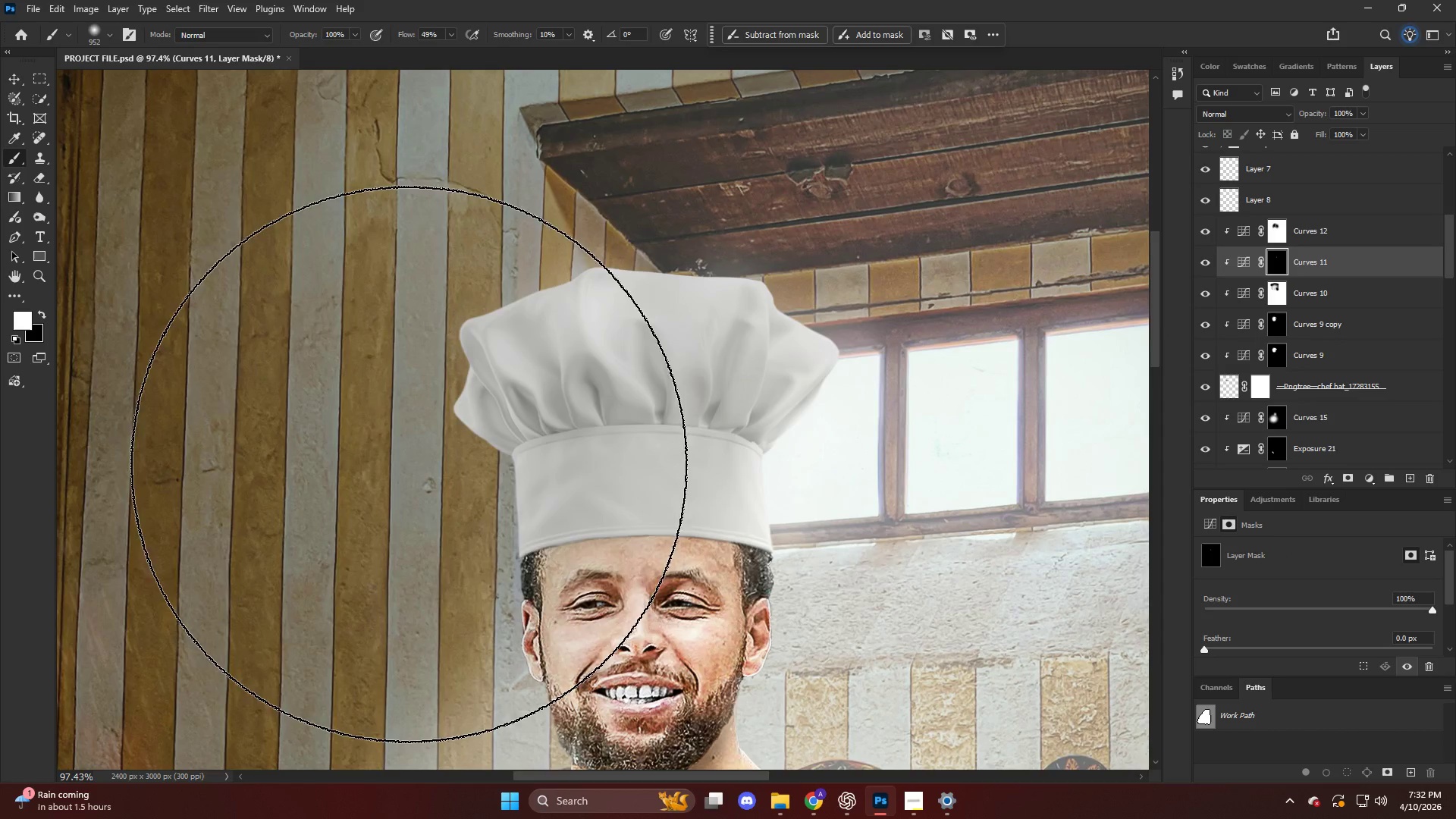 
hold_key(key=AltLeft, duration=0.56)
 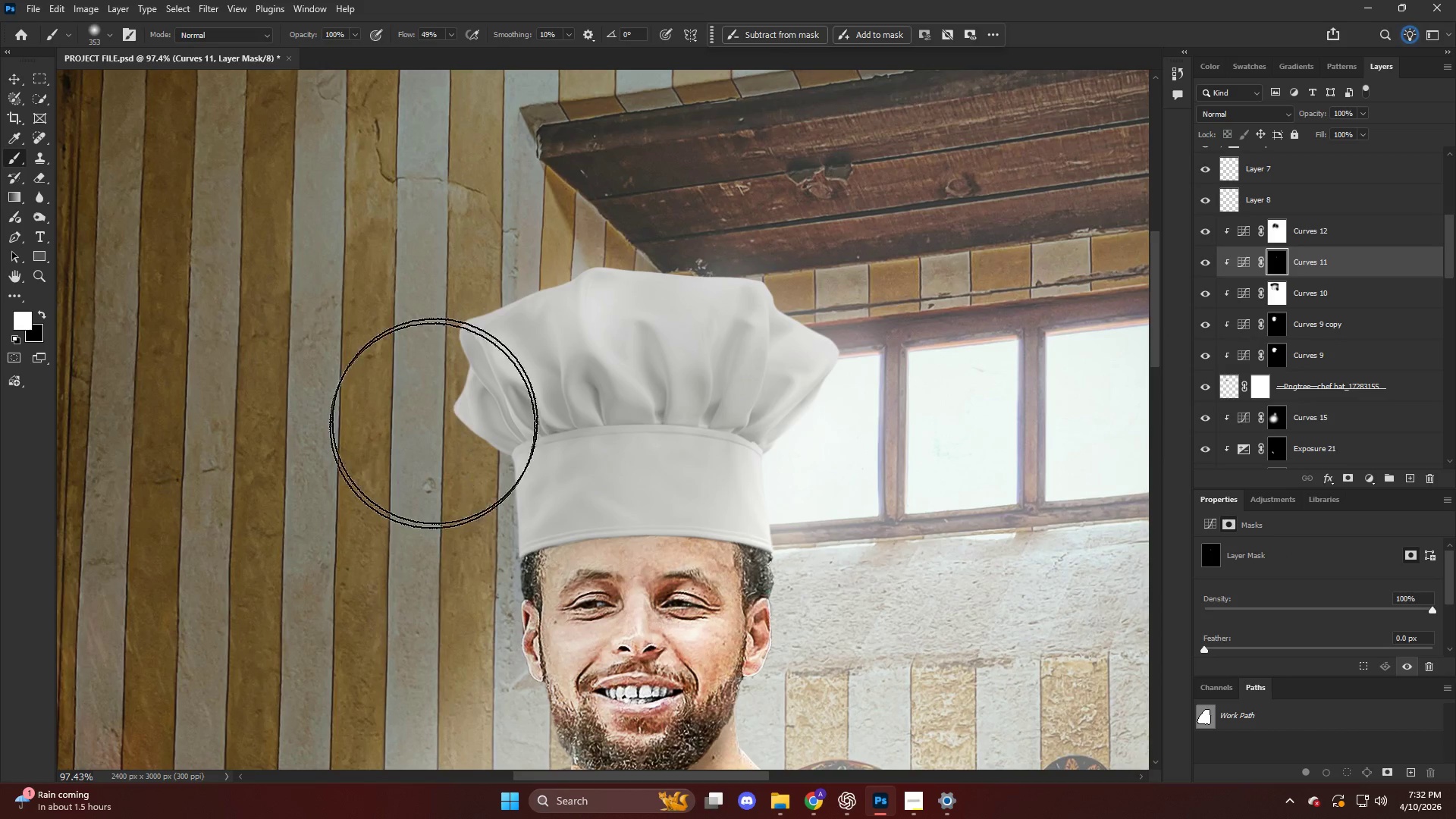 
scroll: coordinate [397, 397], scroll_direction: up, amount: 7.0
 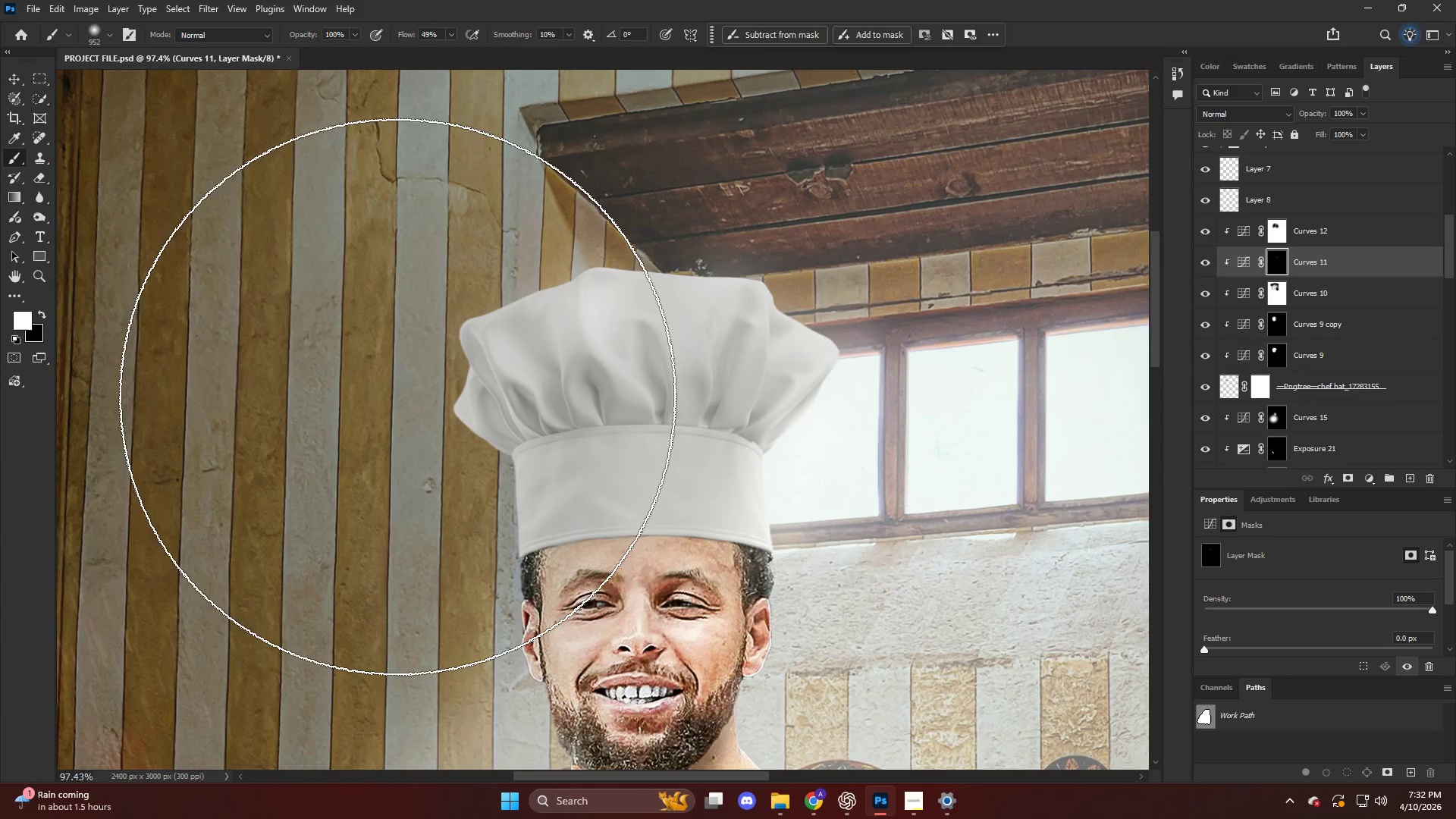 
type(xx)
 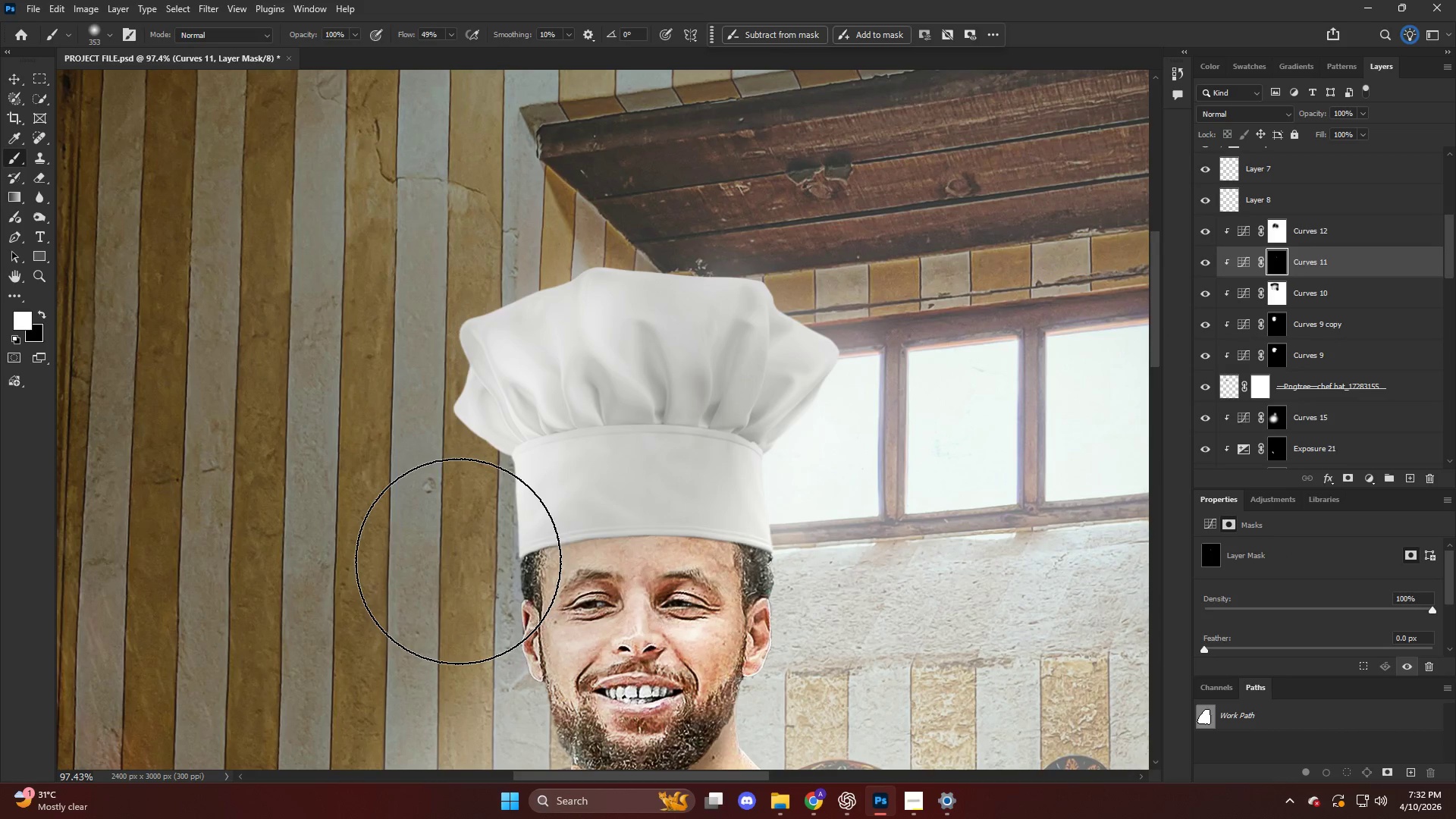 
left_click_drag(start_coordinate=[447, 434], to_coordinate=[423, 573])
 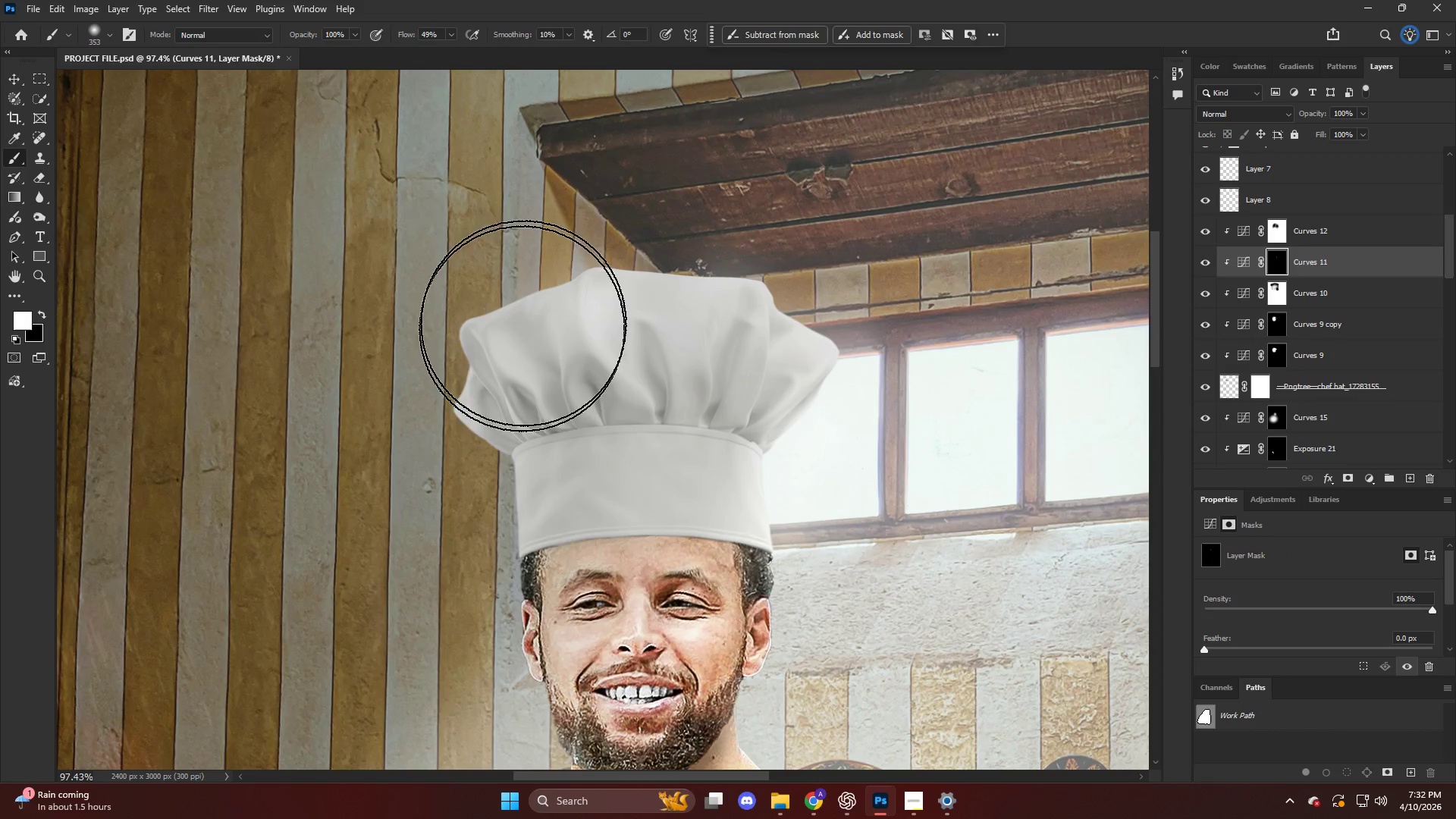 
left_click_drag(start_coordinate=[530, 342], to_coordinate=[458, 561])
 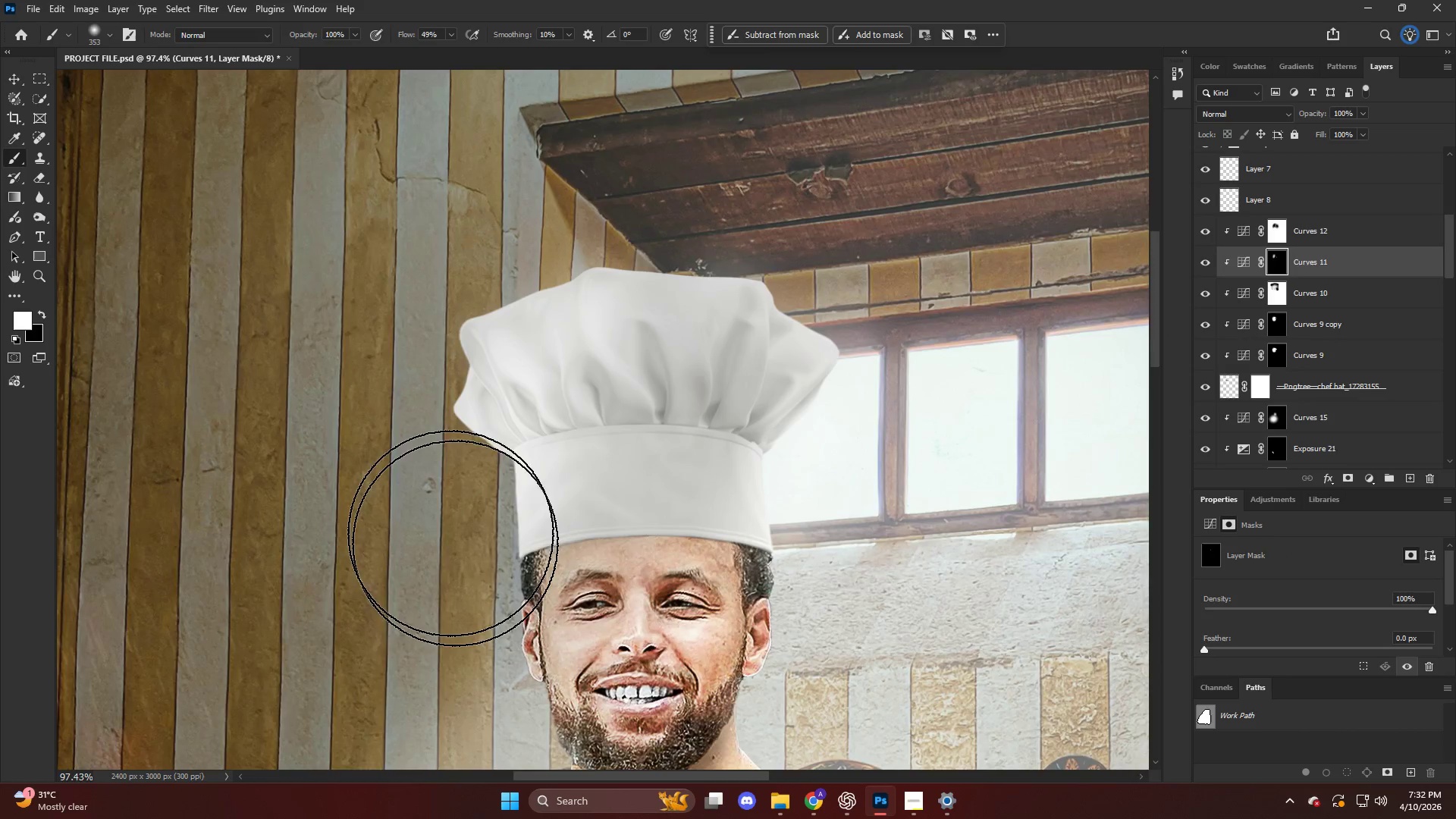 
key(Alt+AltLeft)
 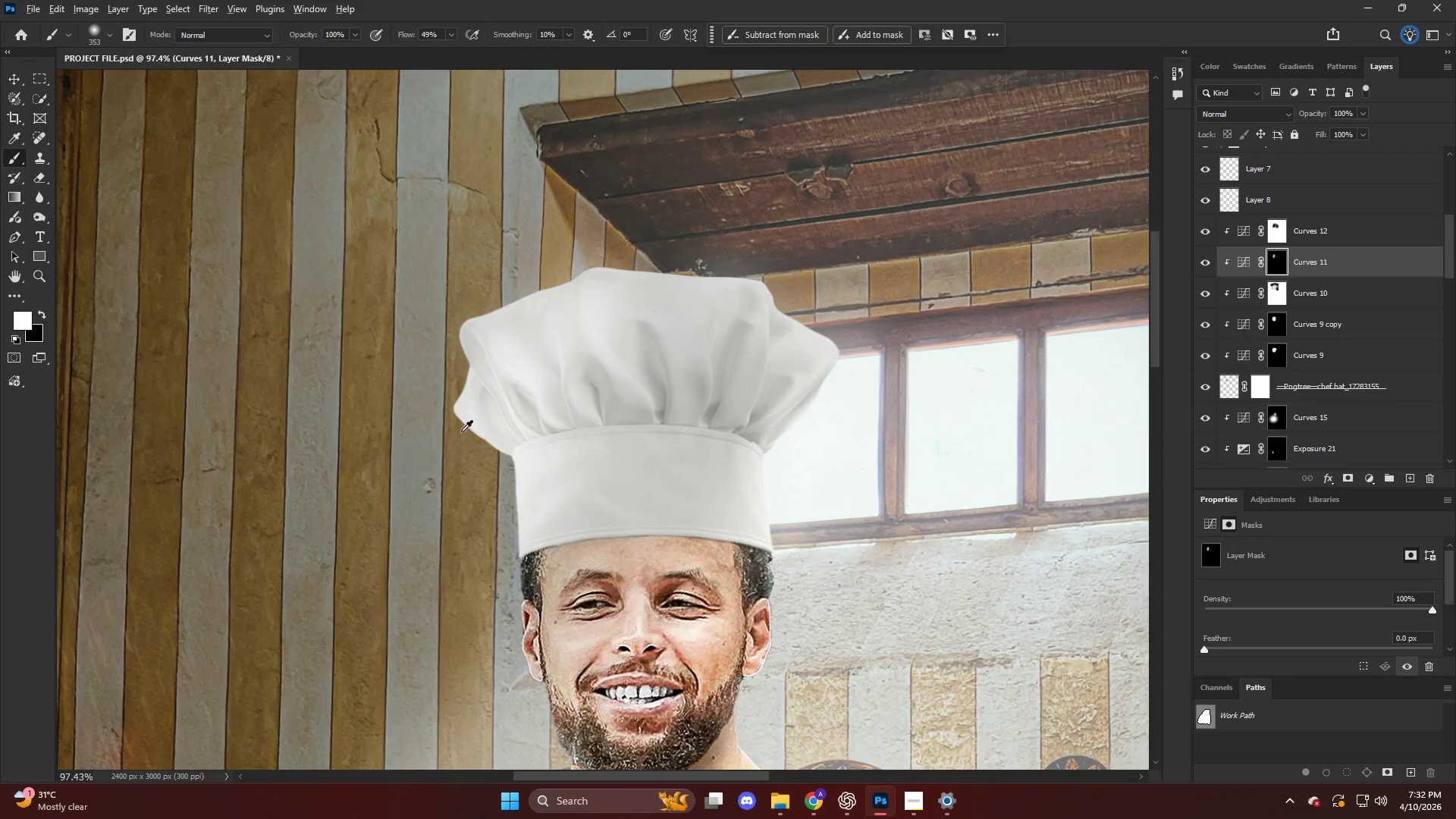 
key(Control+ControlLeft)
 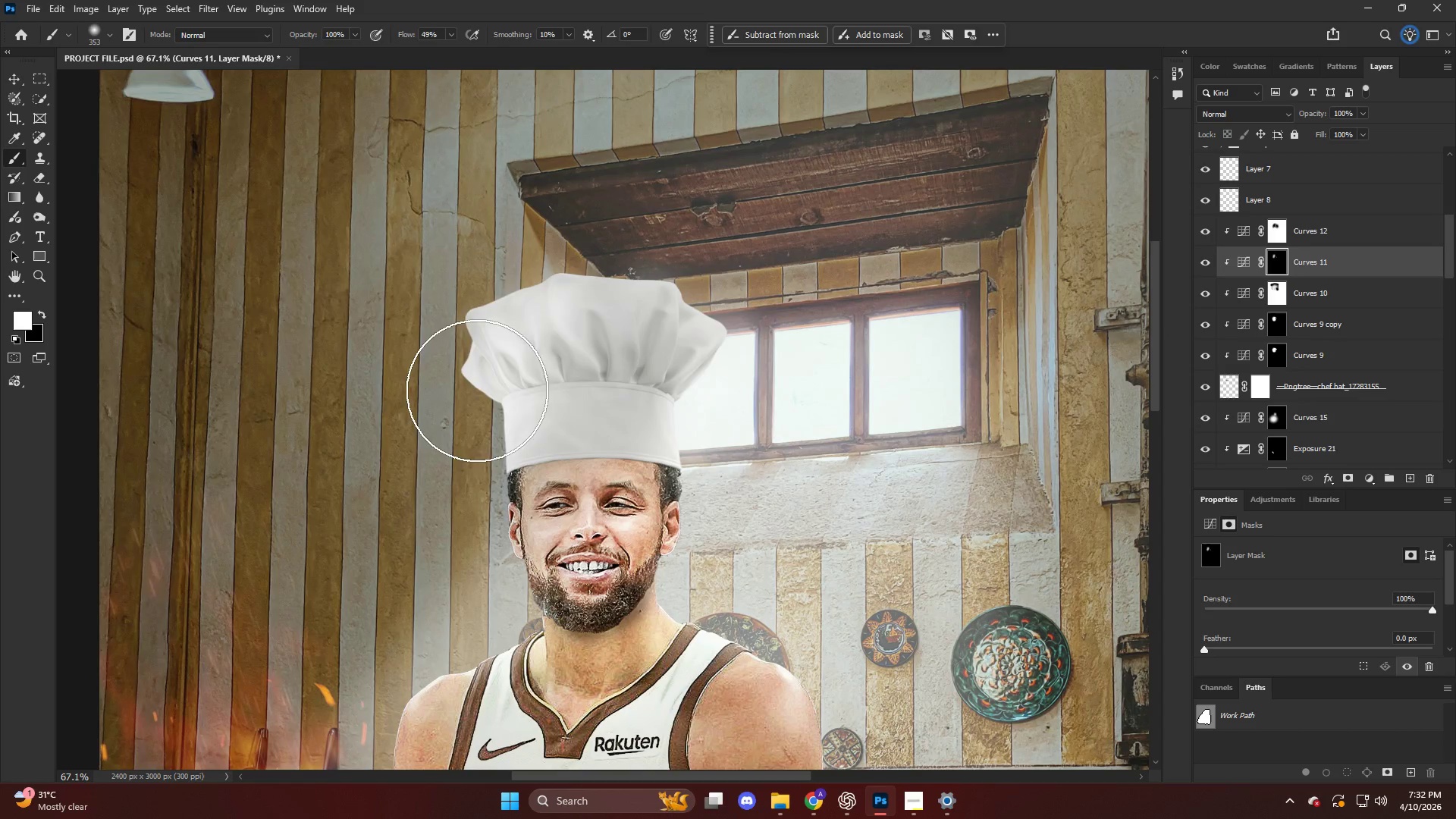 
key(Control+Z)
 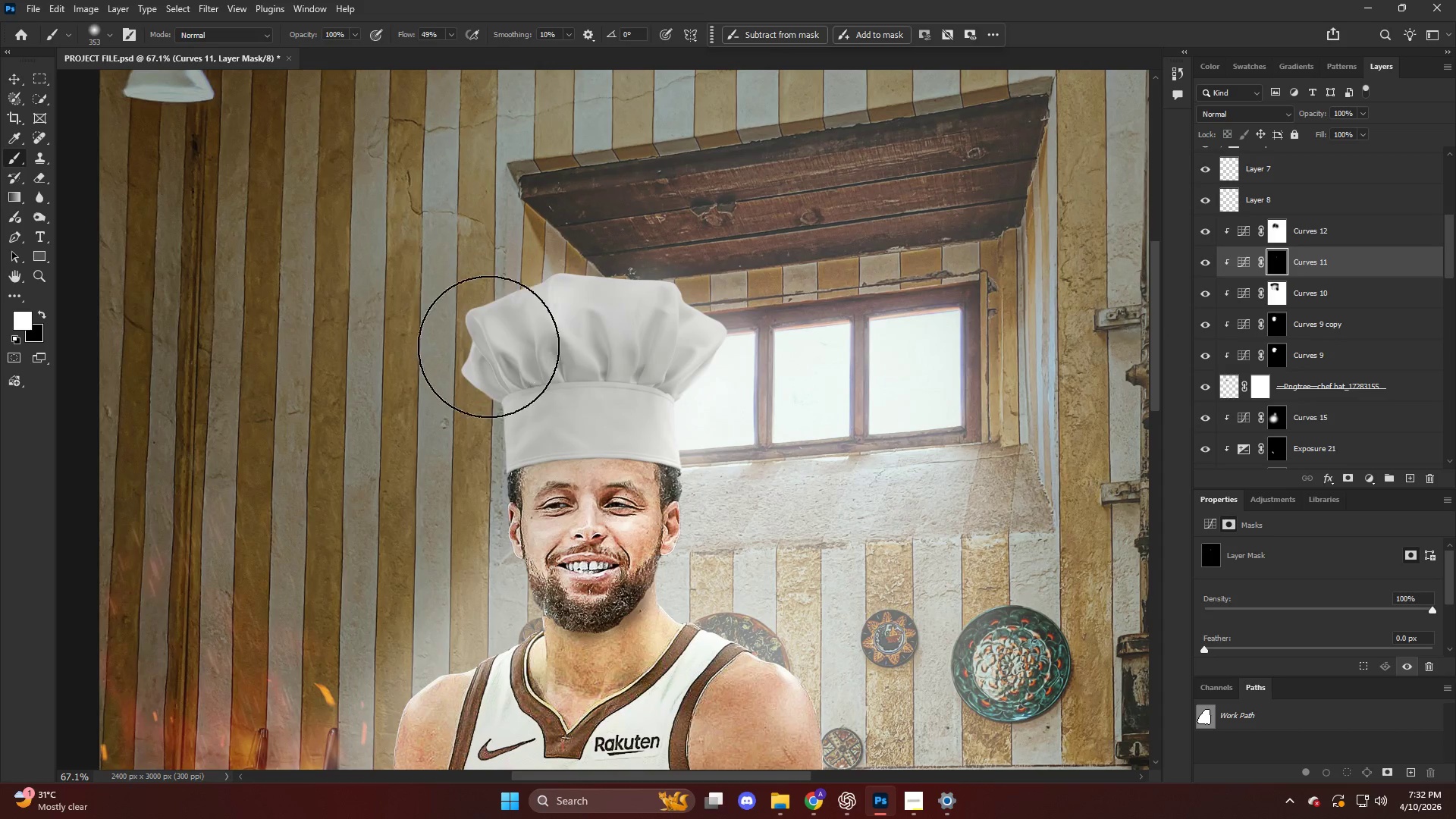 
scroll: coordinate [478, 404], scroll_direction: down, amount: 5.0
 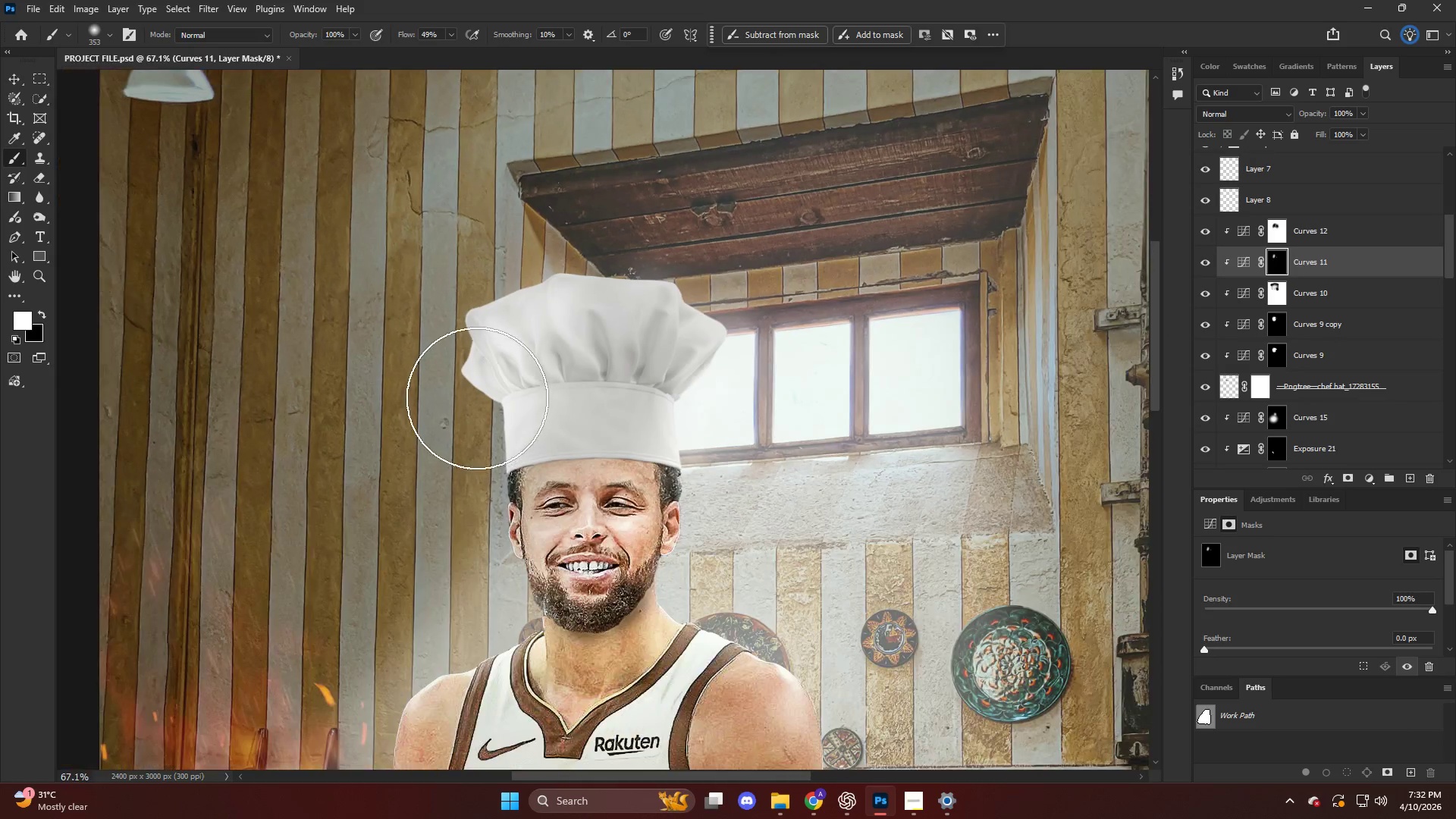 
left_click_drag(start_coordinate=[489, 357], to_coordinate=[459, 553])
 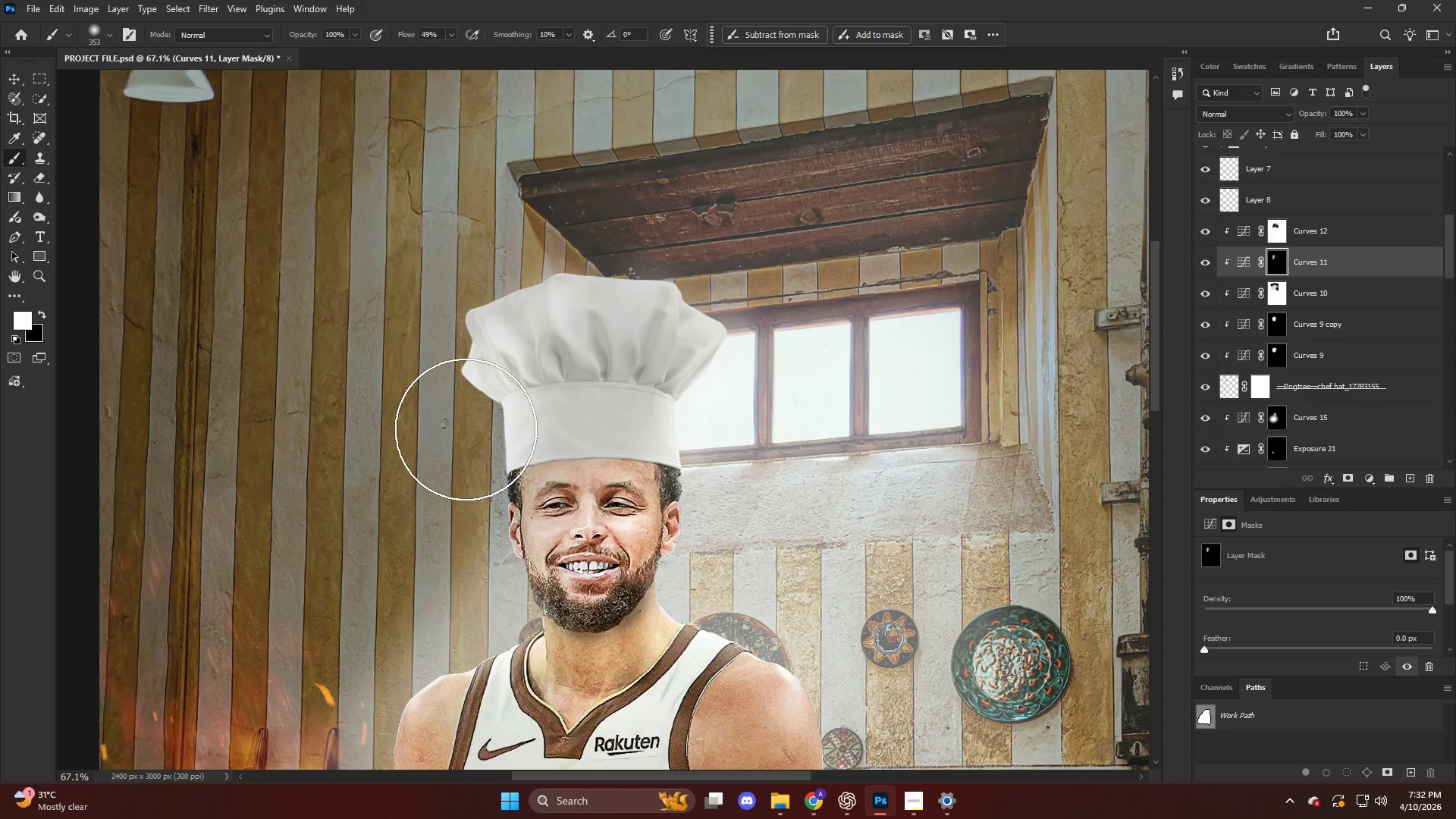 
key(Control+ControlLeft)
 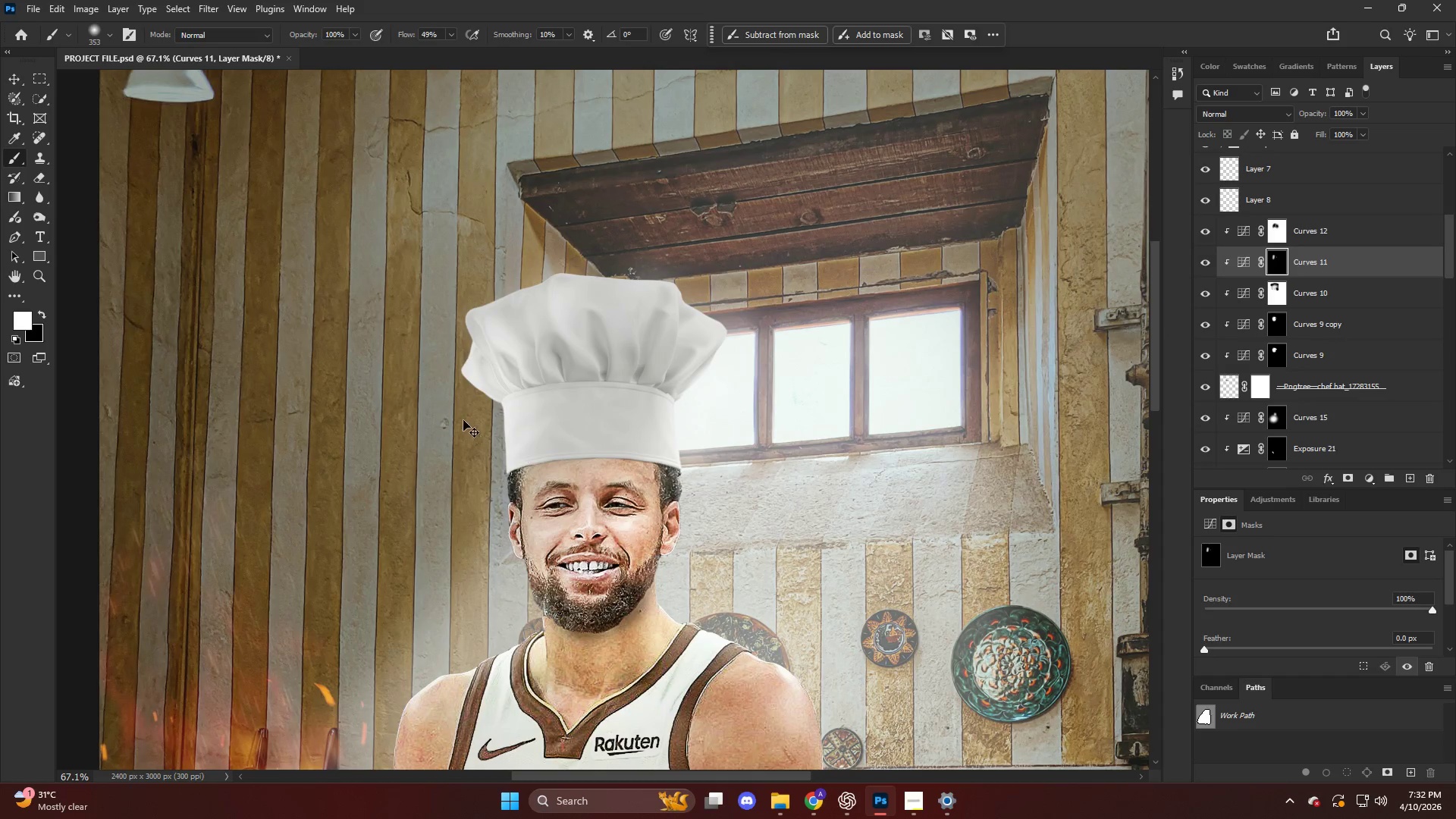 
key(Control+Z)
 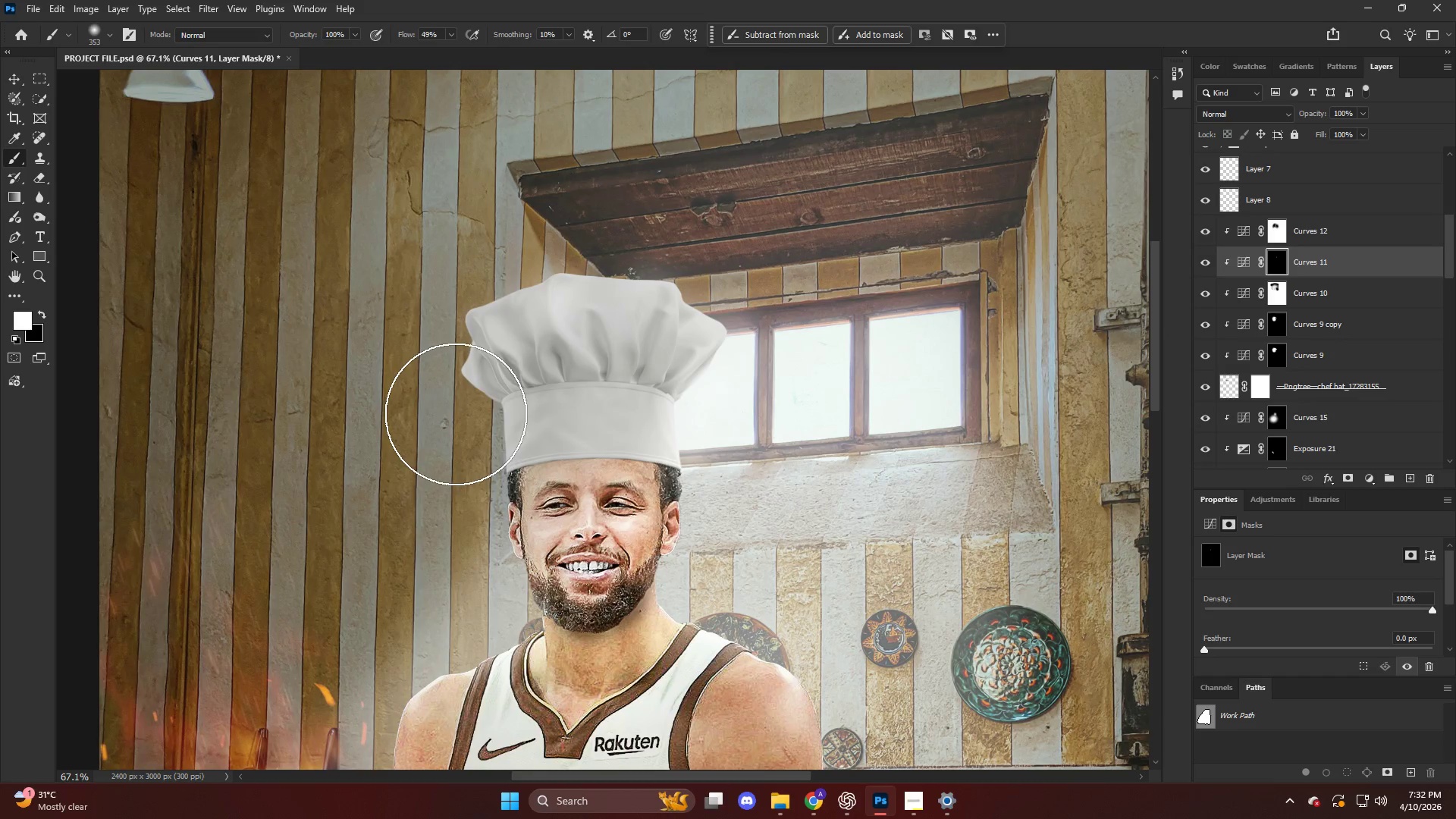 
left_click_drag(start_coordinate=[458, 423], to_coordinate=[454, 566])
 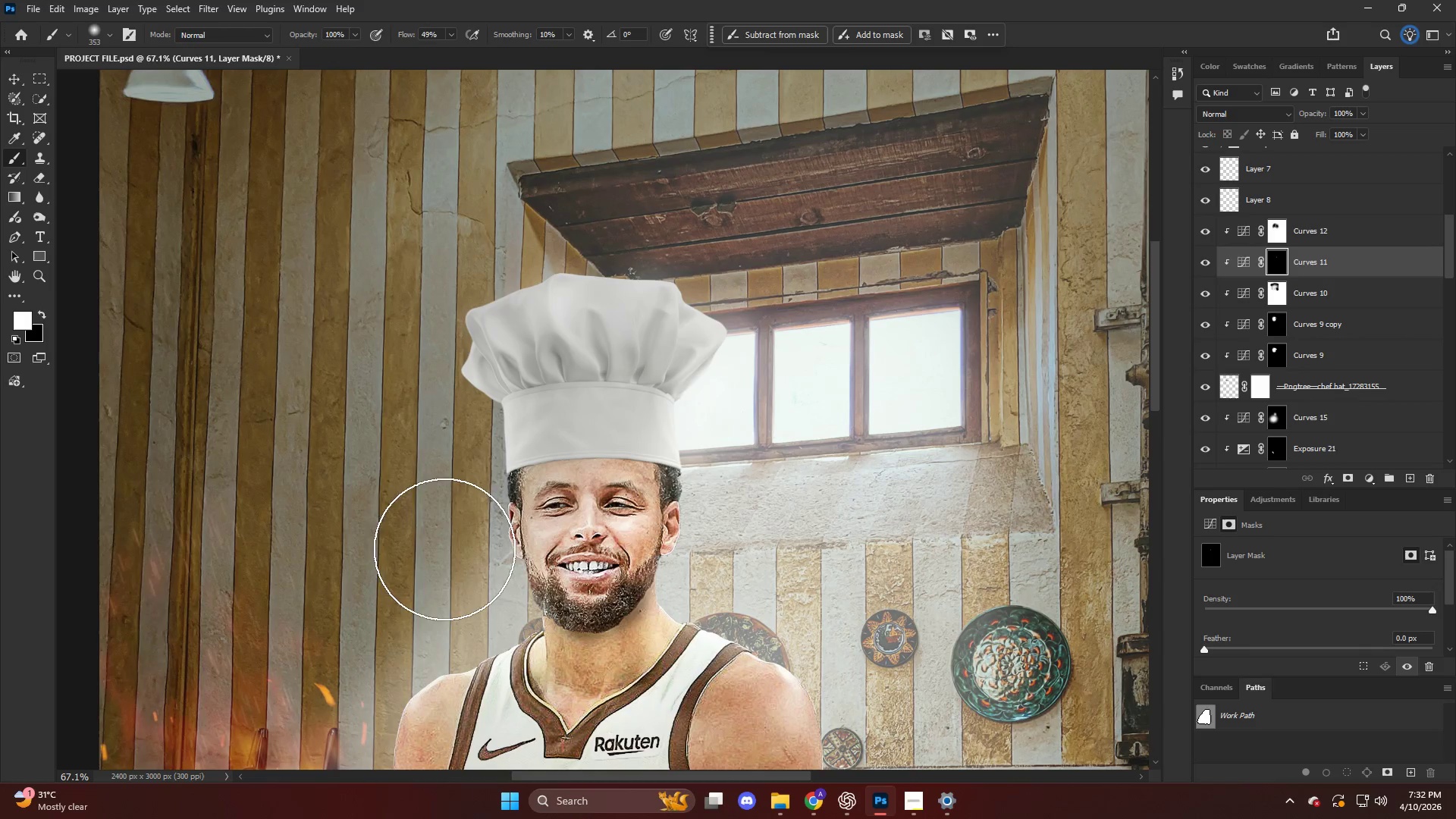 
key(Alt+AltLeft)
 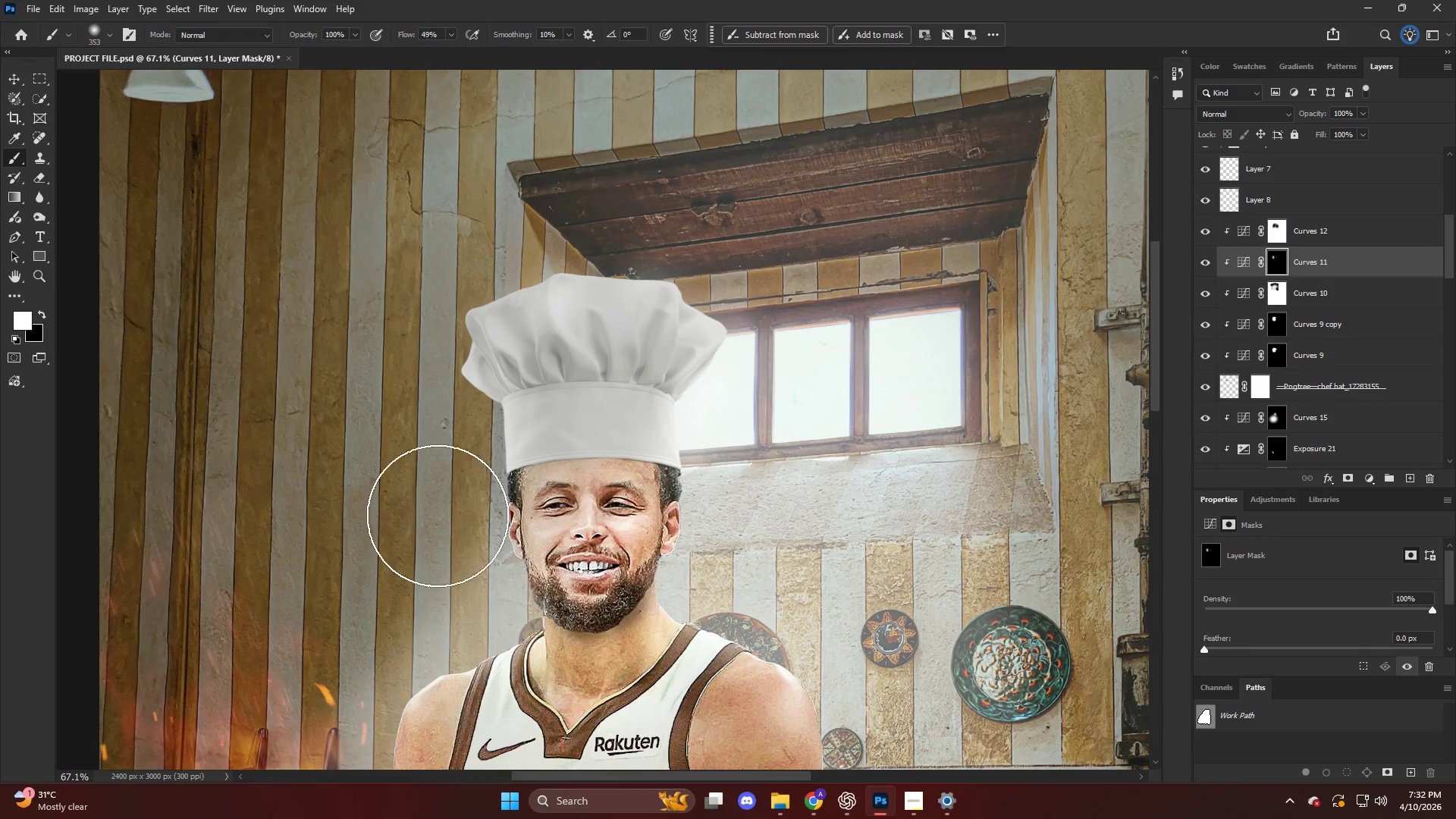 
hold_key(key=AltLeft, duration=0.64)
 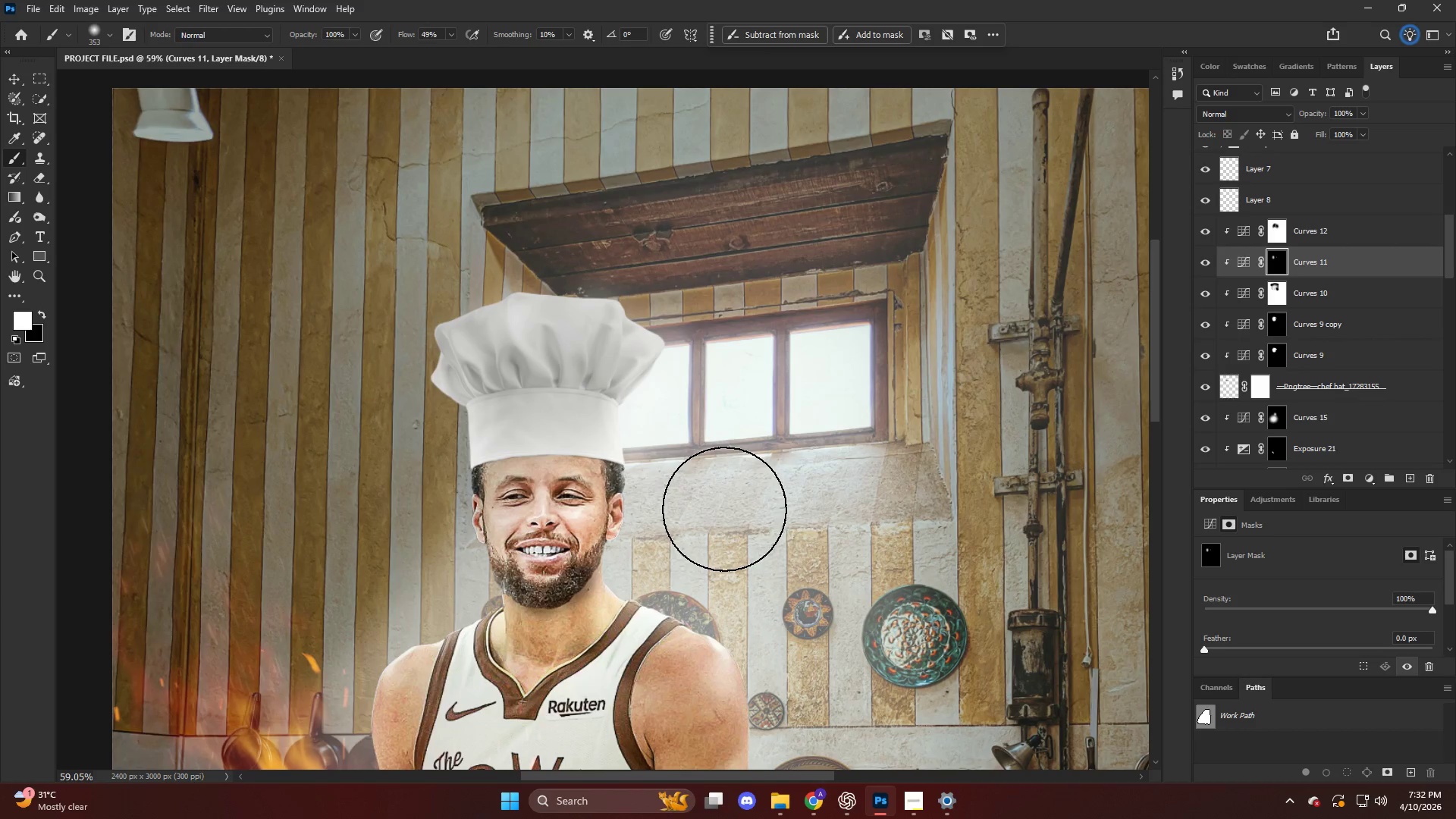 
scroll: coordinate [447, 474], scroll_direction: down, amount: 6.0
 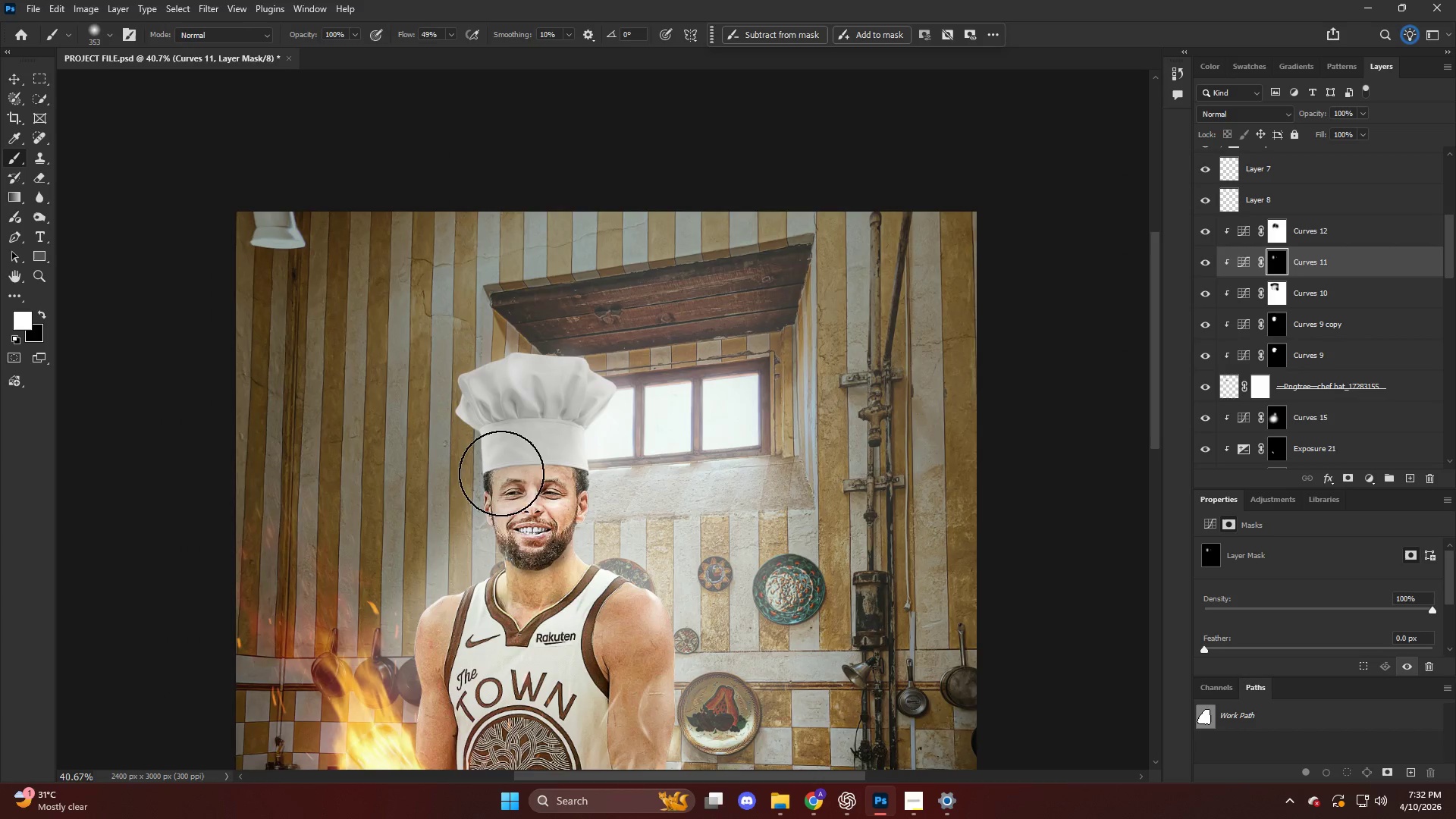 
right_click([565, 545])
 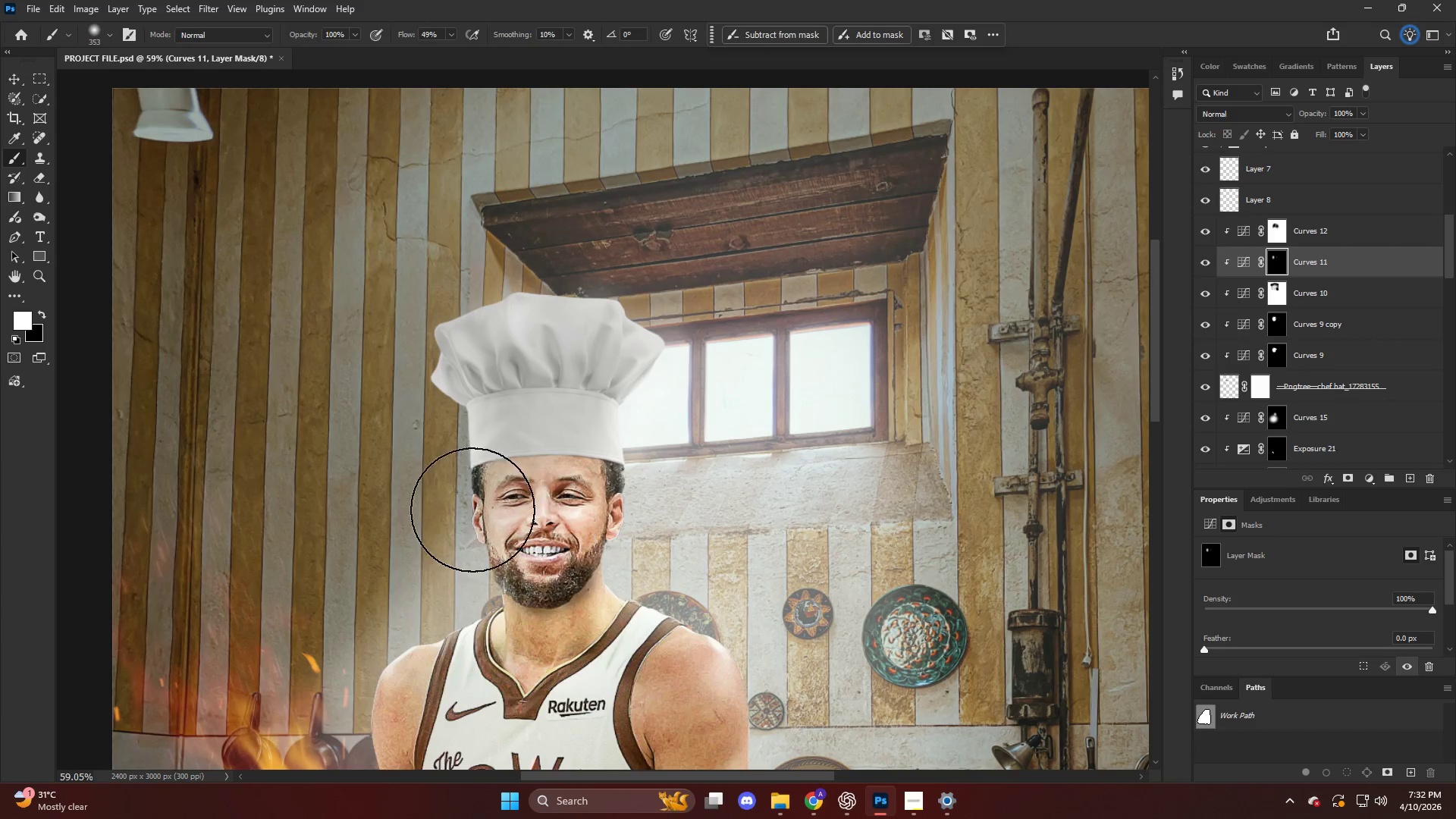 
scroll: coordinate [511, 486], scroll_direction: up, amount: 4.0
 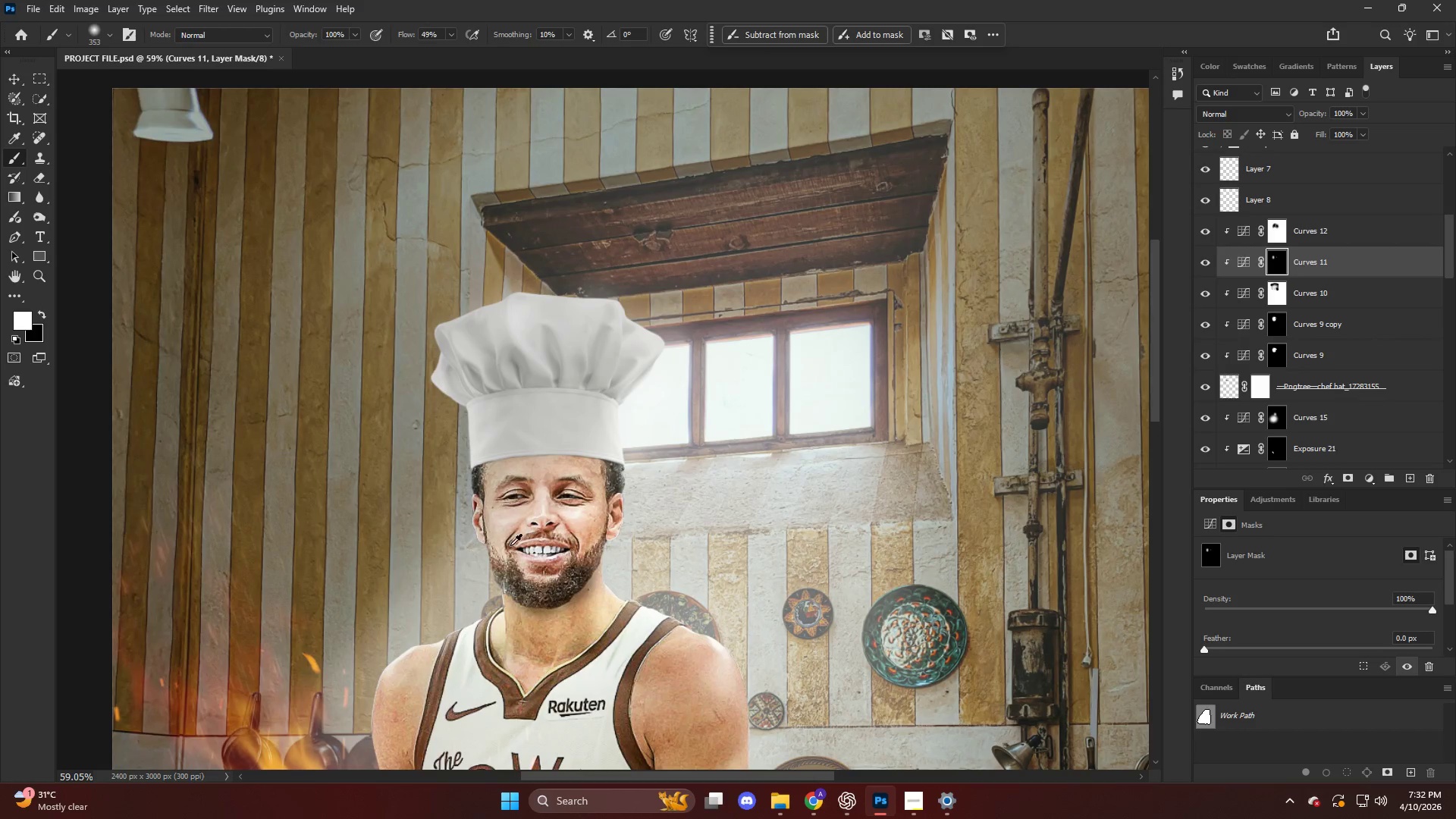 
left_click_drag(start_coordinate=[475, 496], to_coordinate=[724, 509])
 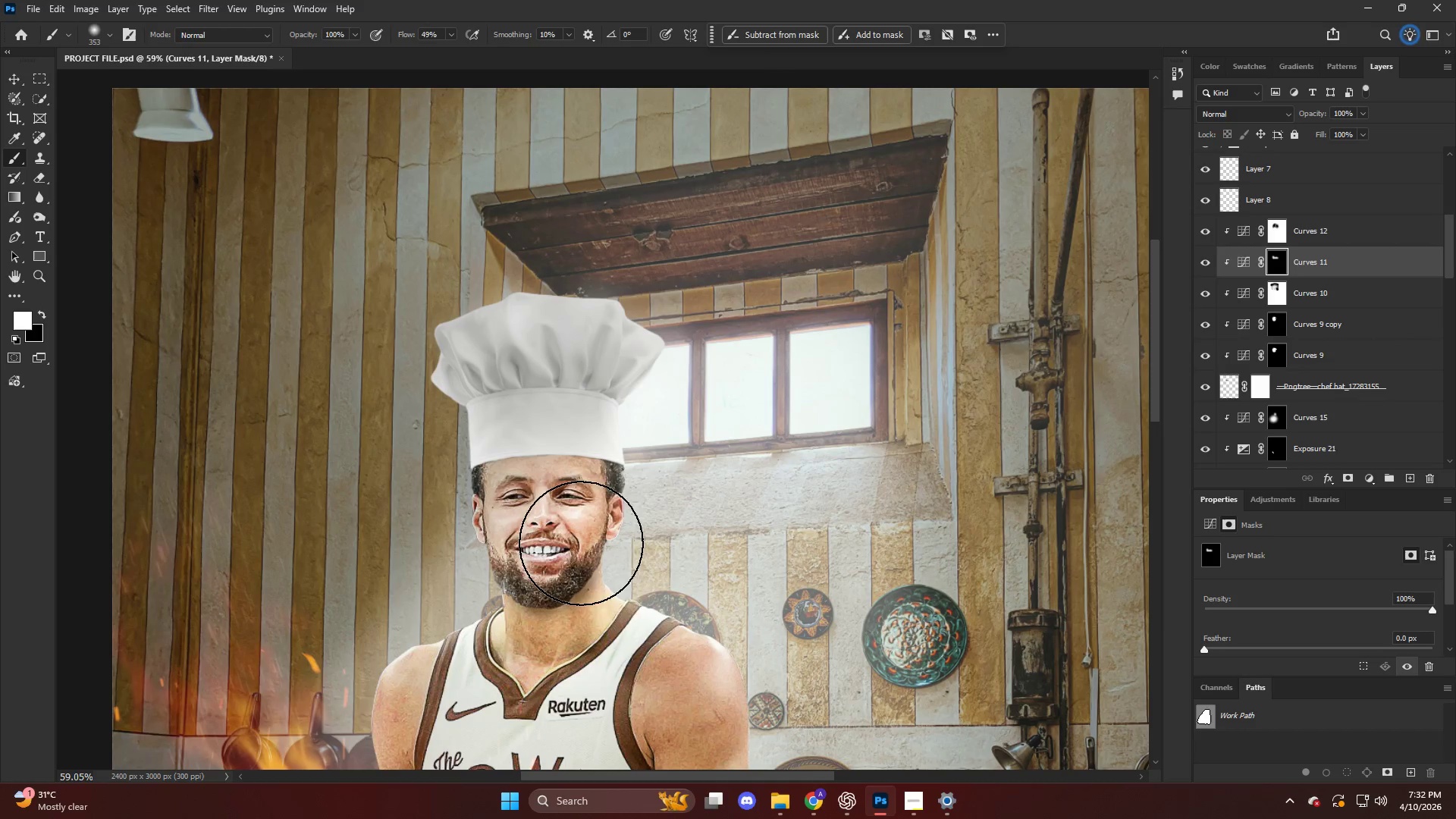 
key(Control+ControlLeft)
 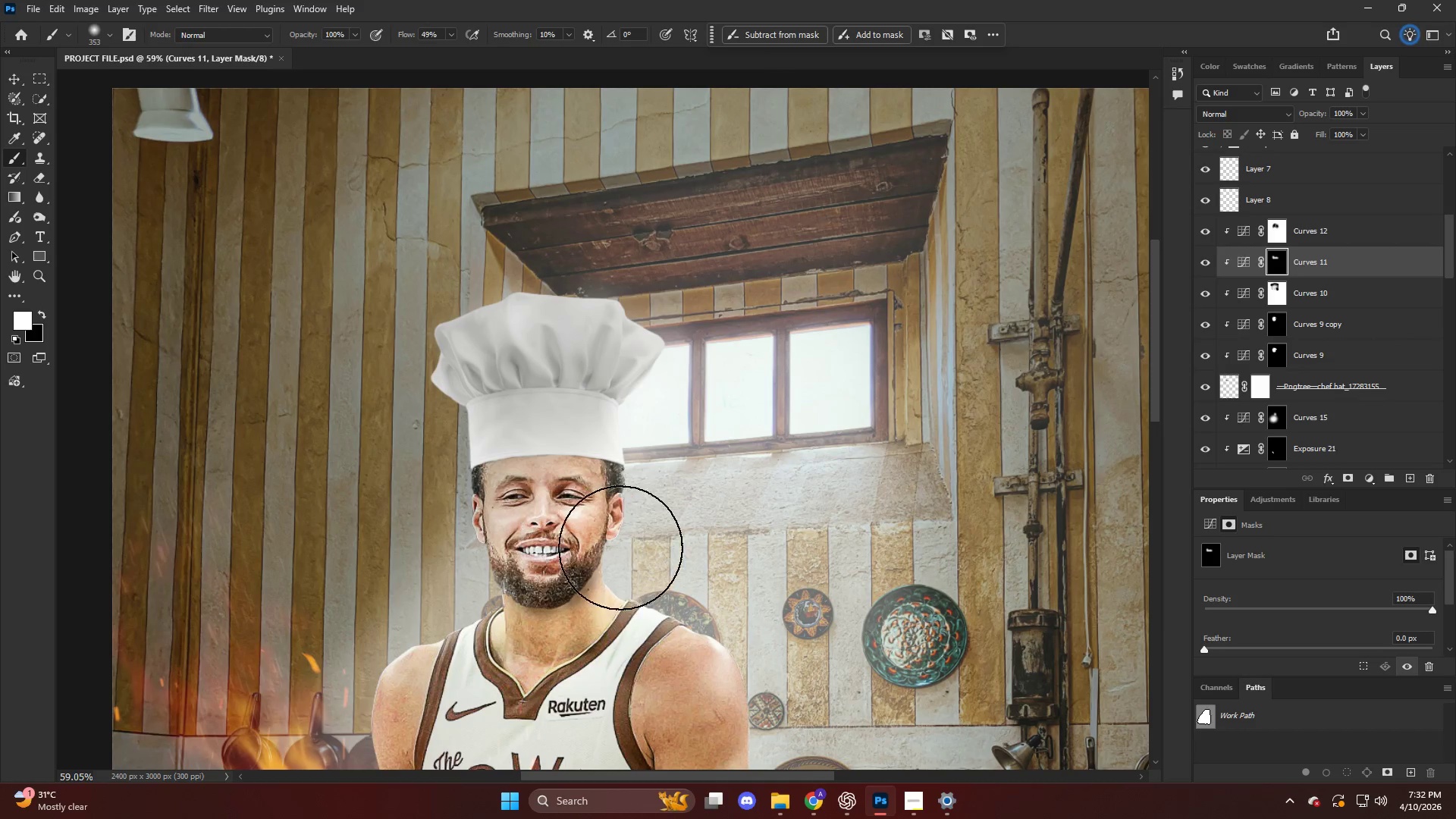 
key(Control+Z)
 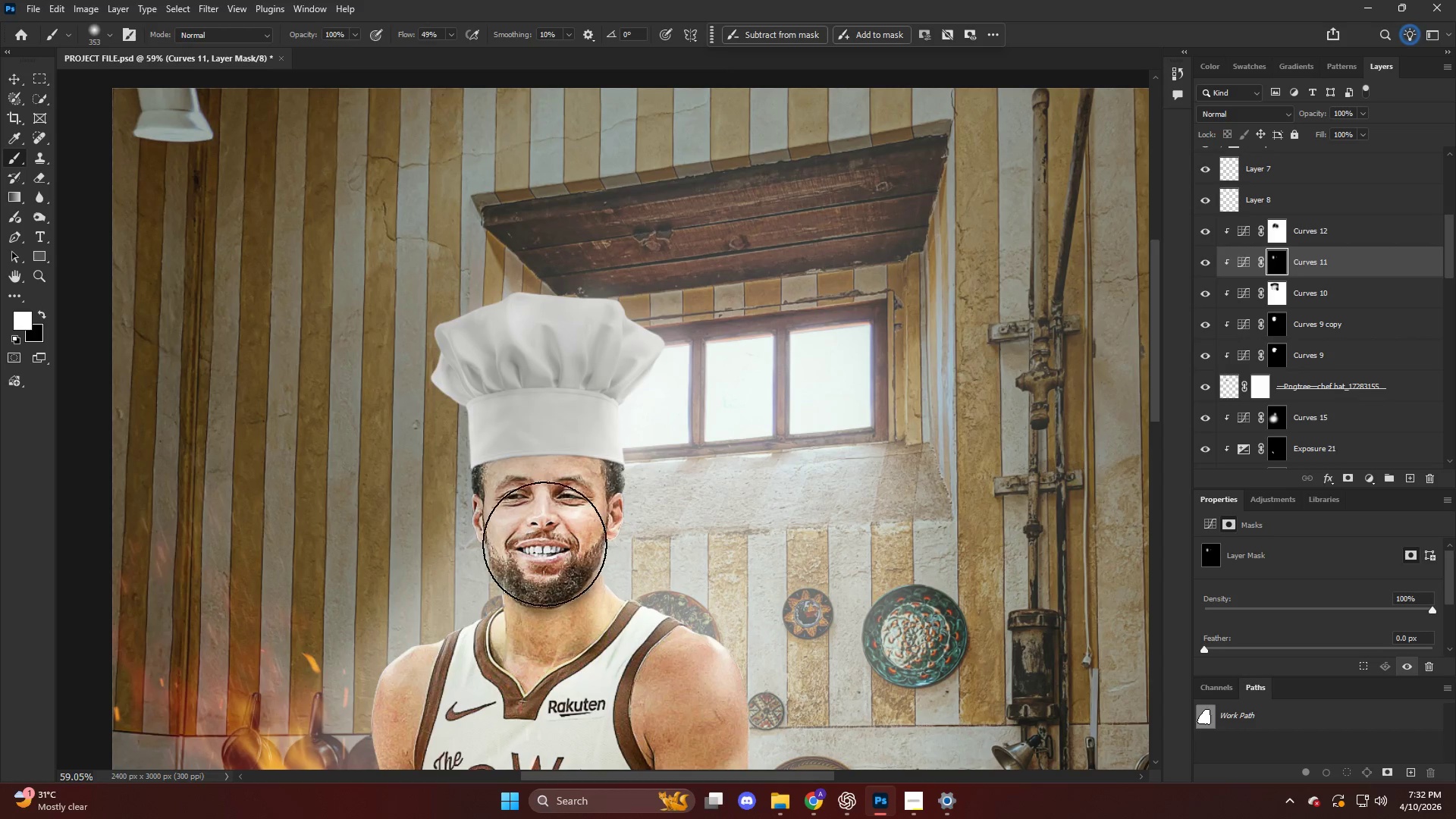 
key(Alt+AltLeft)
 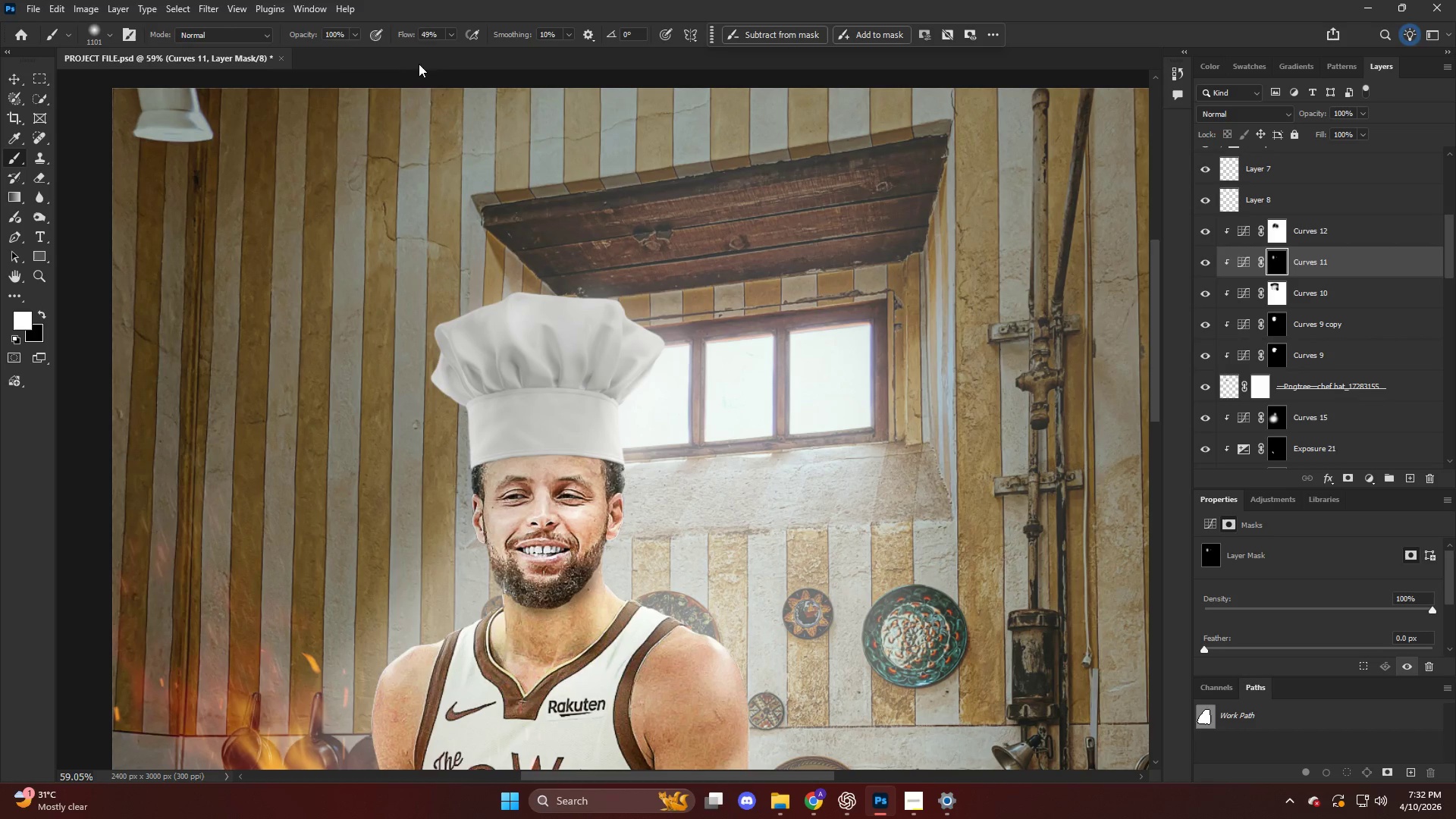 
left_click_drag(start_coordinate=[410, 32], to_coordinate=[257, 68])
 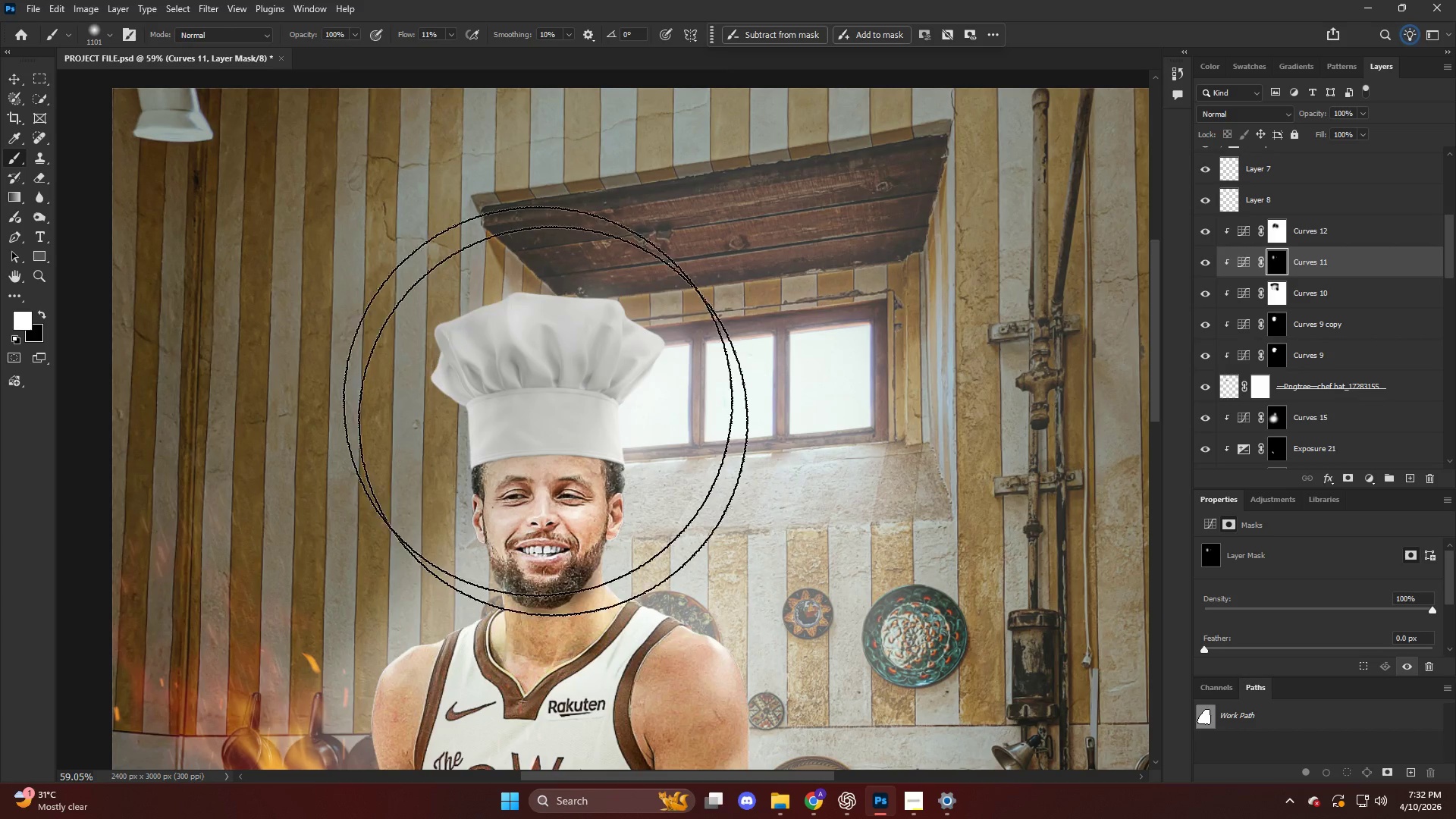 
left_click_drag(start_coordinate=[521, 383], to_coordinate=[529, 386])
 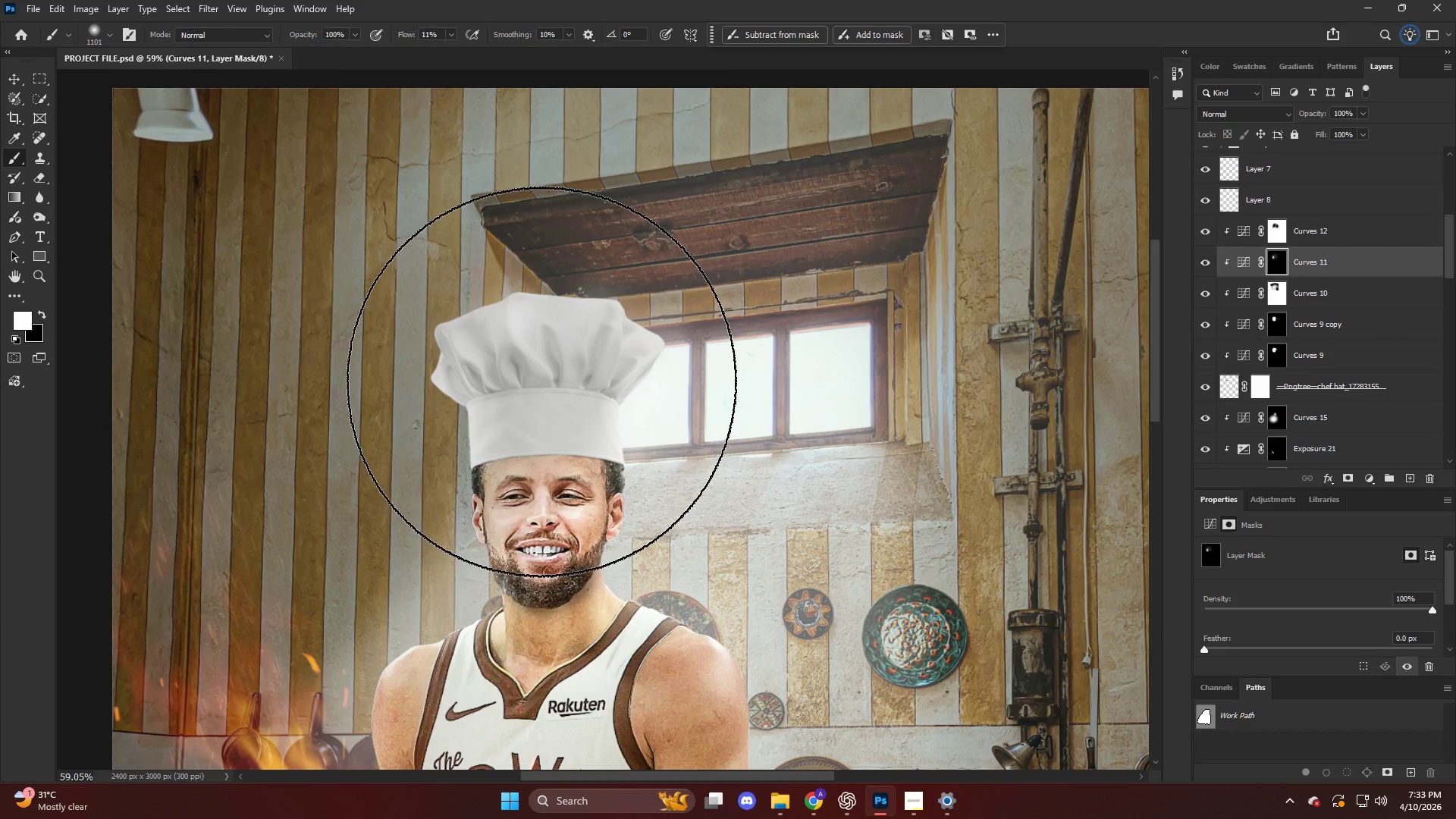 
double_click([542, 381])
 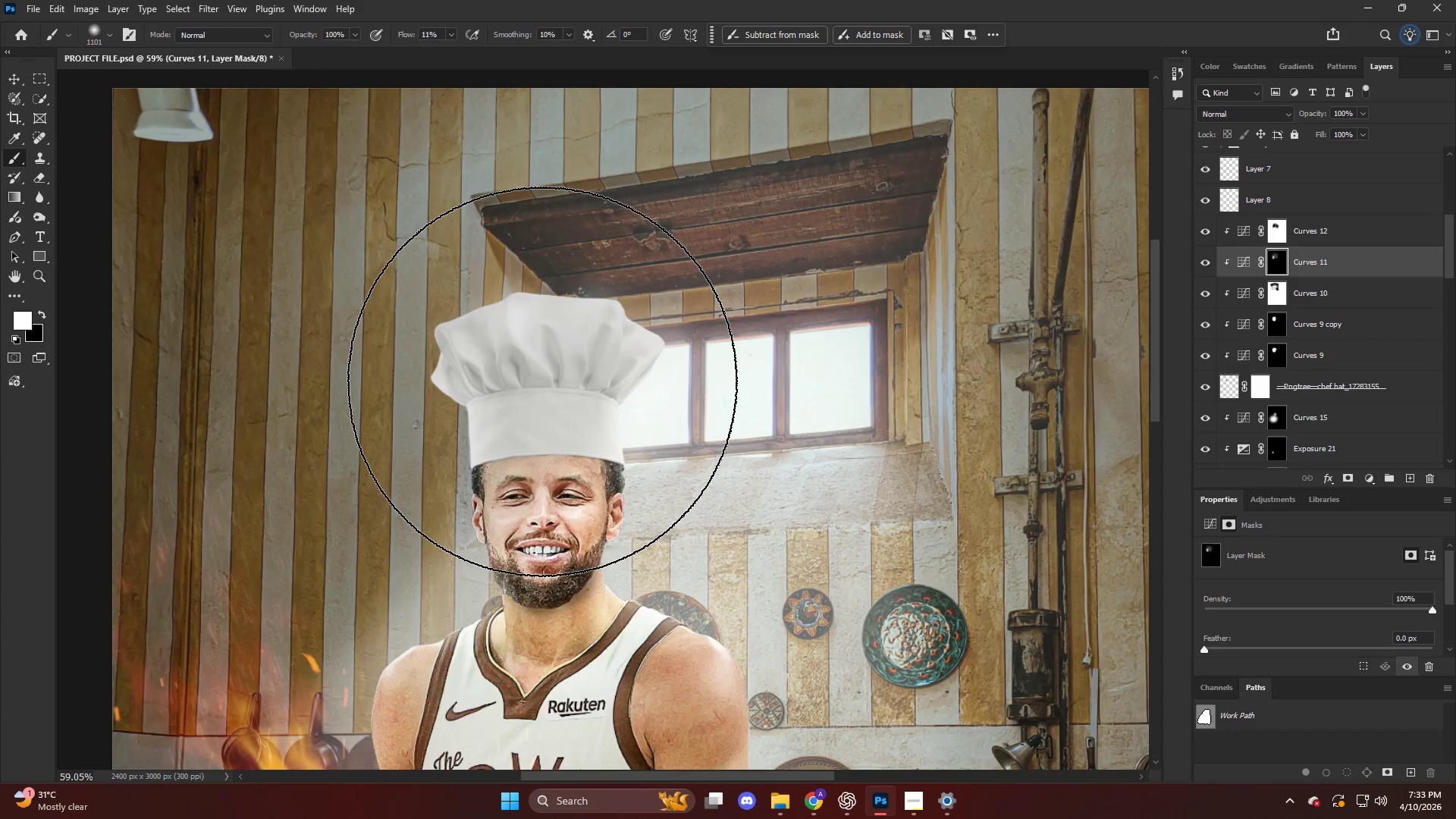 
hold_key(key=AltLeft, duration=0.42)
scroll: coordinate [545, 384], scroll_direction: down, amount: 15.0
 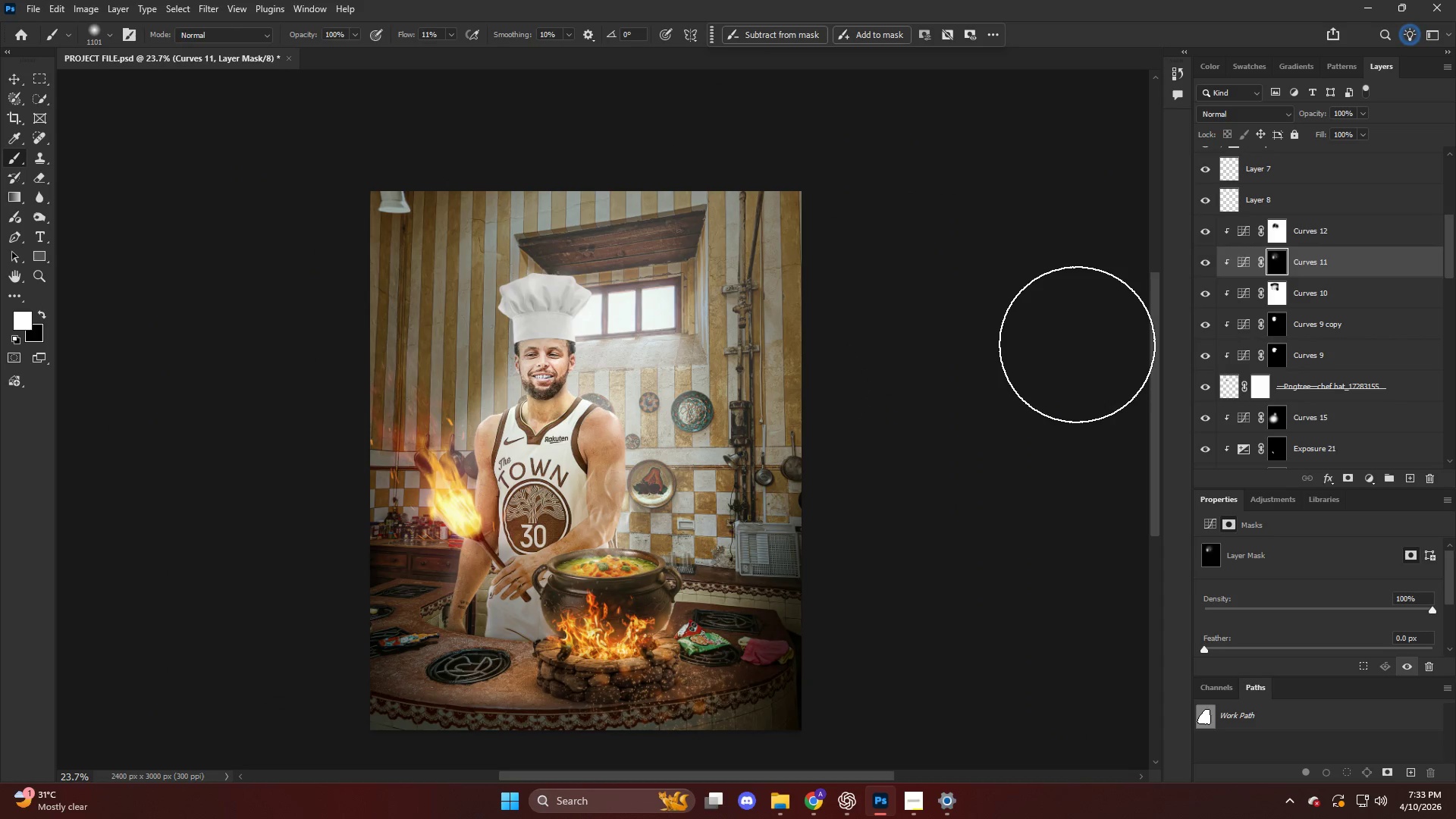 
hold_key(key=AltLeft, duration=0.41)
 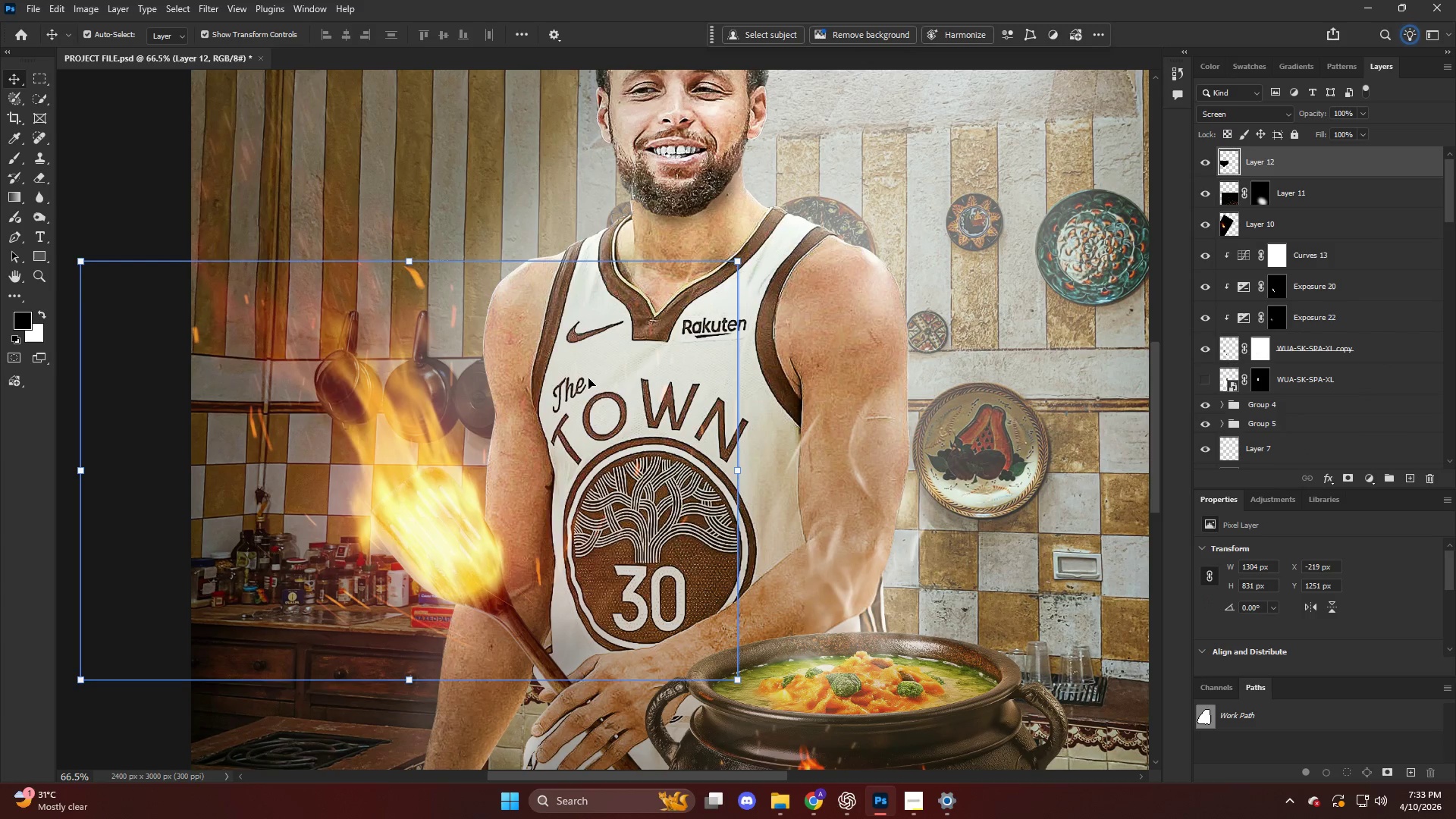 
key(V)
 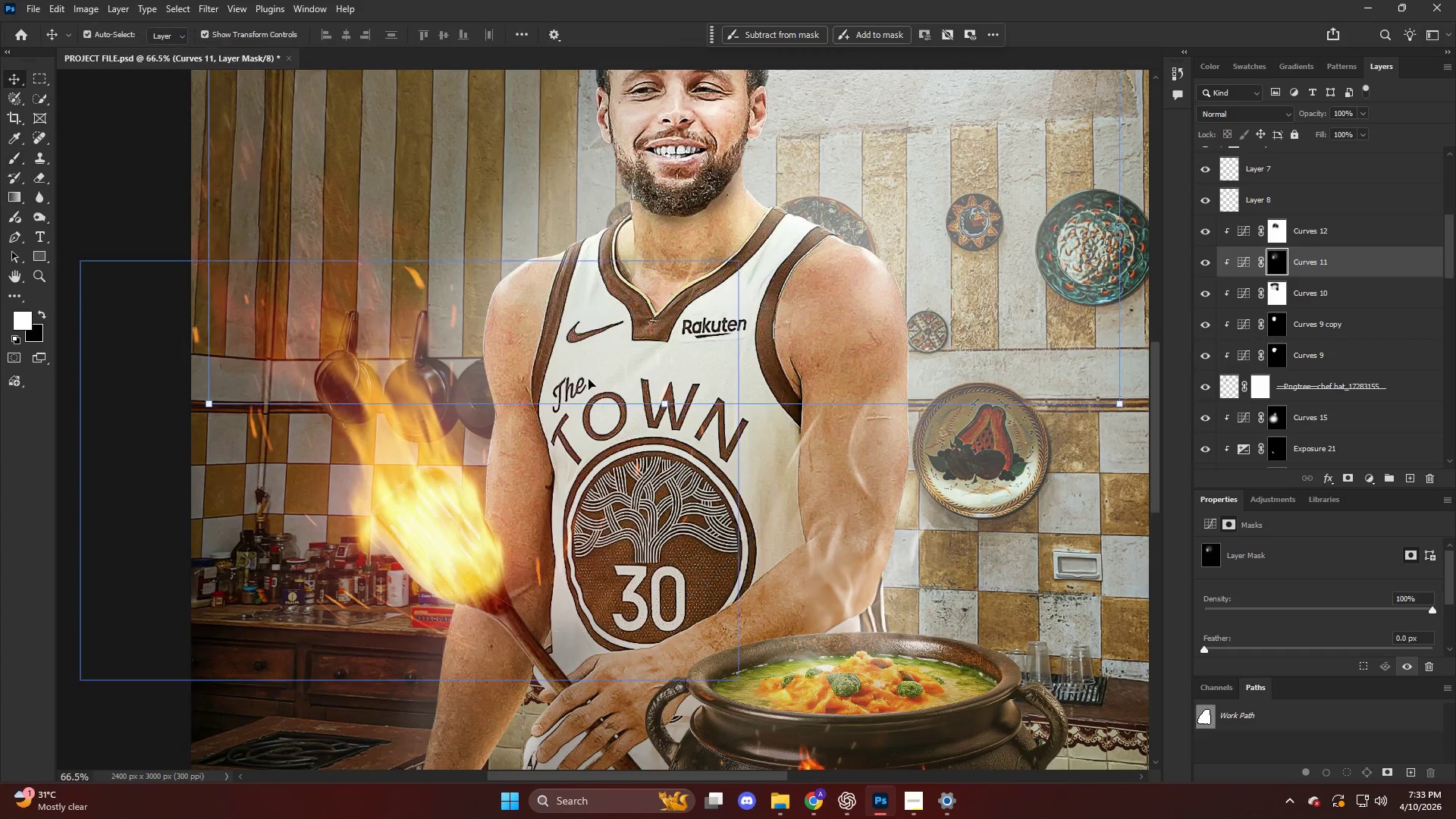 
left_click([588, 378])
 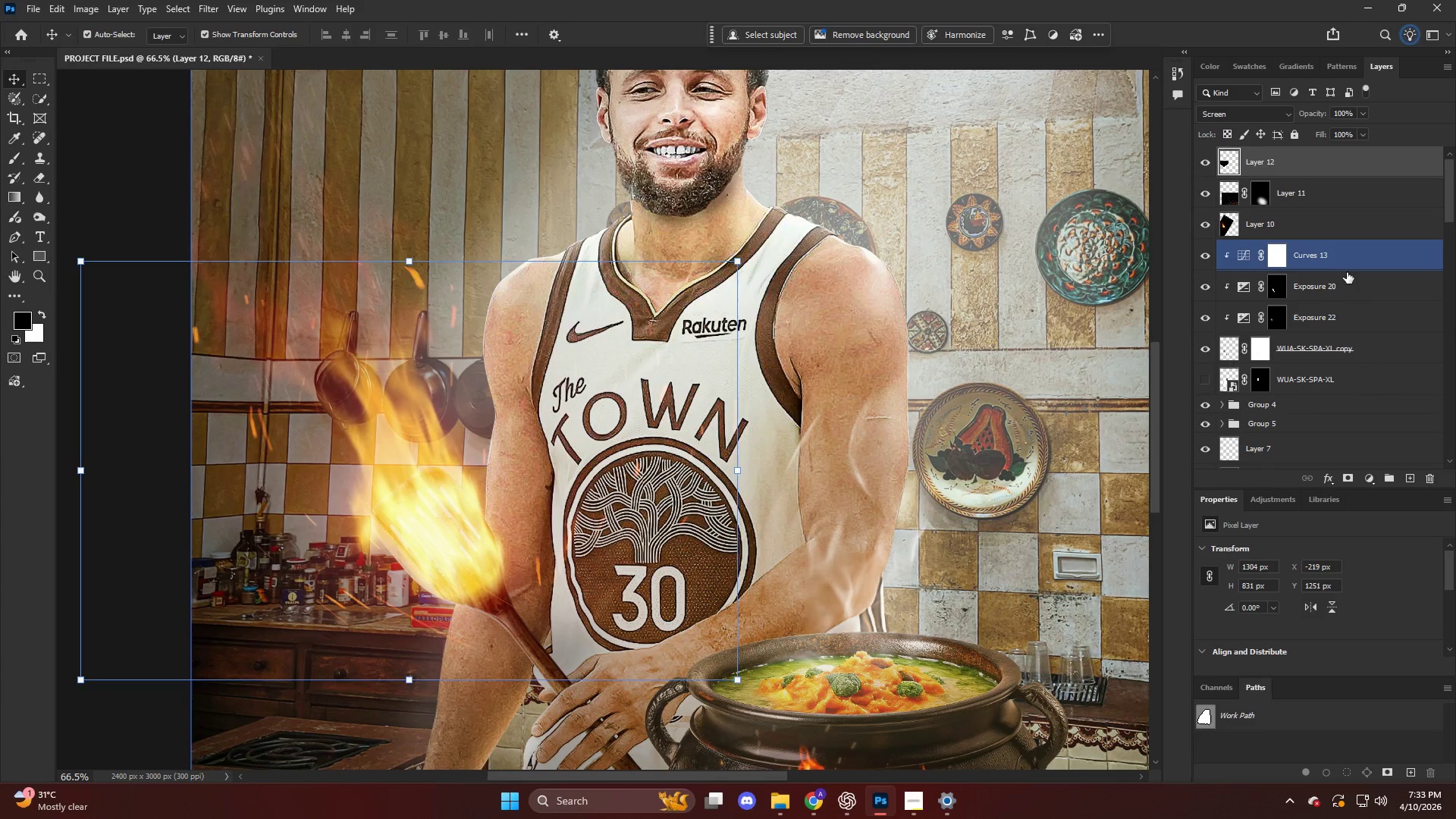 
scroll: coordinate [530, 498], scroll_direction: up, amount: 11.0
 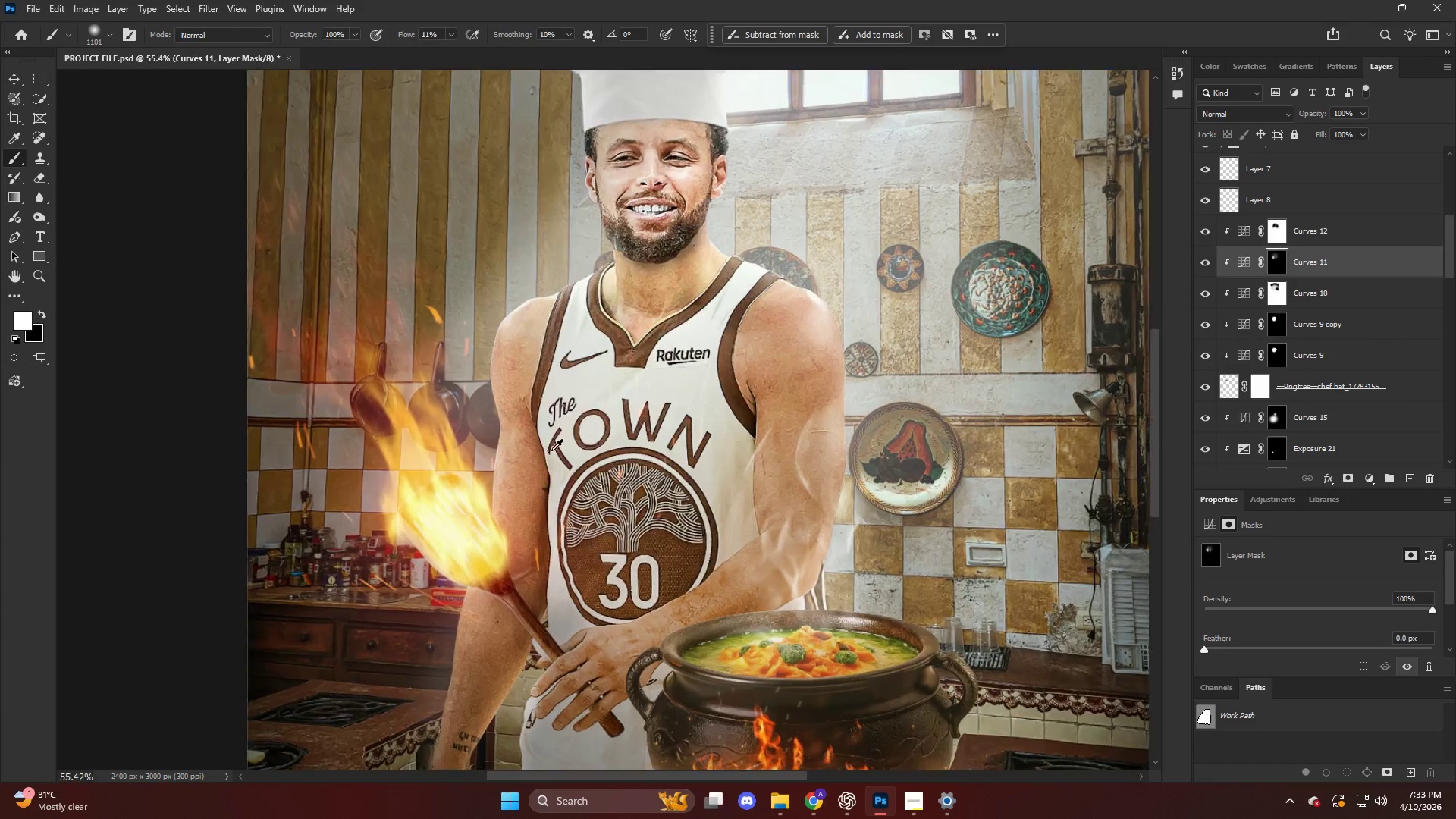 
scroll: coordinate [1319, 318], scroll_direction: down, amount: 14.0
 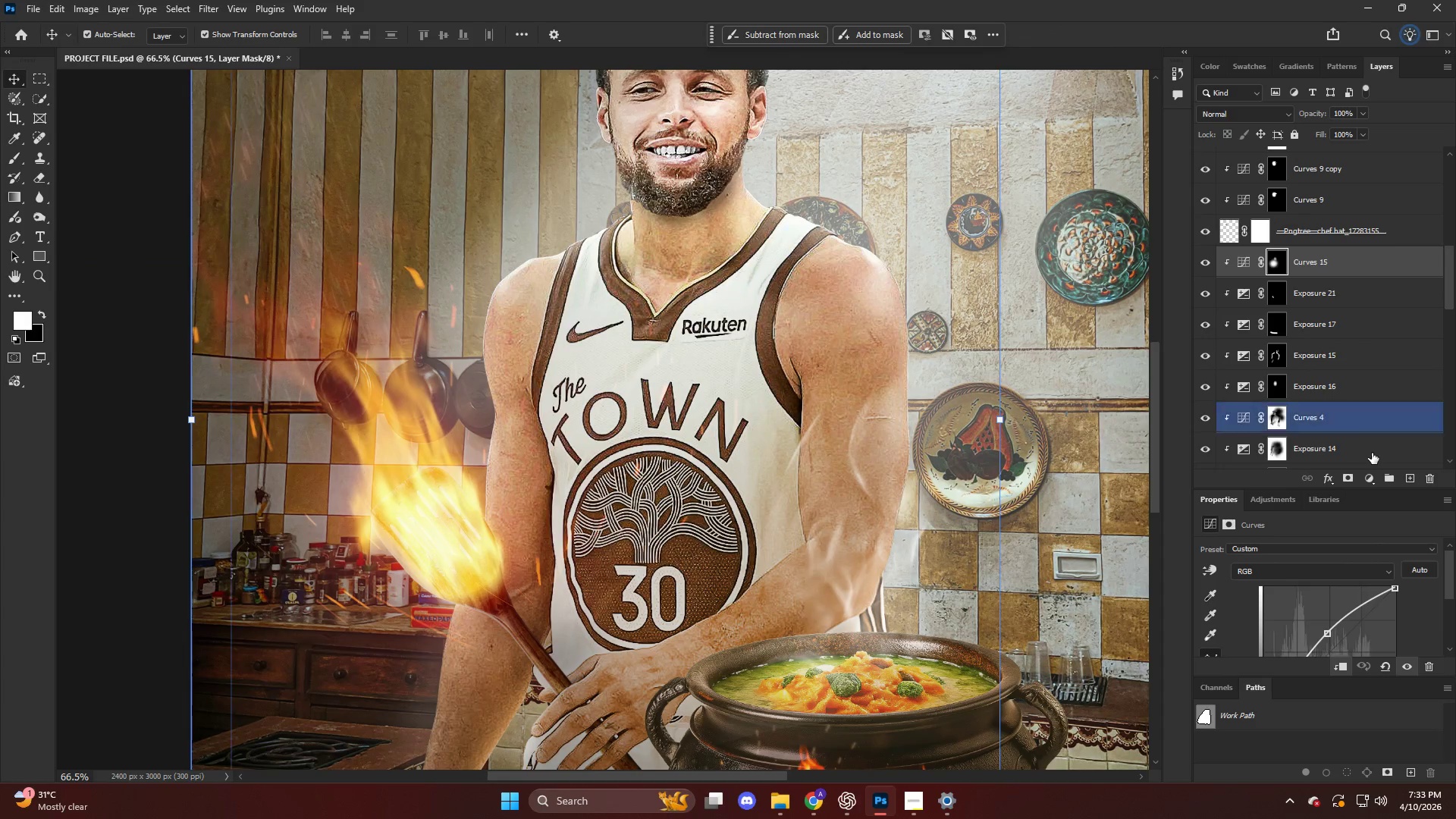 
left_click([1360, 474])
 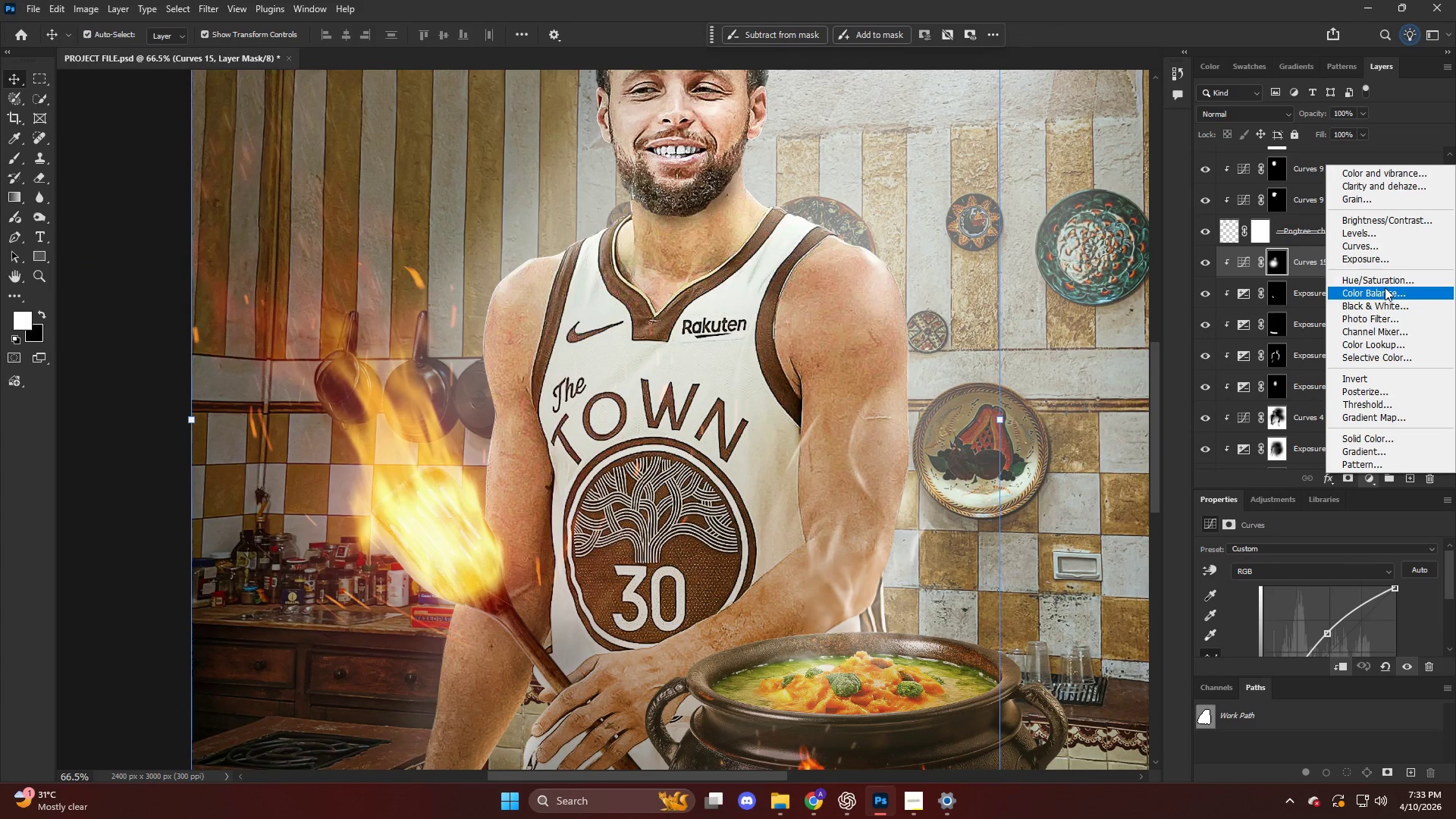 
left_click([1385, 278])
 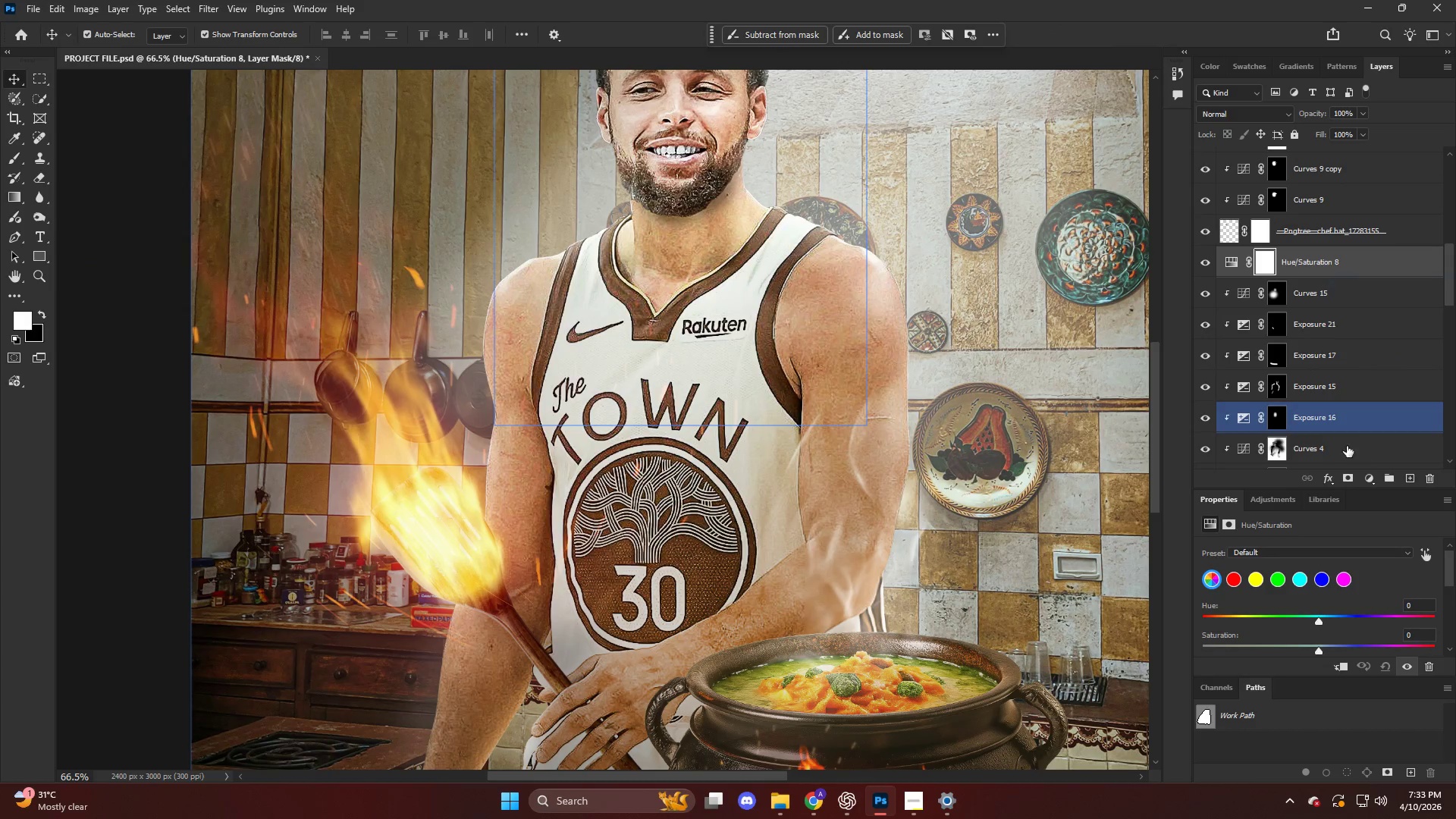 
hold_key(key=AltLeft, duration=0.83)
left_click([1335, 281])
 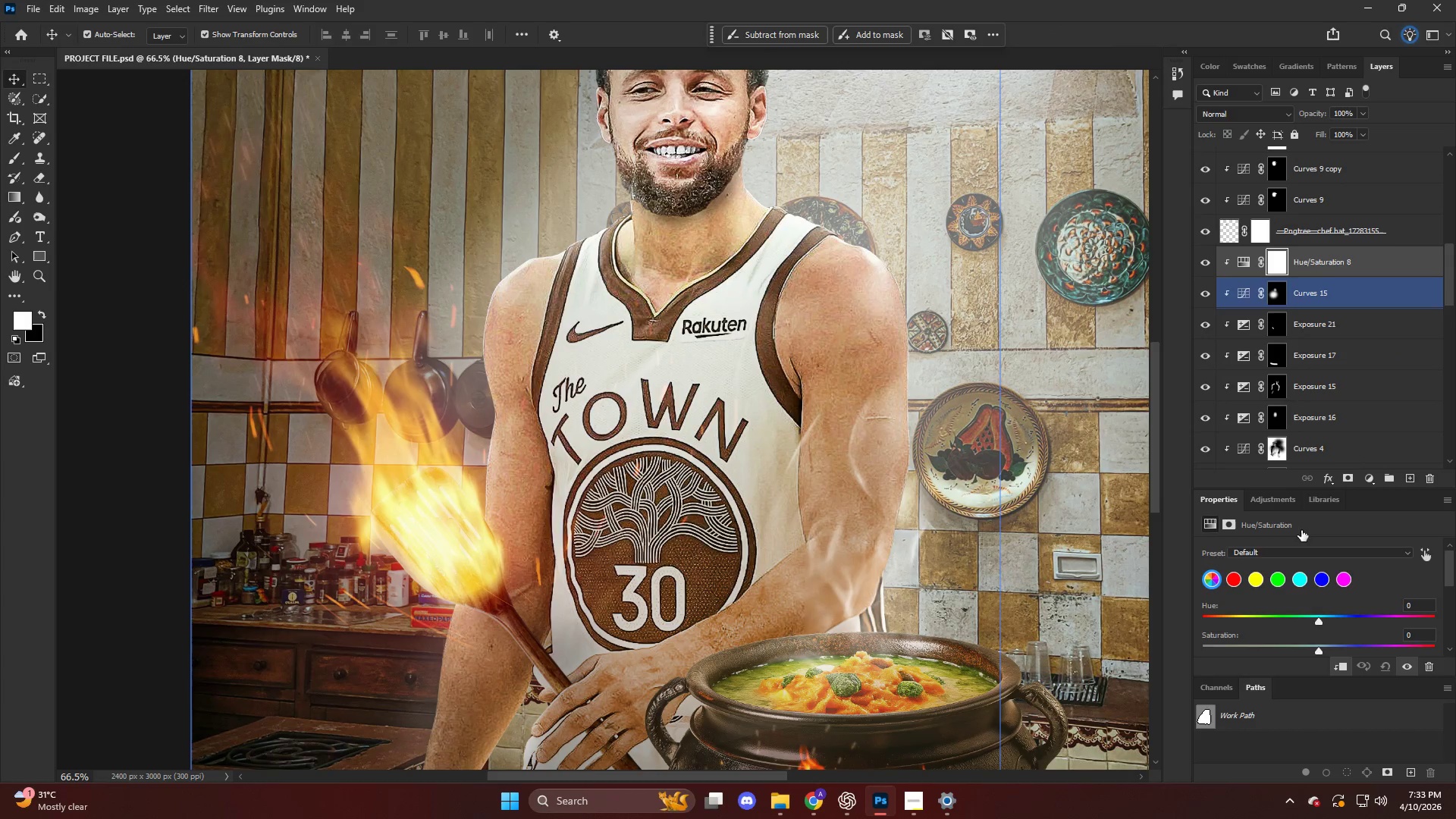 
scroll: coordinate [1295, 605], scroll_direction: down, amount: 4.0
 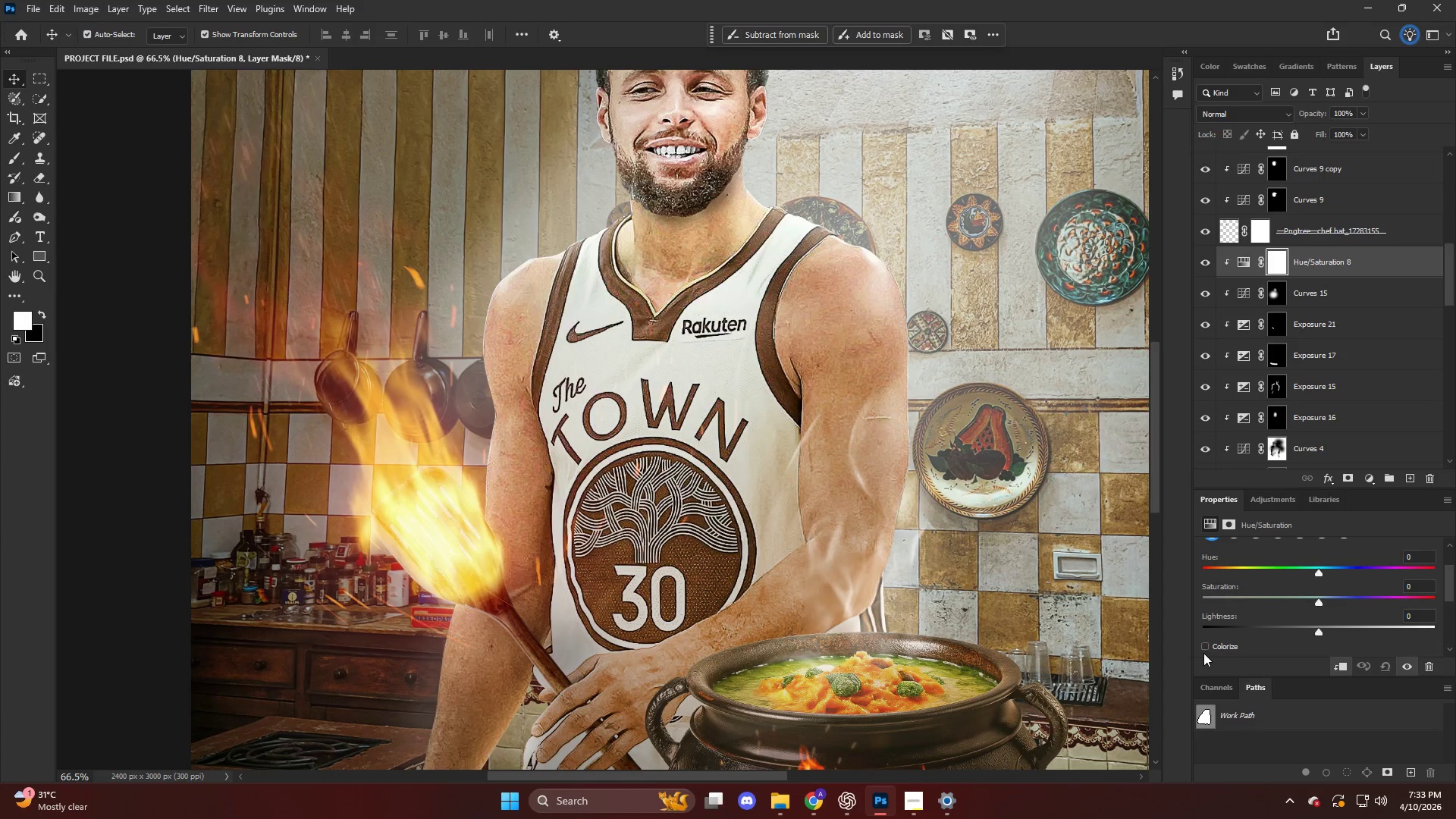 
double_click([1203, 648])
 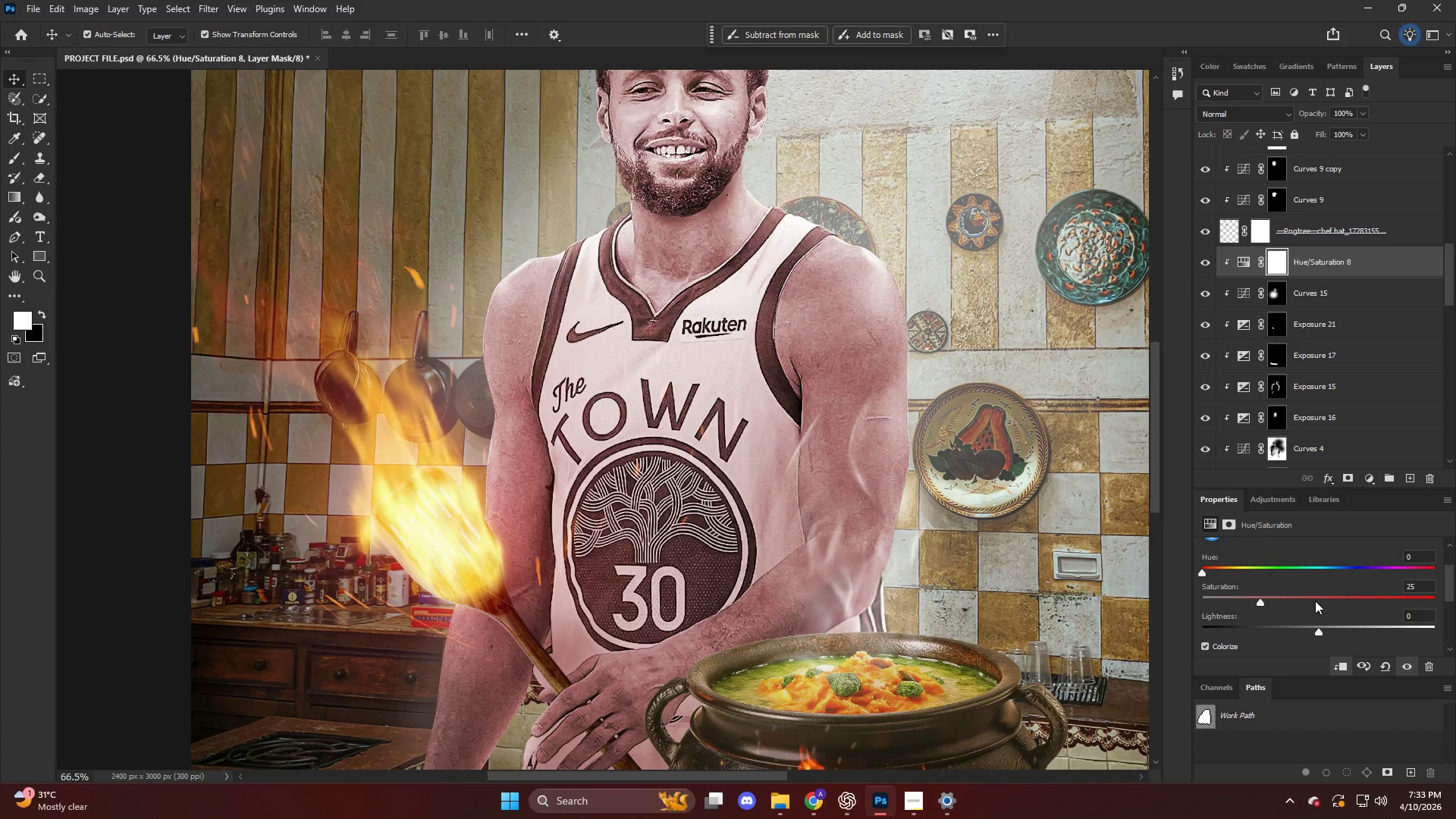 
left_click_drag(start_coordinate=[1323, 599], to_coordinate=[1373, 604])
 